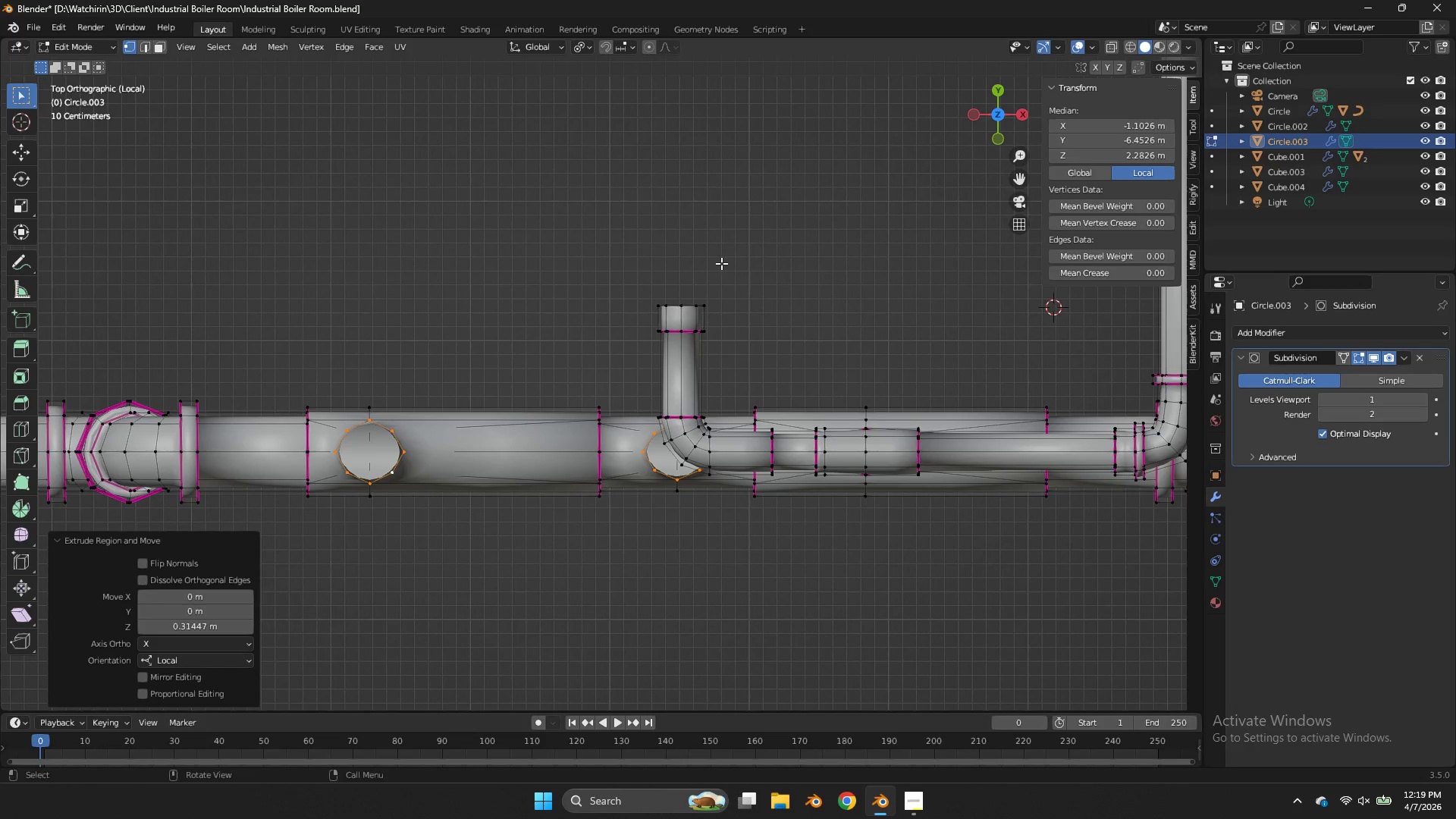 
wait(5.22)
 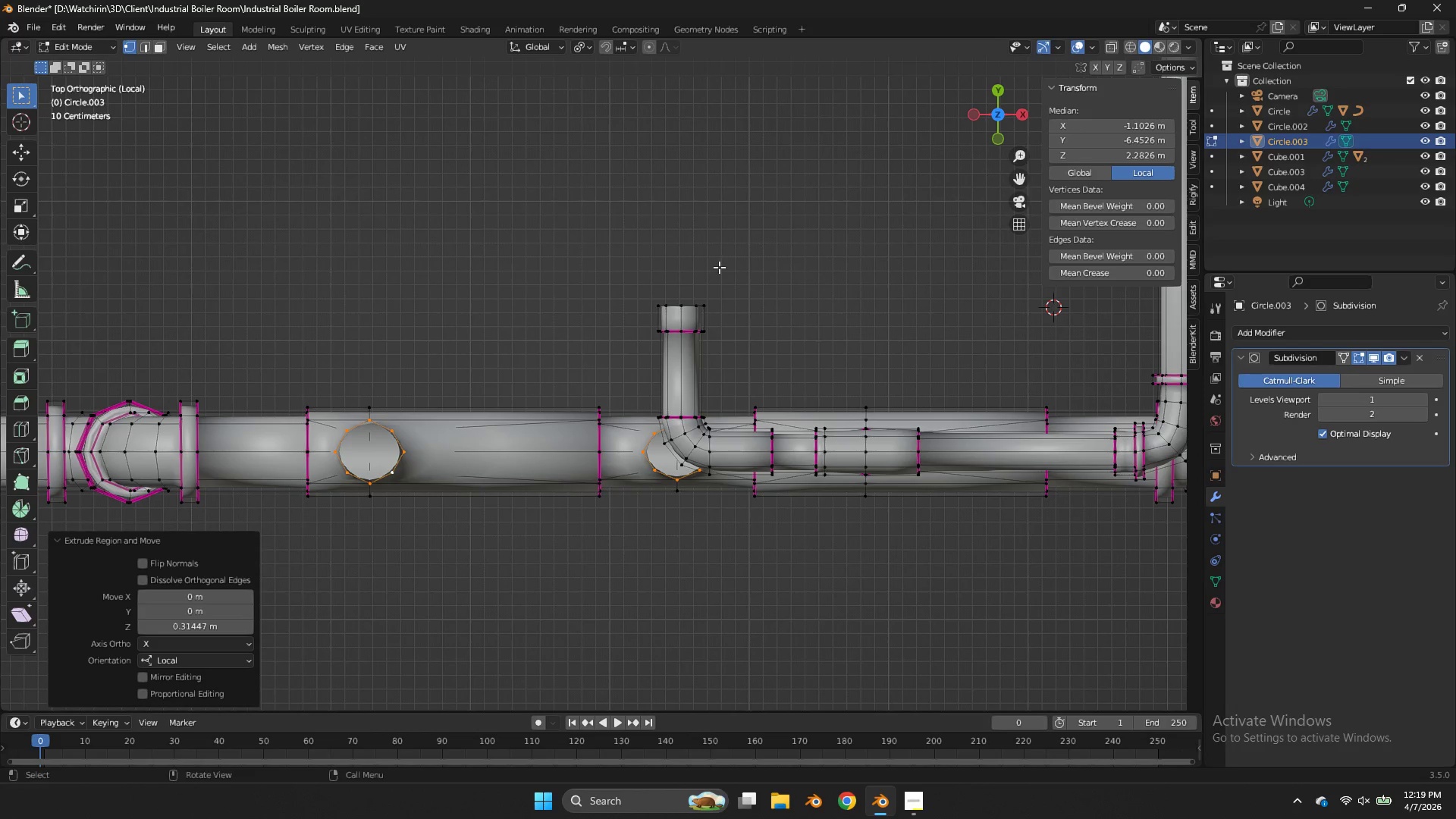 
left_click_drag(start_coordinate=[995, 114], to_coordinate=[1160, 642])
 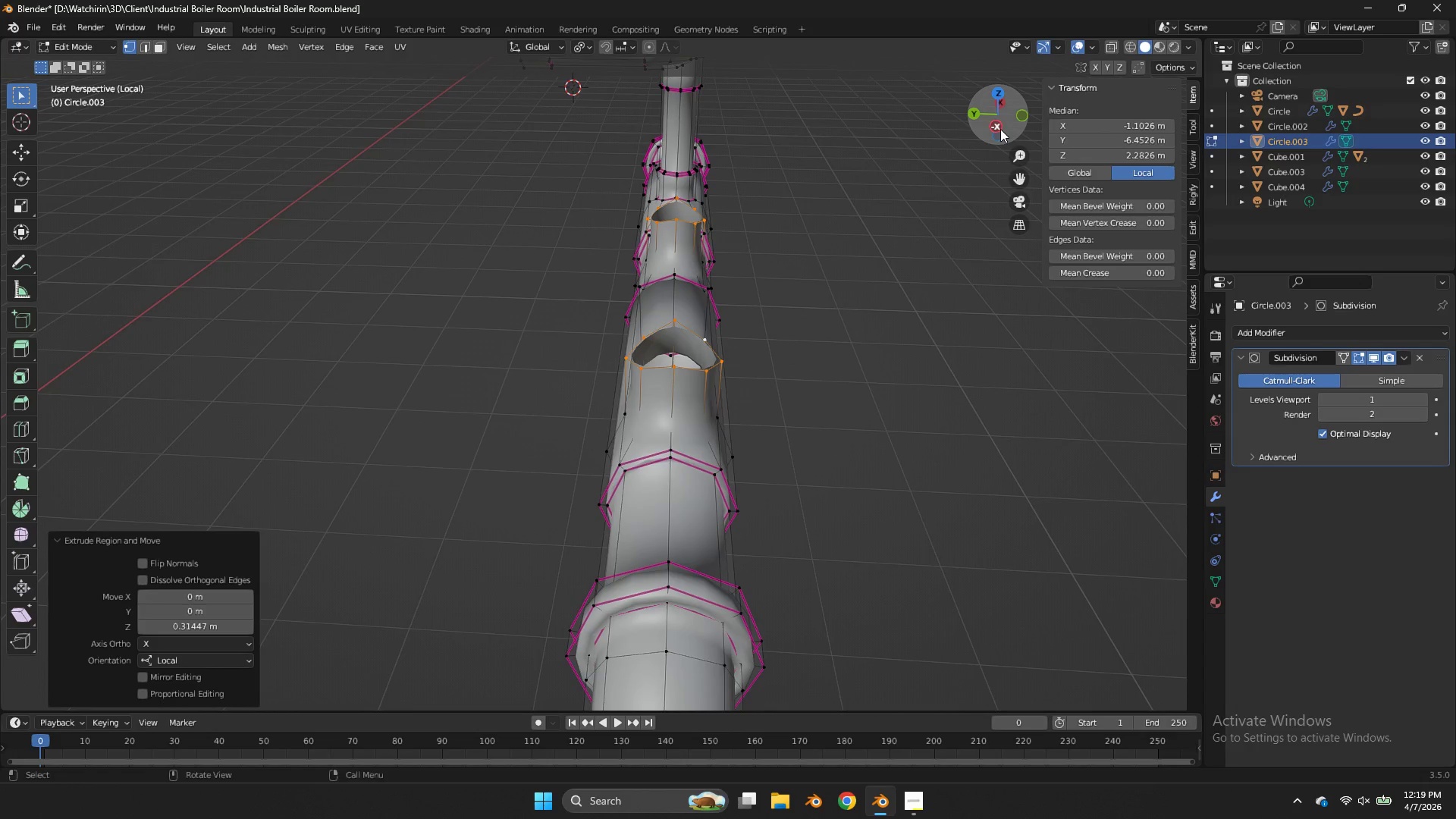 
left_click([1000, 129])
 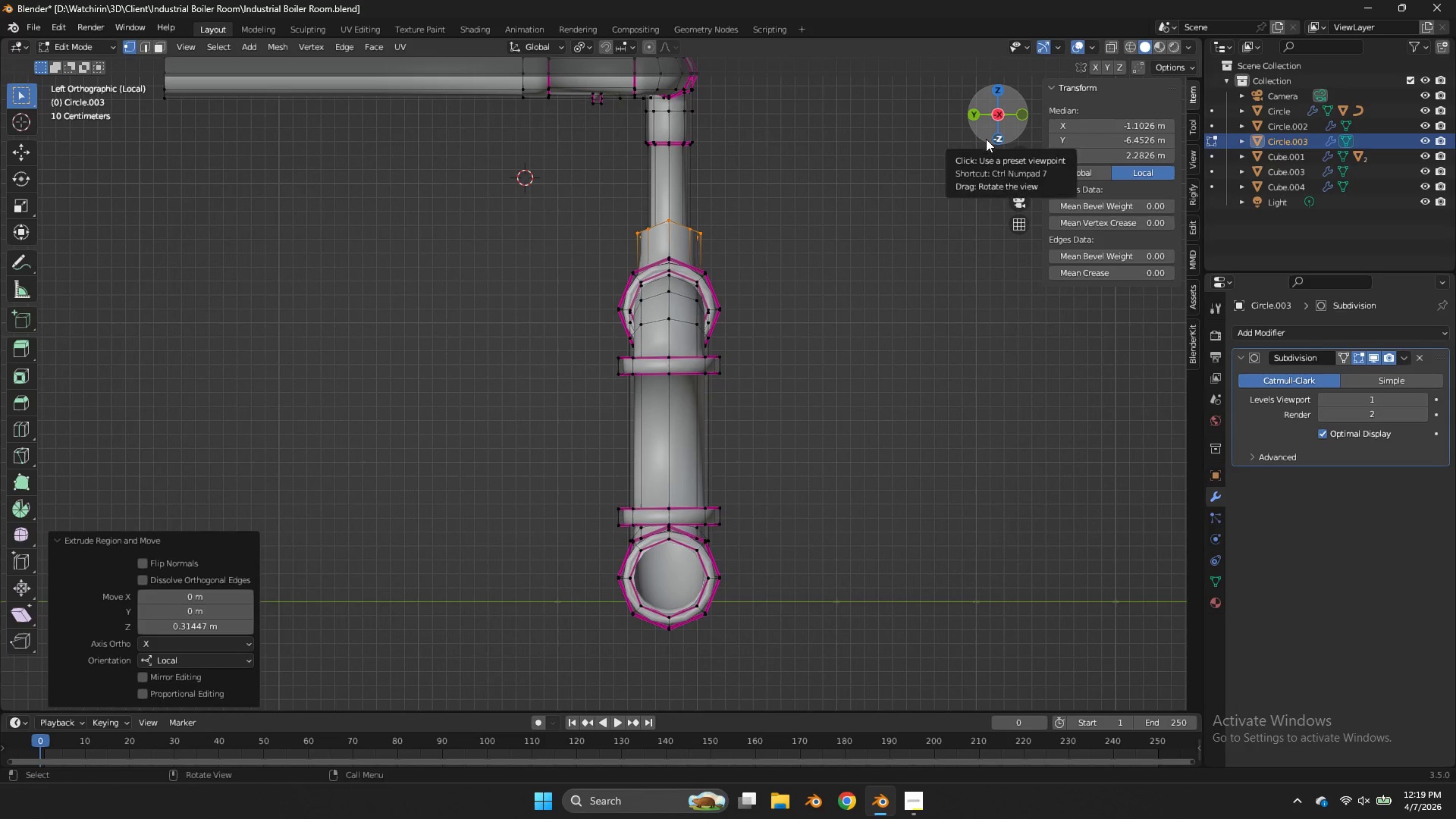 
type(sz0)
 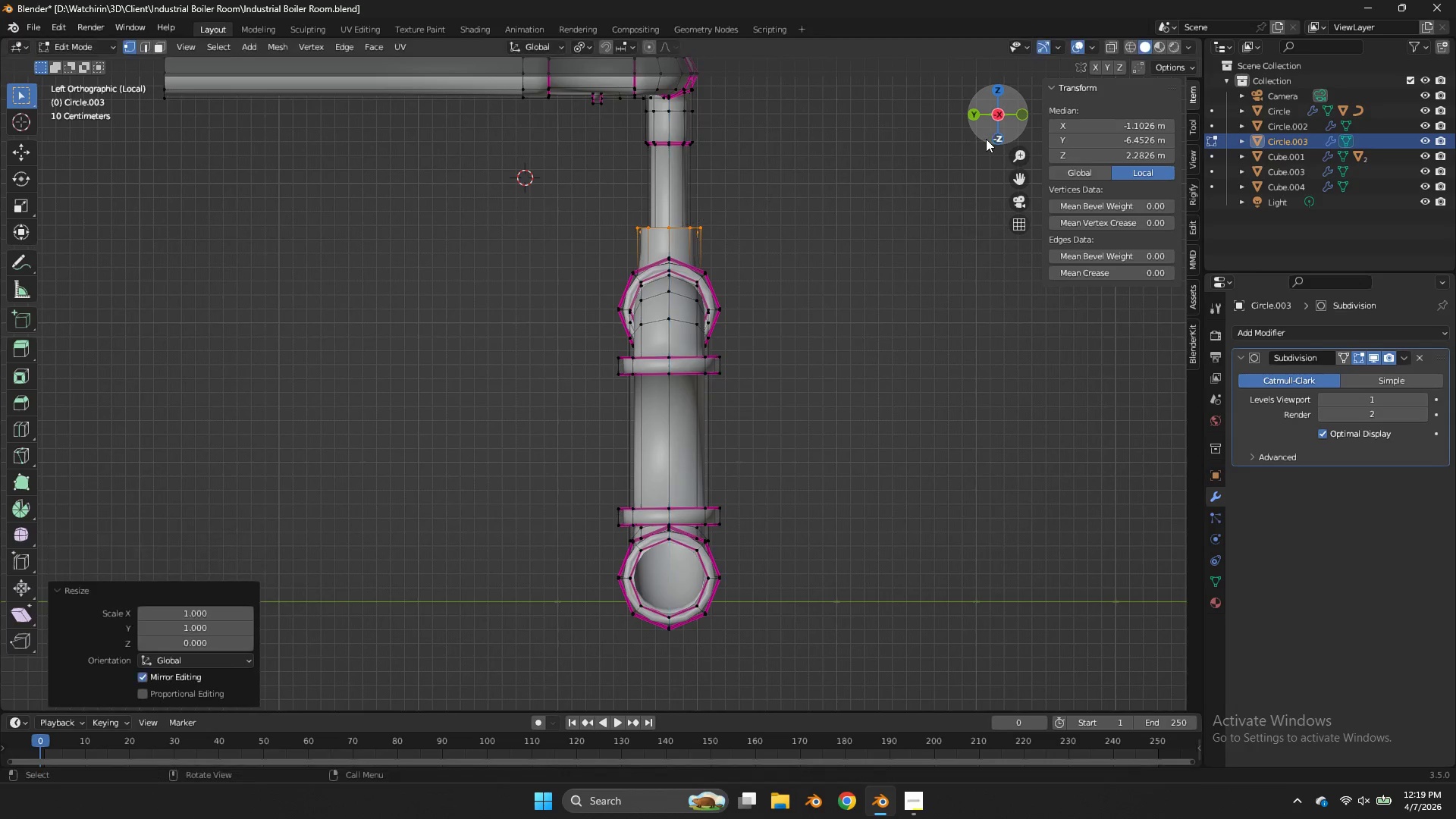 
key(Enter)
 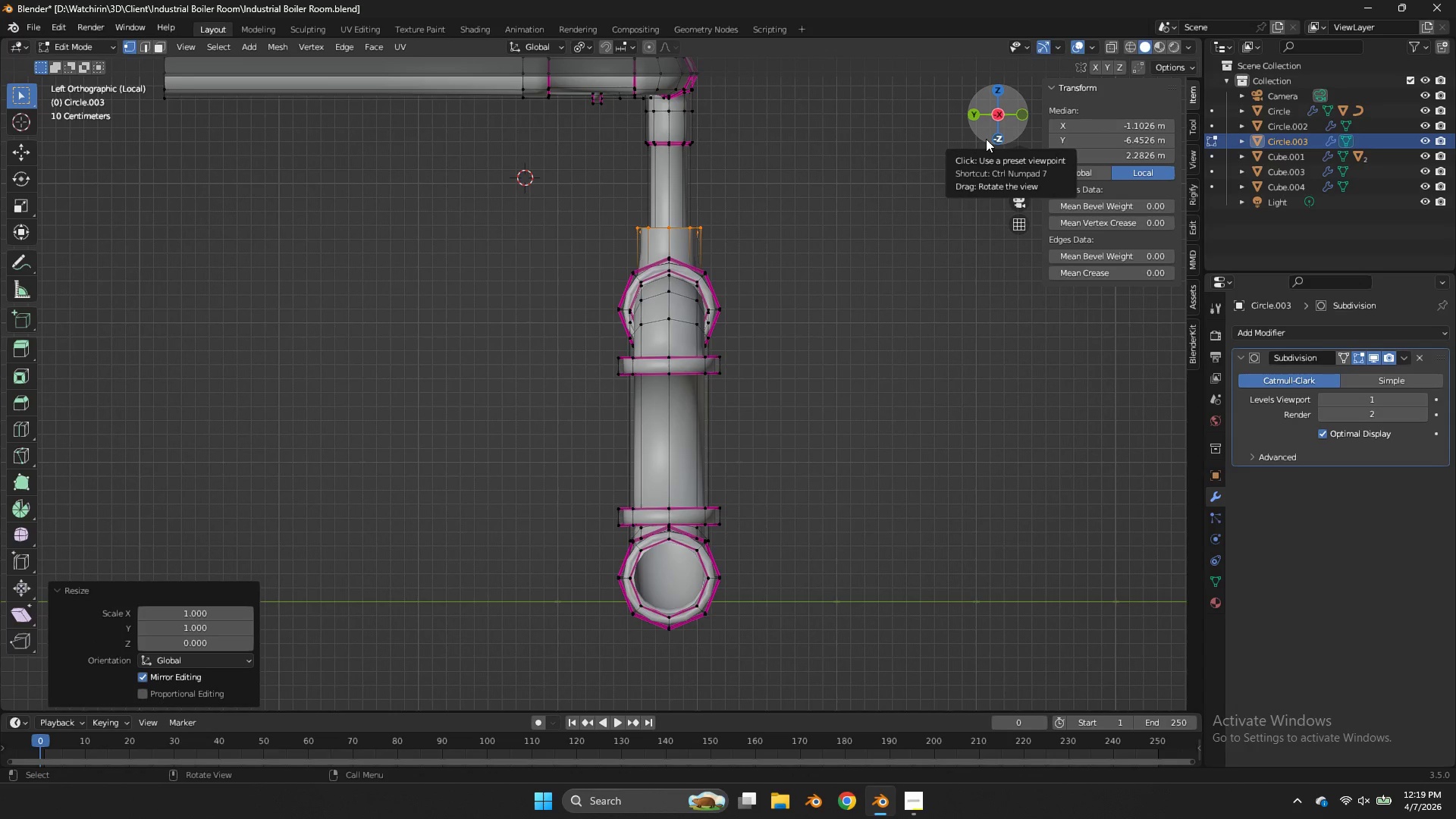 
hold_key(key=ShiftLeft, duration=0.38)
 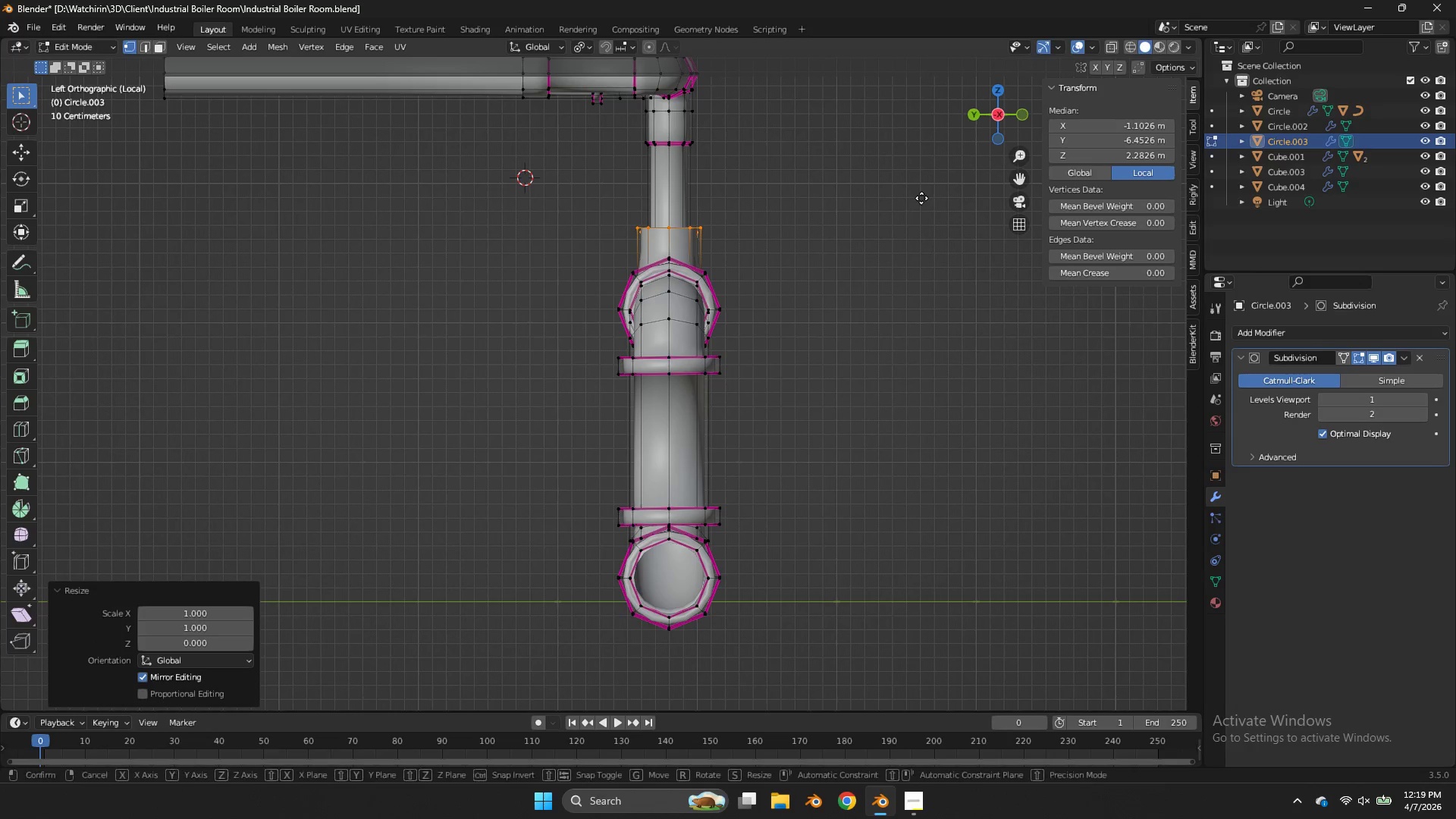 
type(gz)
 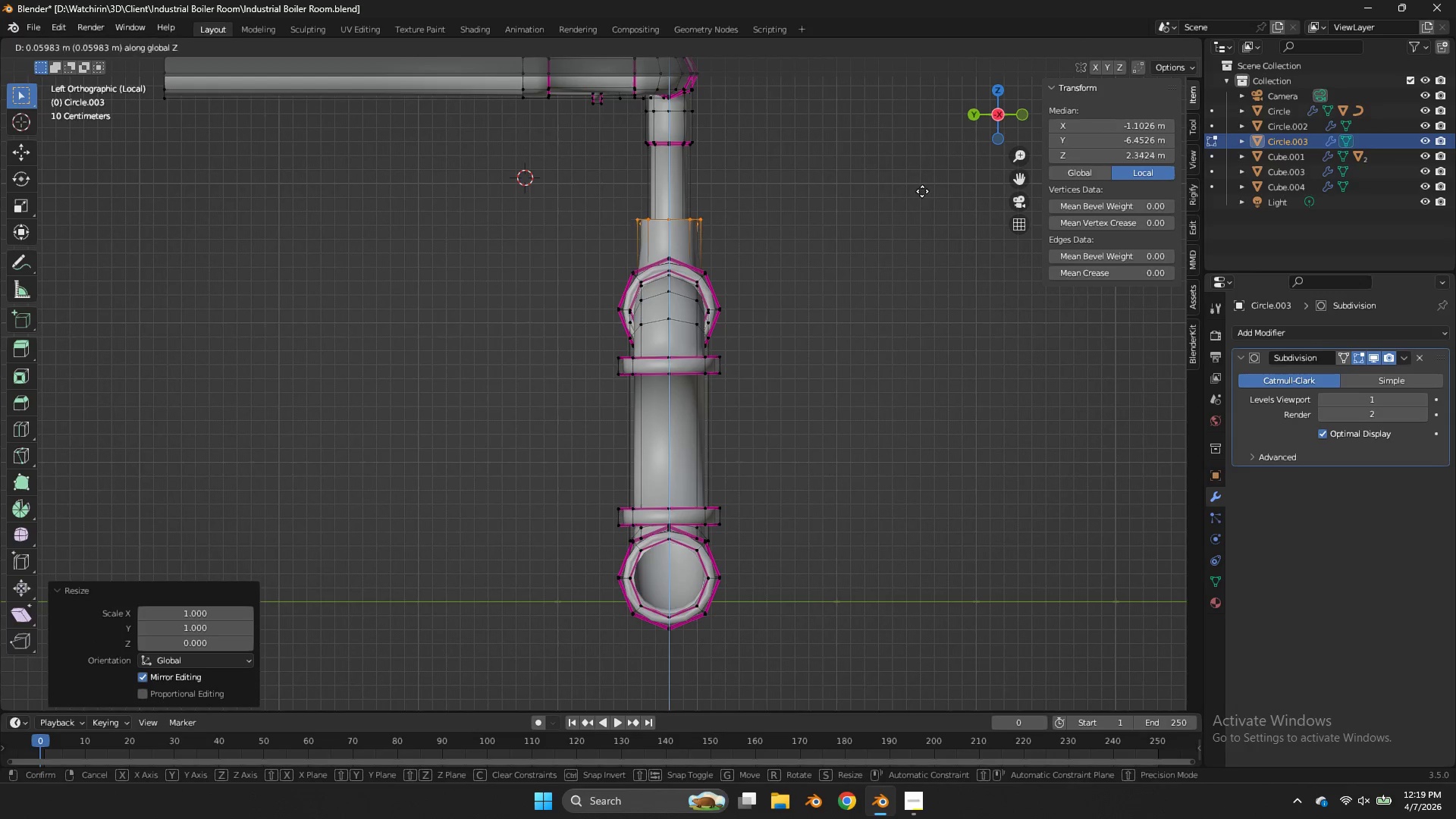 
right_click([922, 193])
 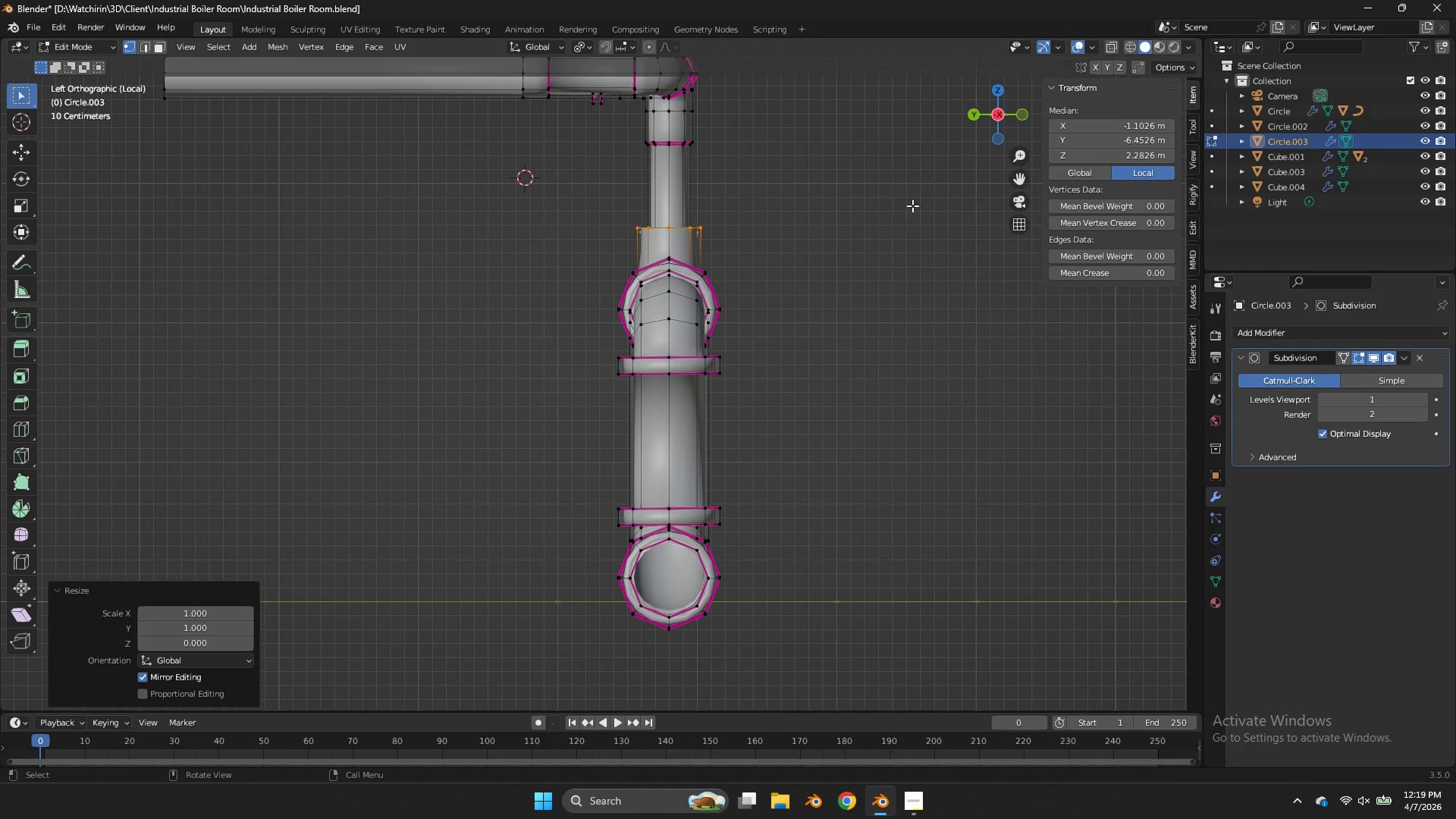 
key(Shift+ShiftLeft)
 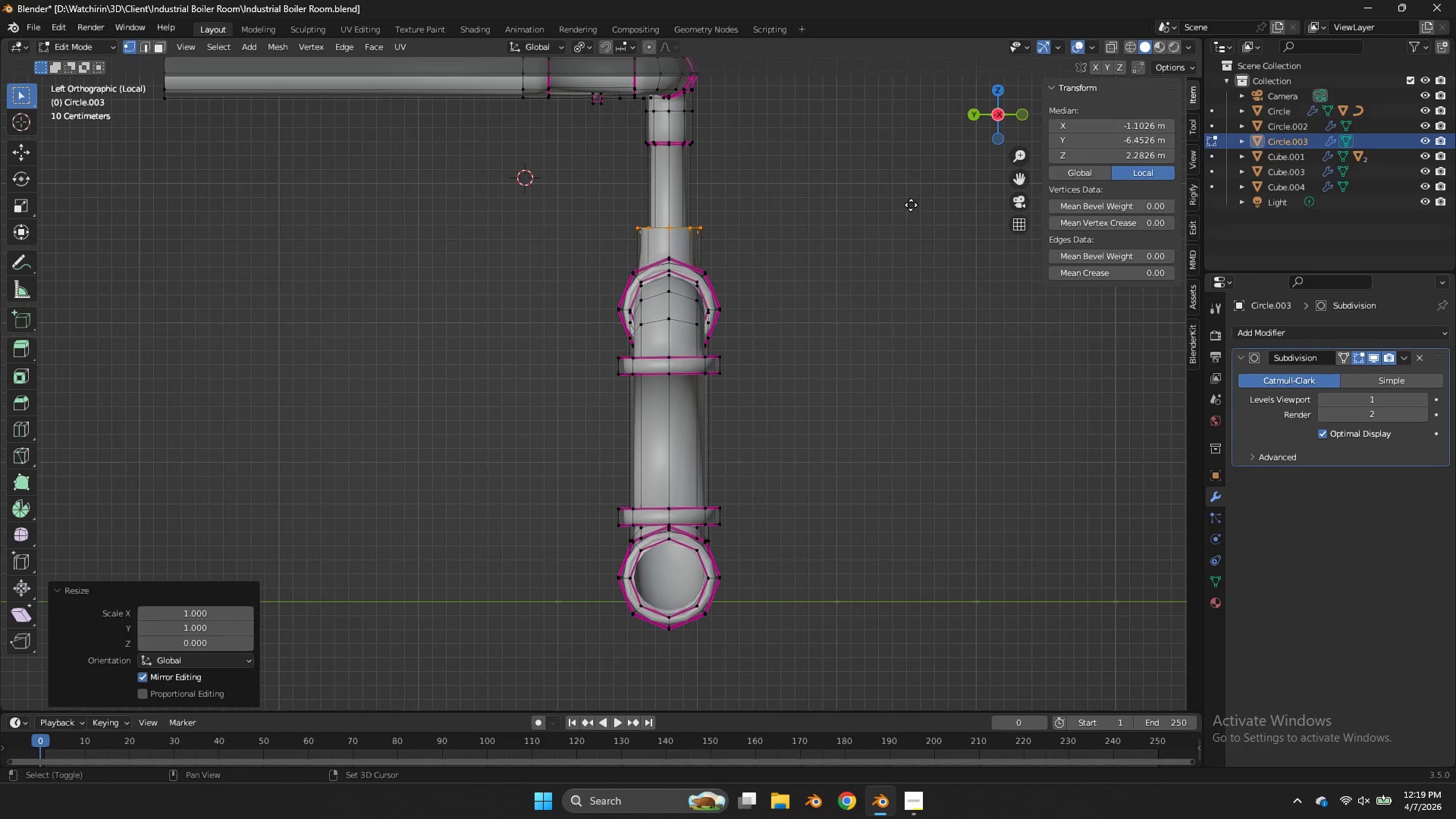 
key(Shift+D)
 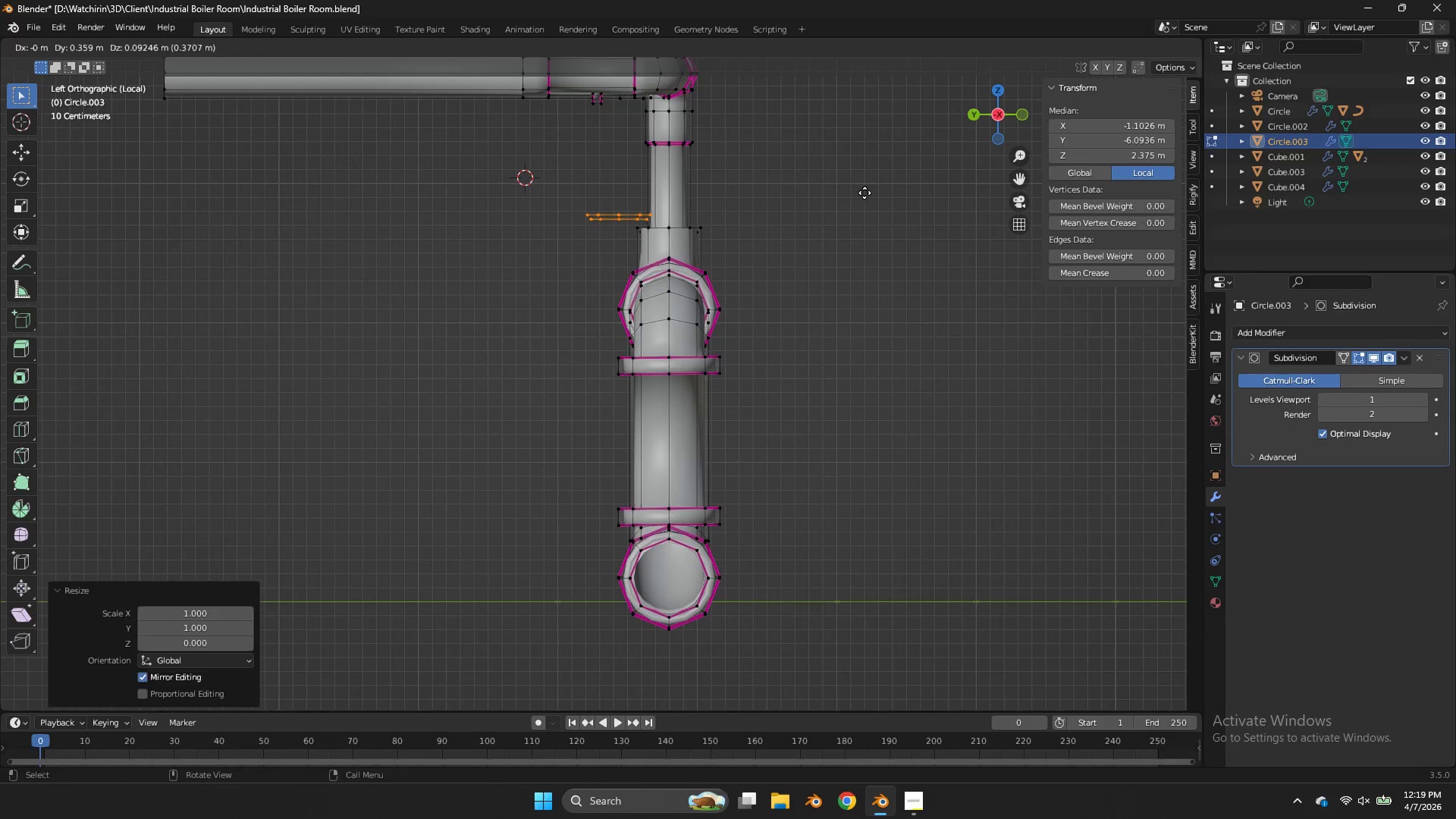 
left_click([866, 193])
 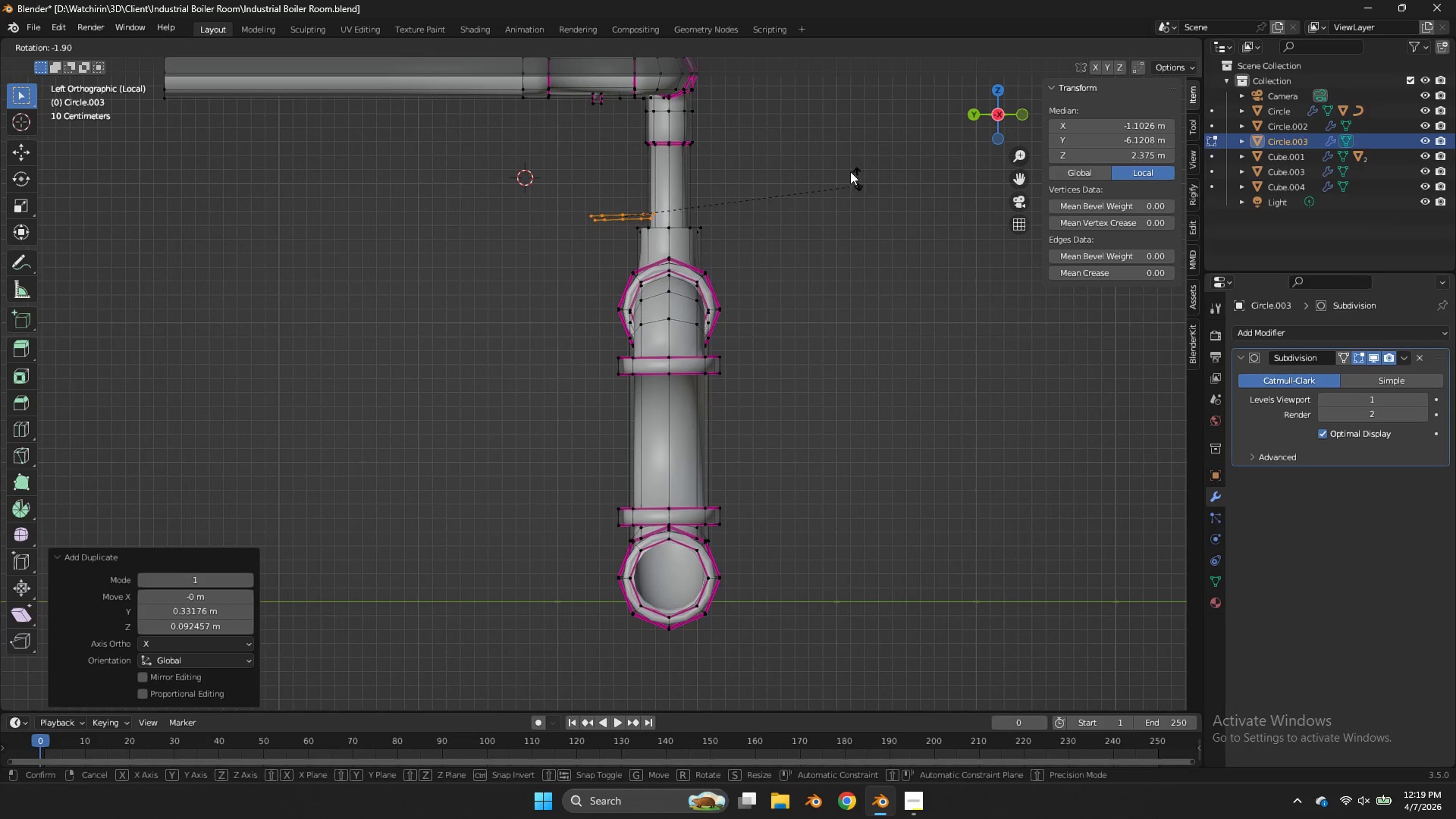 
type(rg)
 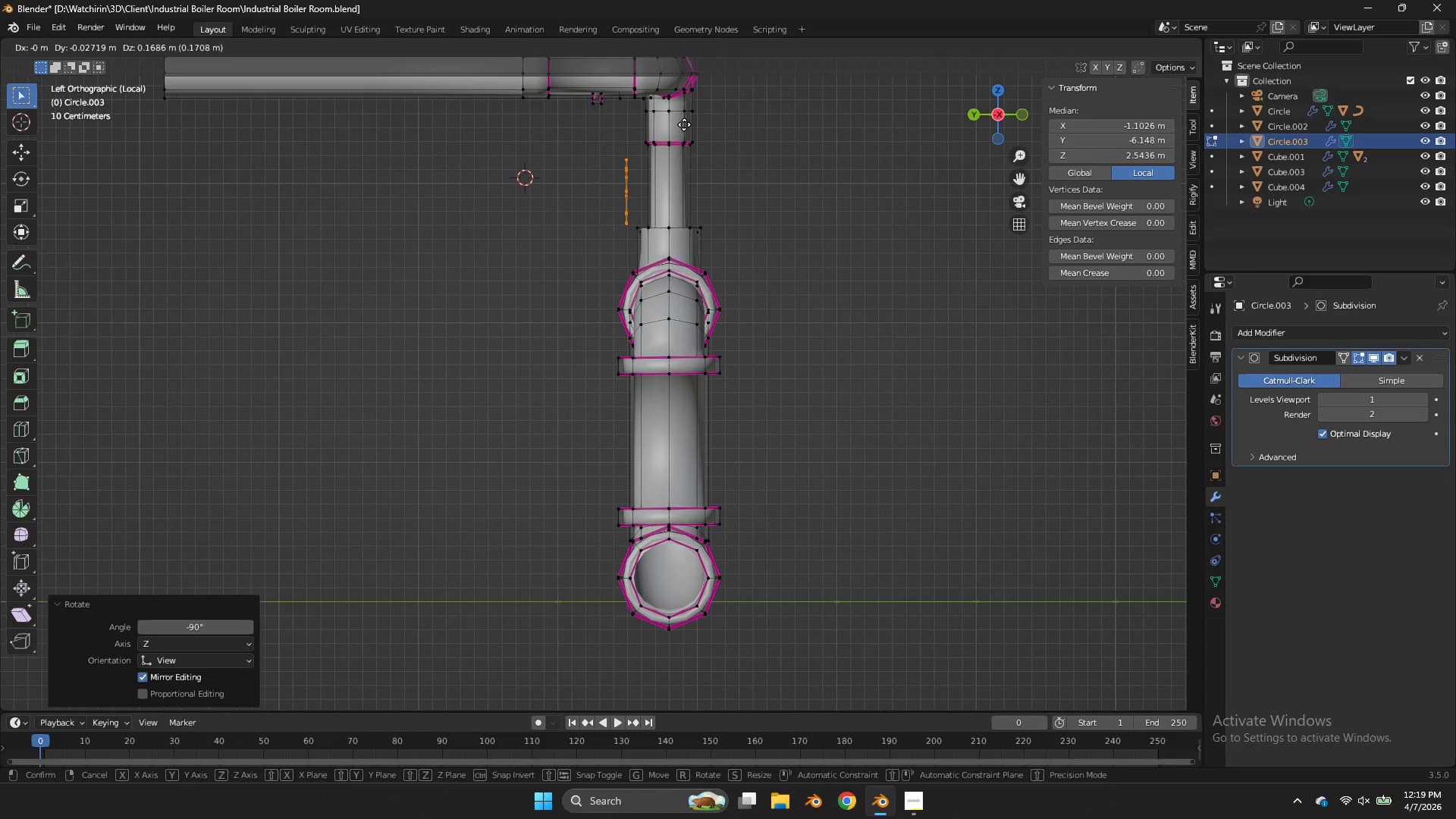 
hold_key(key=ControlLeft, duration=1.81)
 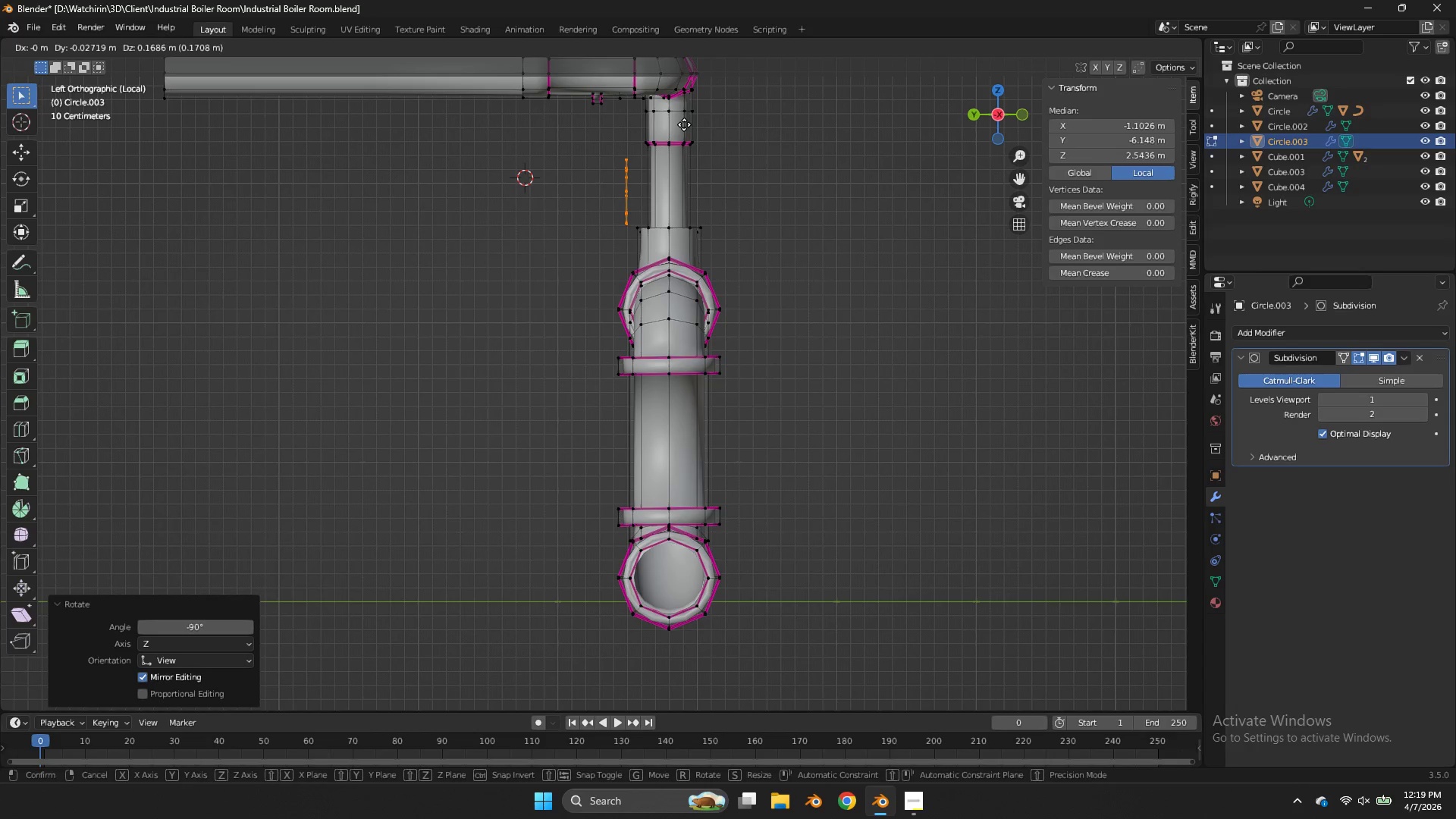 
left_click([684, 124])
 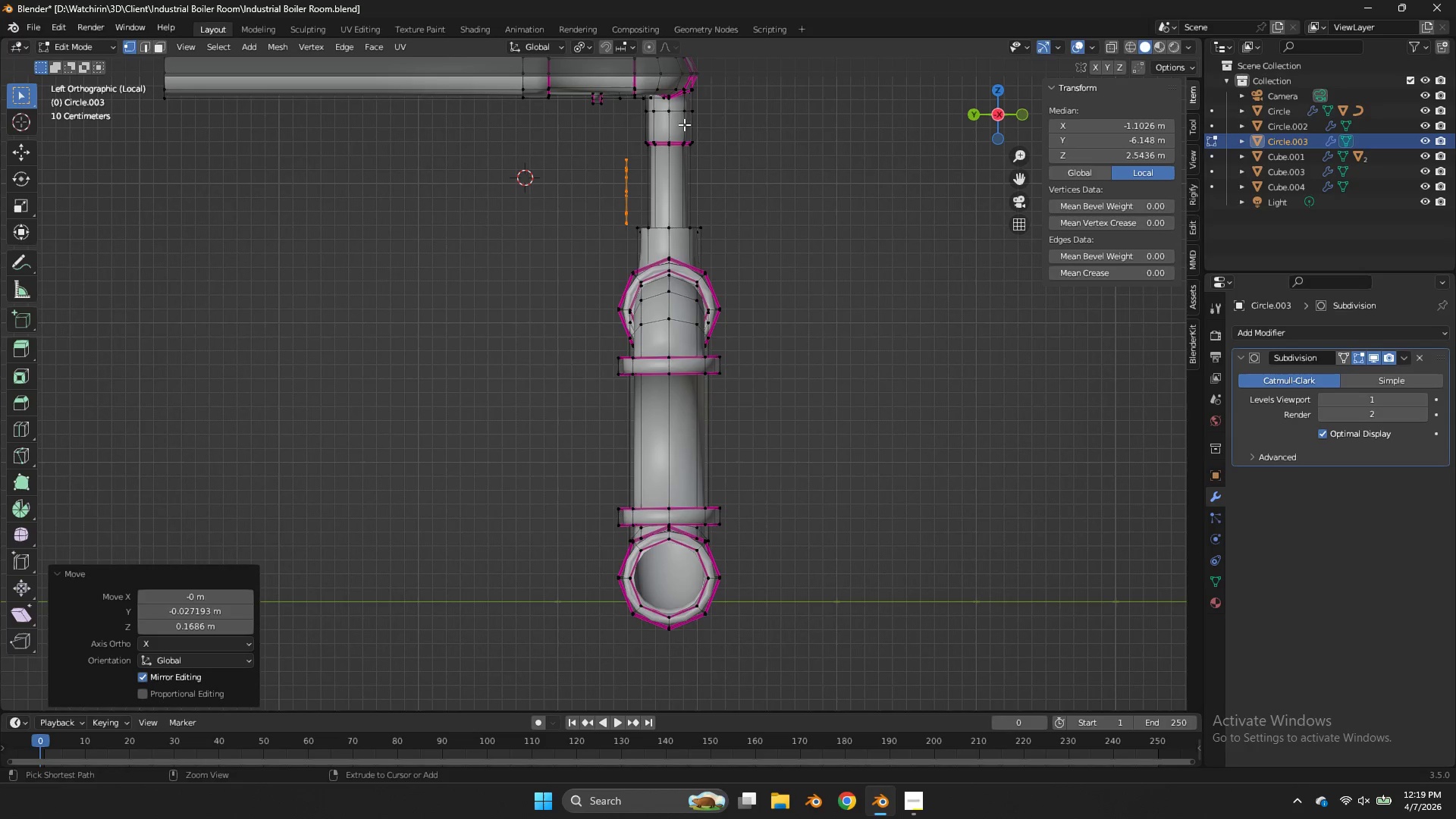 
key(Control+S)
 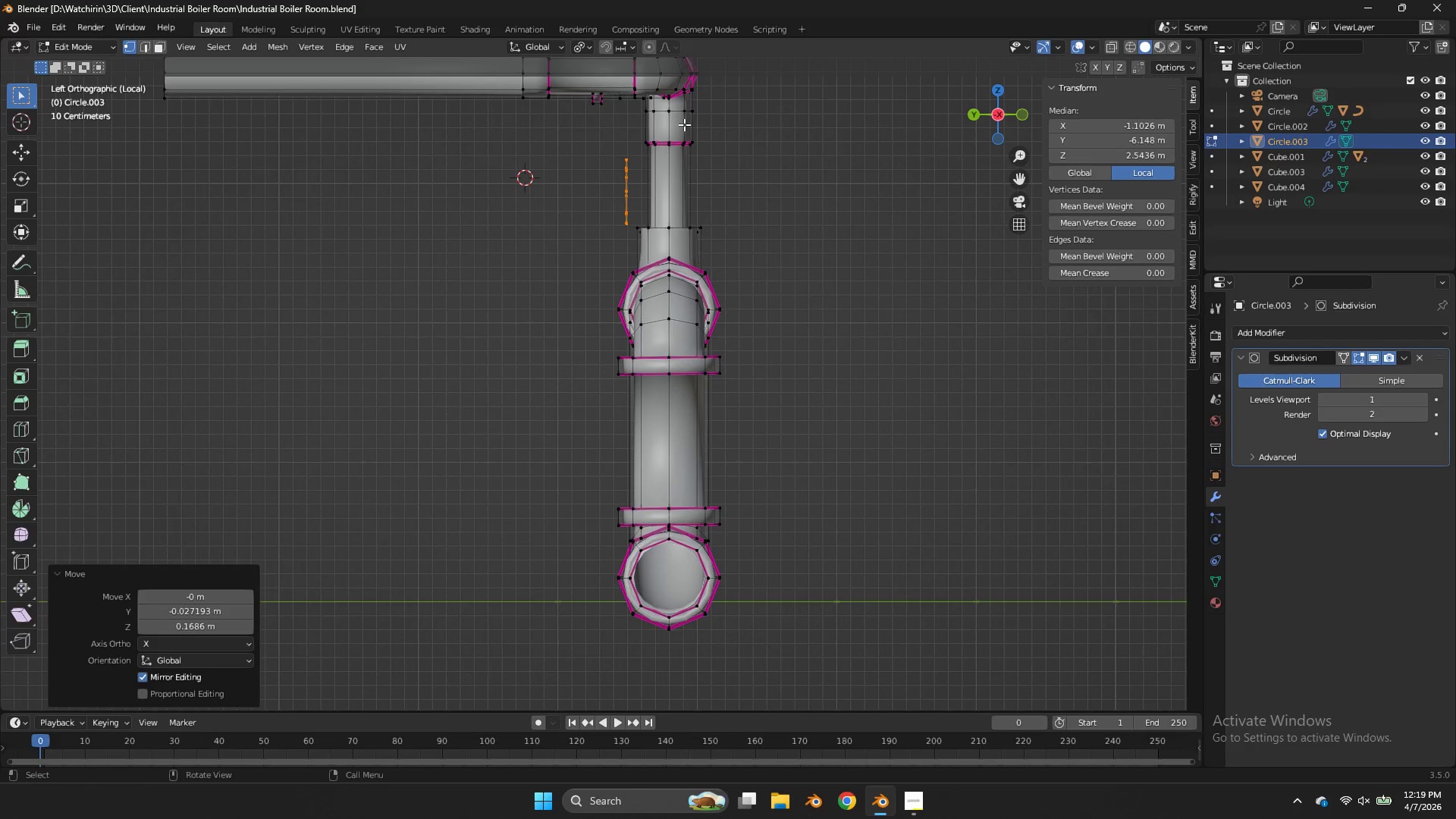 
wait(12.62)
 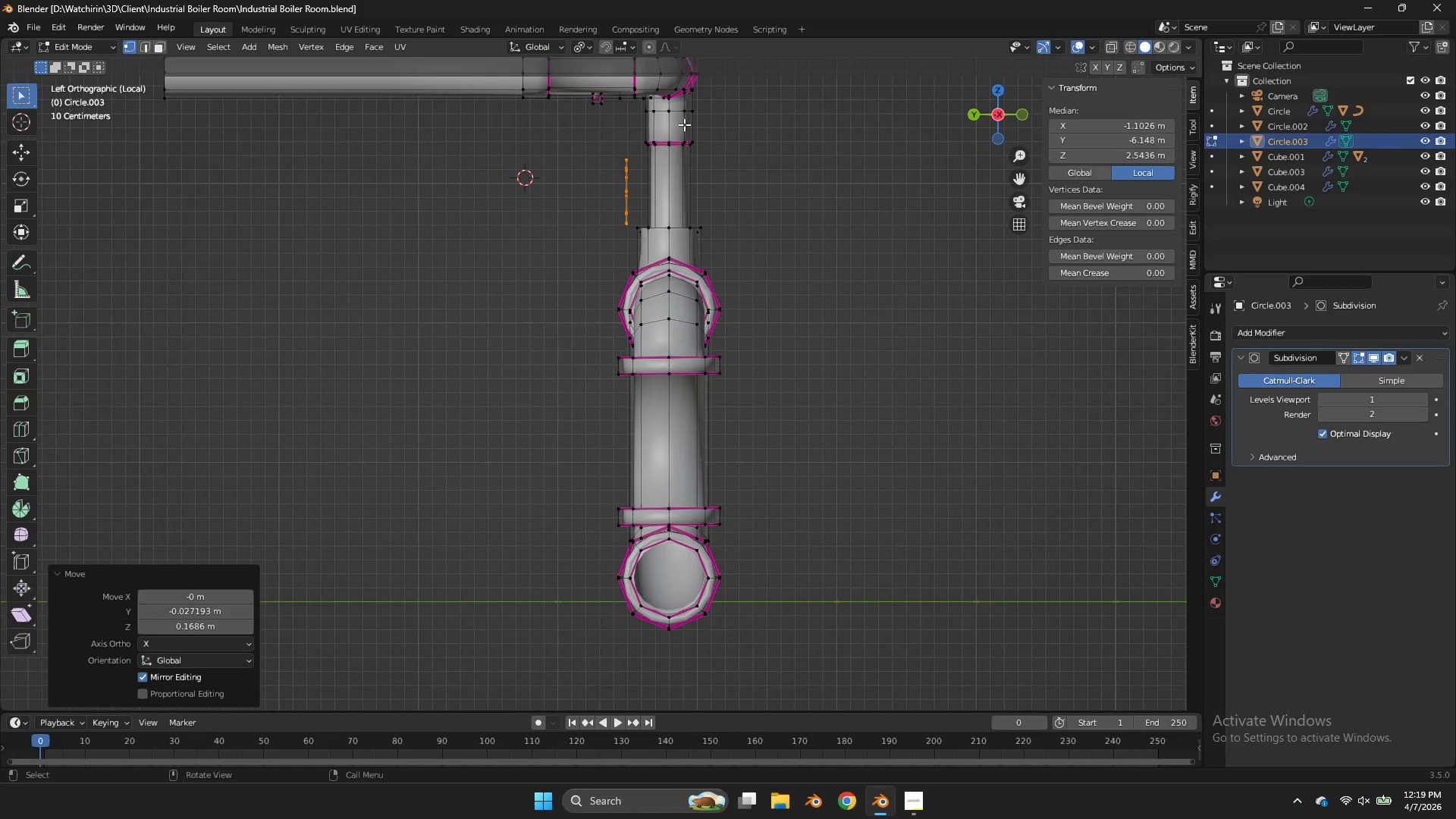 
left_click_drag(start_coordinate=[982, 110], to_coordinate=[930, 180])
 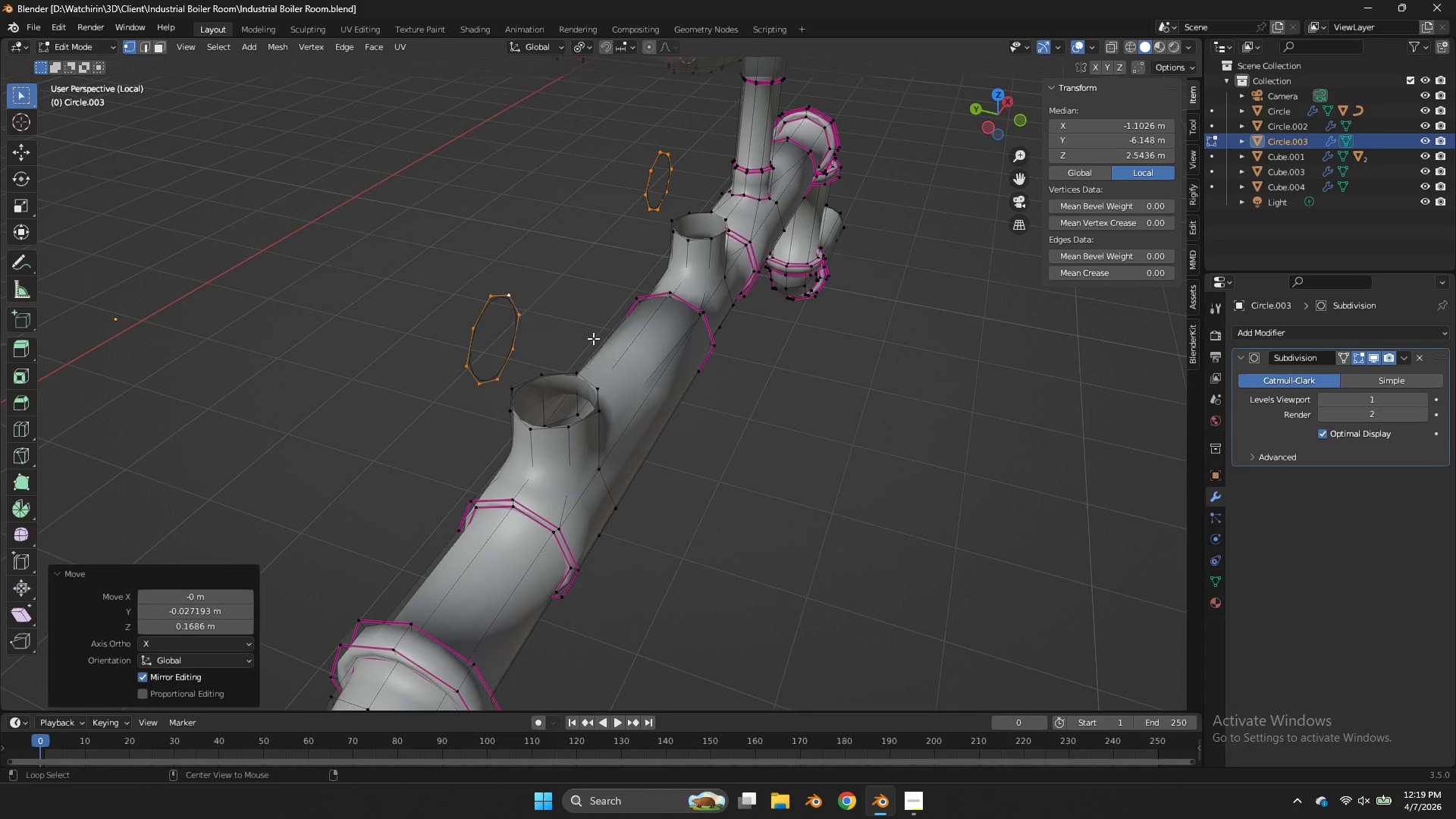 
hold_key(key=AltLeft, duration=1.24)
 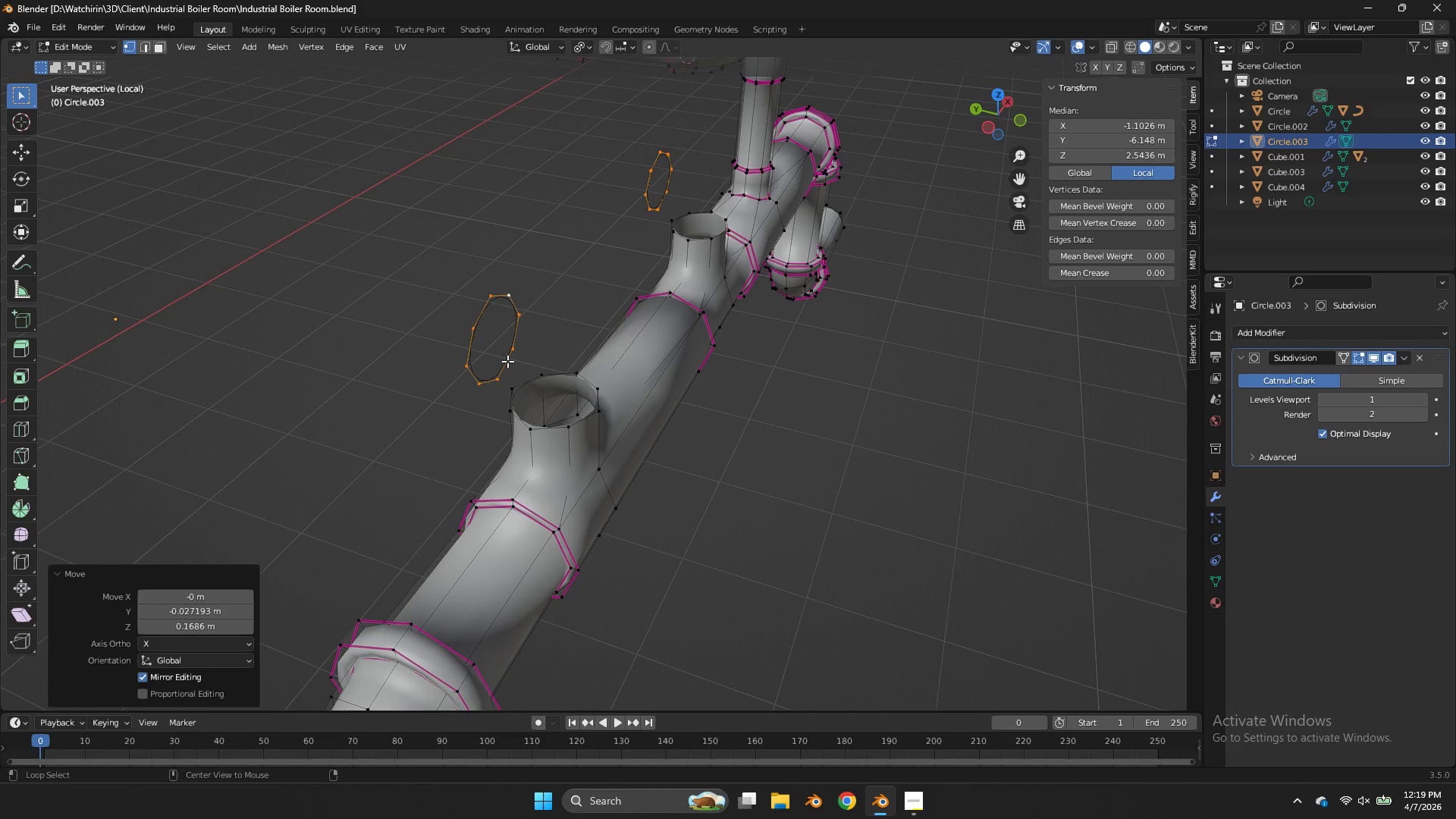 
key(Alt+Shift+ShiftLeft)
 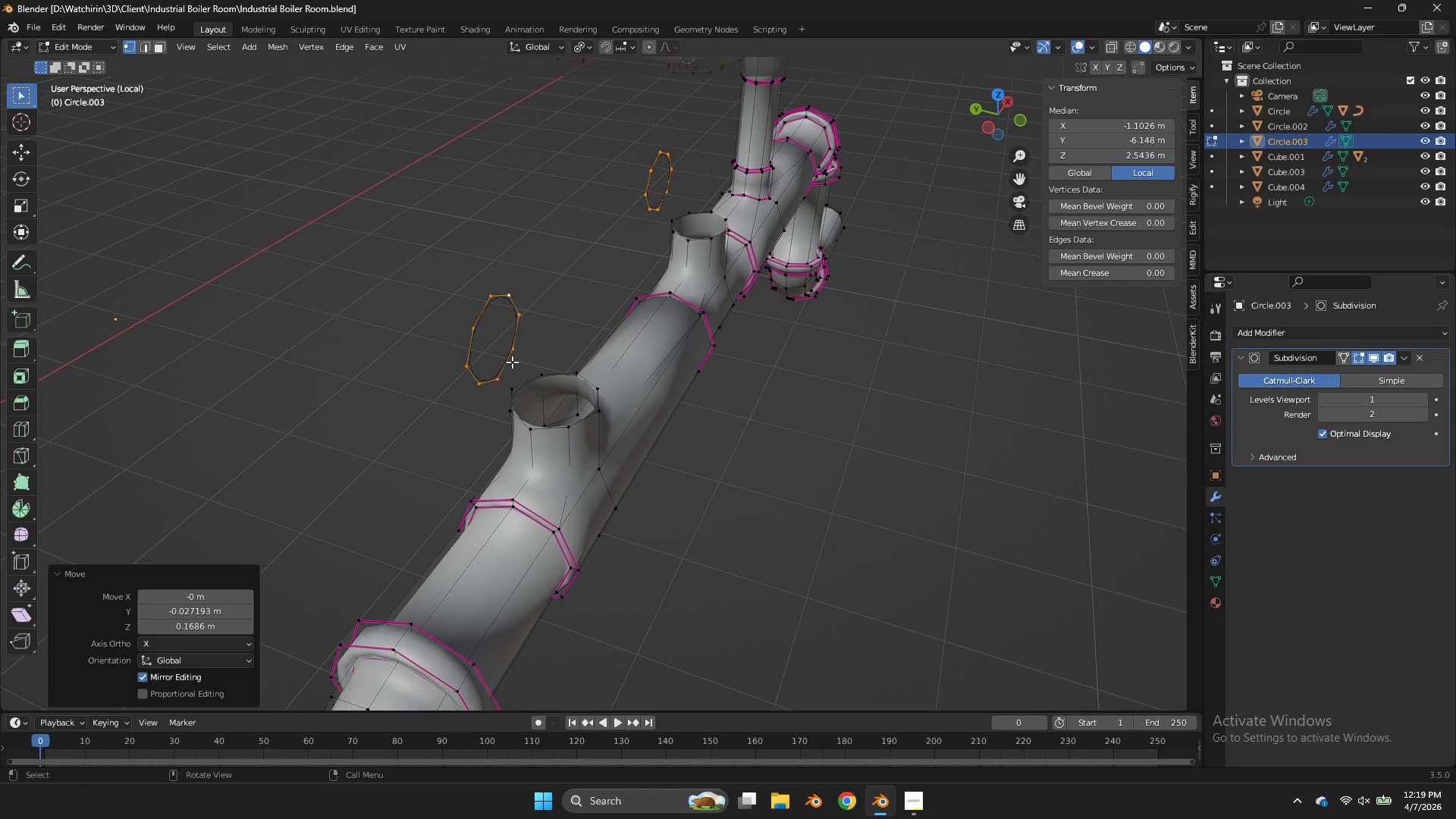 
left_click([507, 361])
 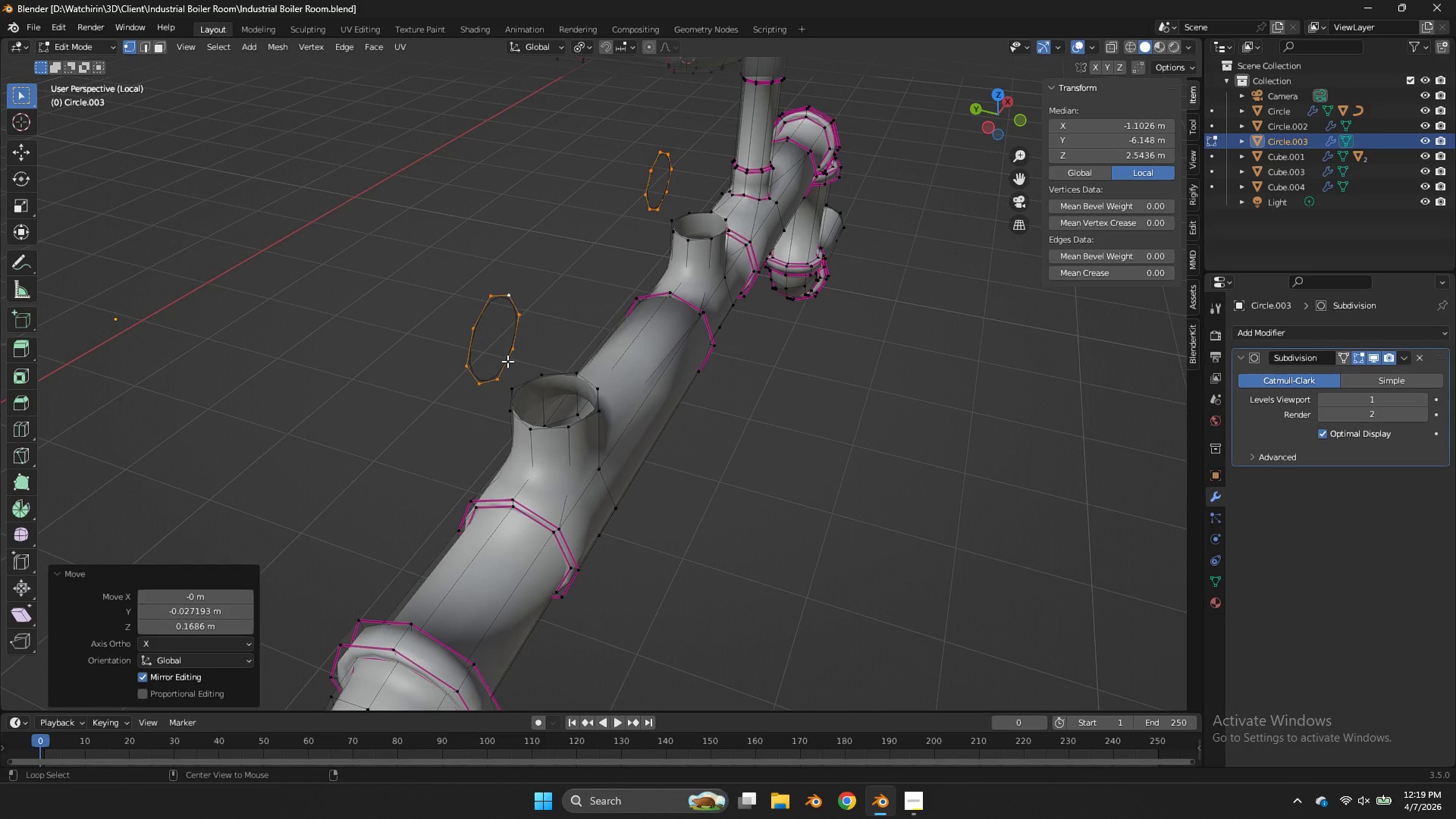 
hold_key(key=AltLeft, duration=0.75)
left_click([559, 376])
 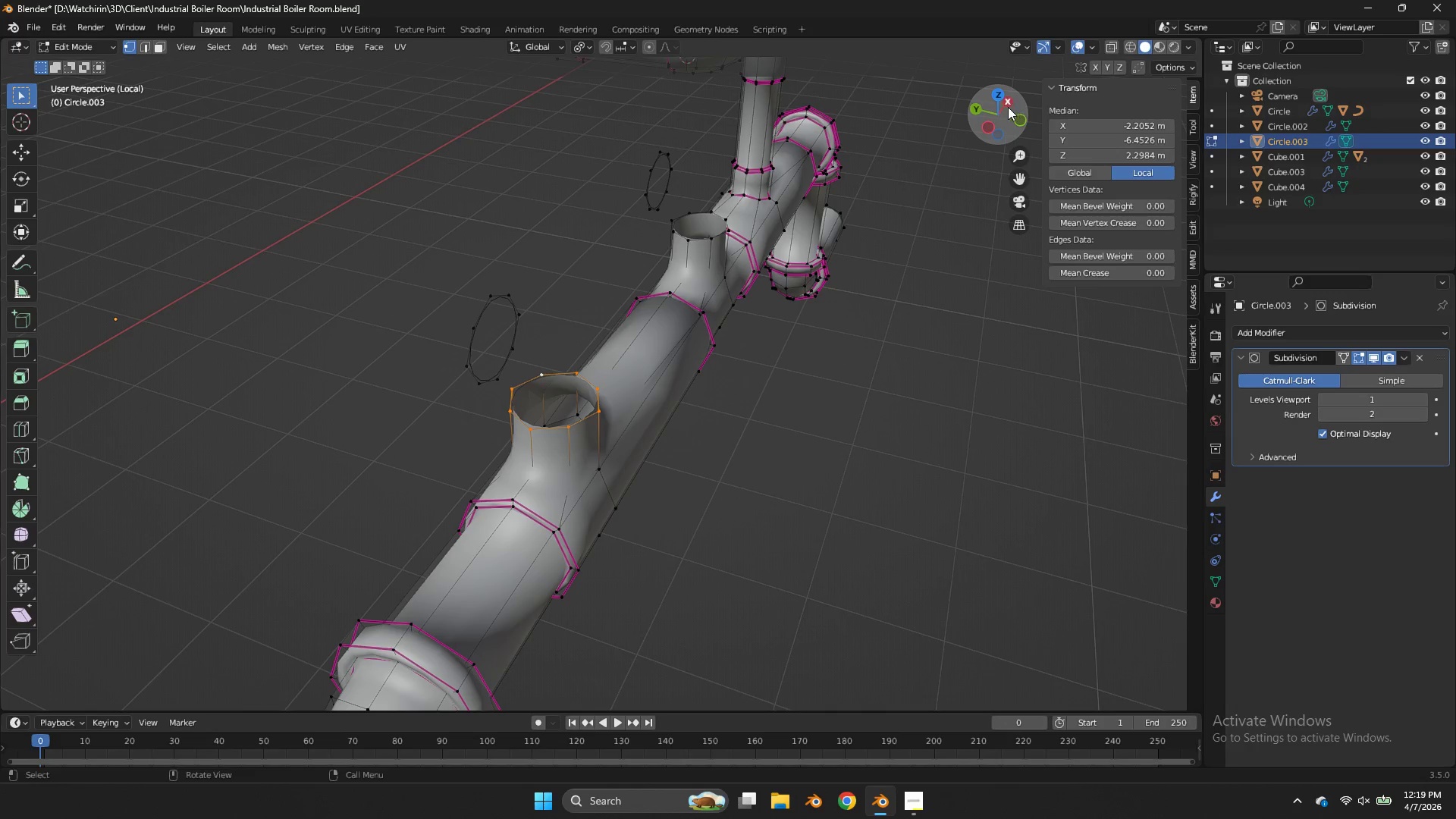 
left_click_drag(start_coordinate=[1000, 107], to_coordinate=[1009, 77])
 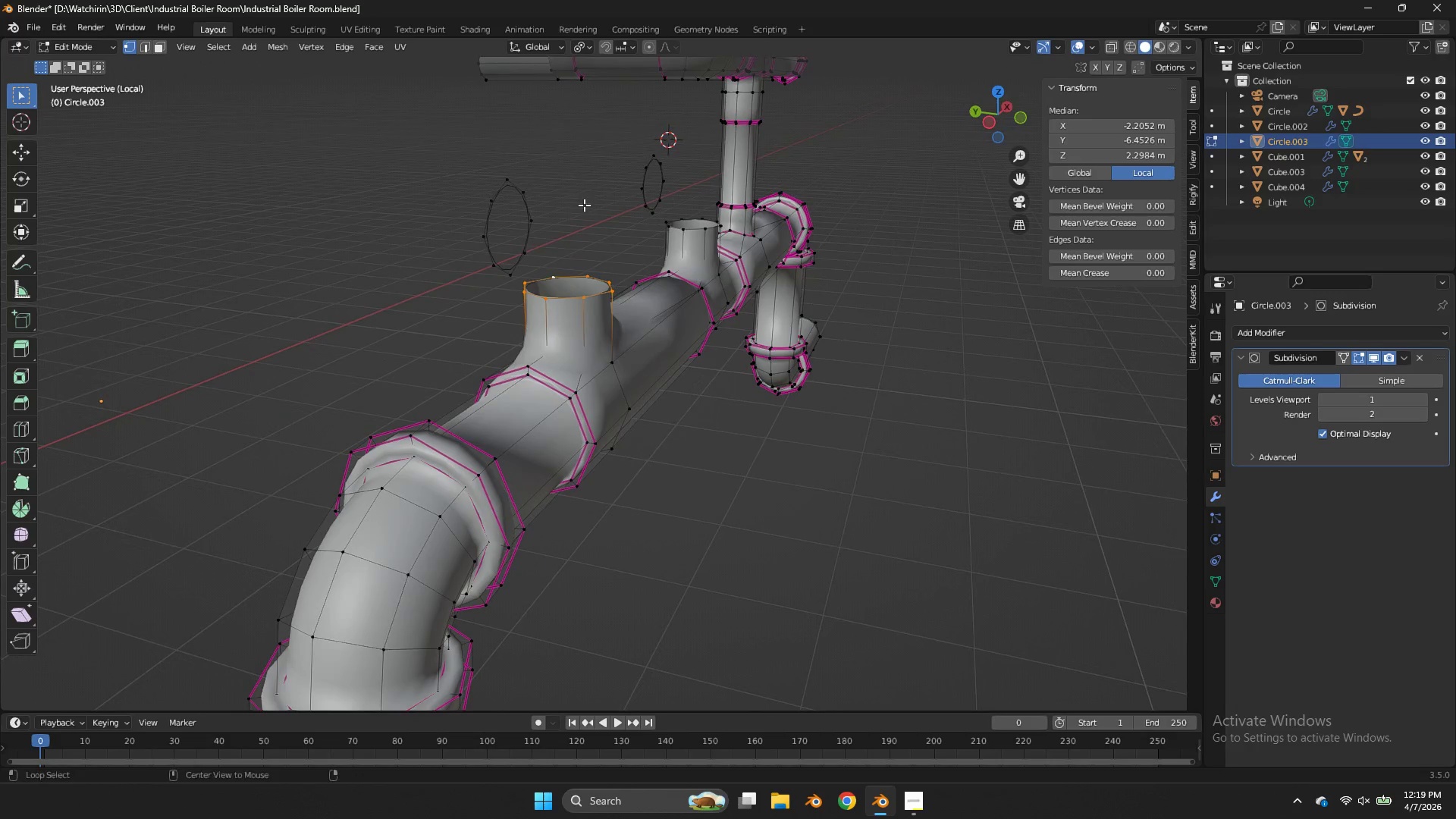 
hold_key(key=AltLeft, duration=0.88)
hold_key(key=ShiftLeft, duration=0.69)
left_click([519, 267])
 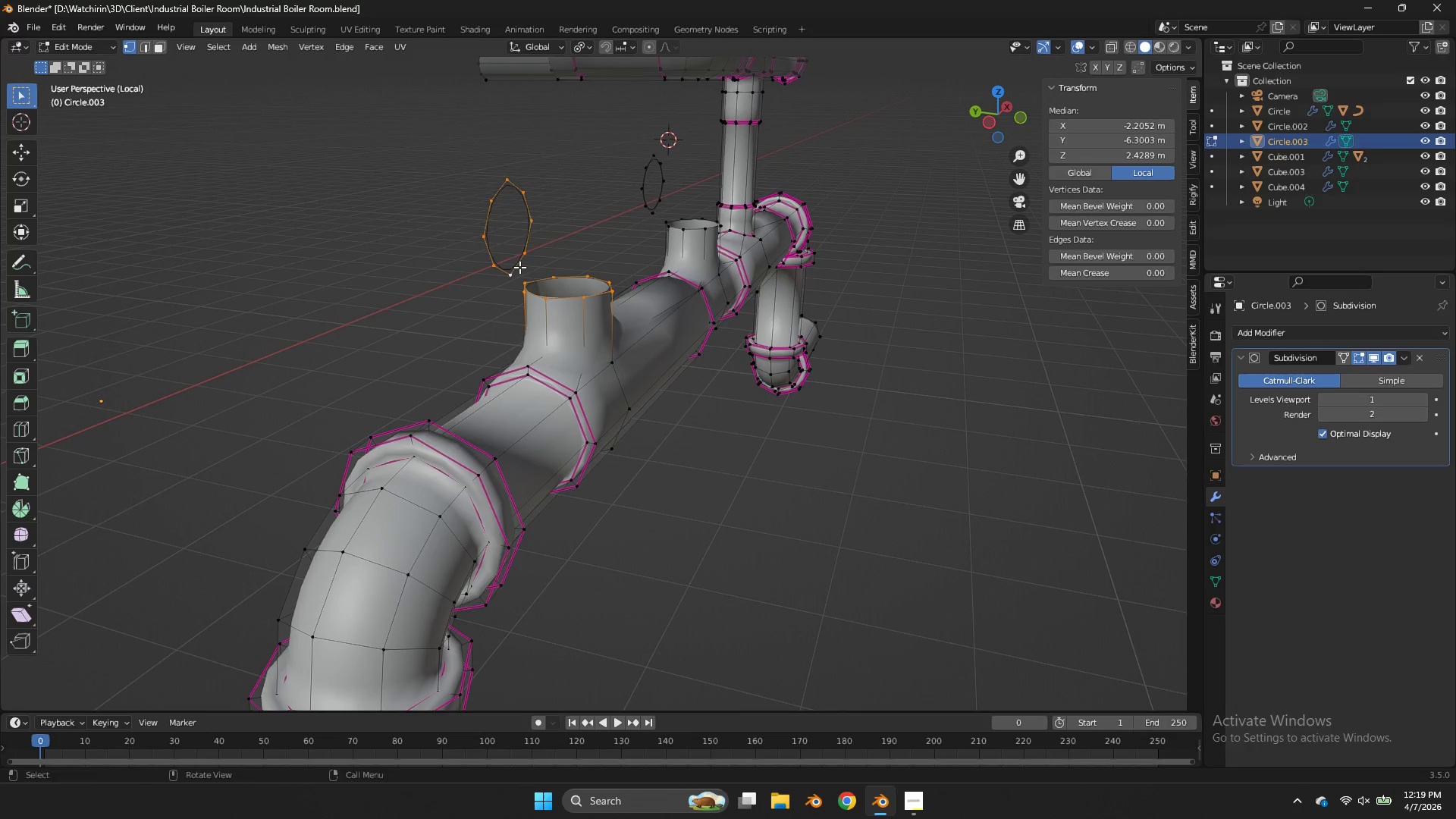 
key(Control+E)
 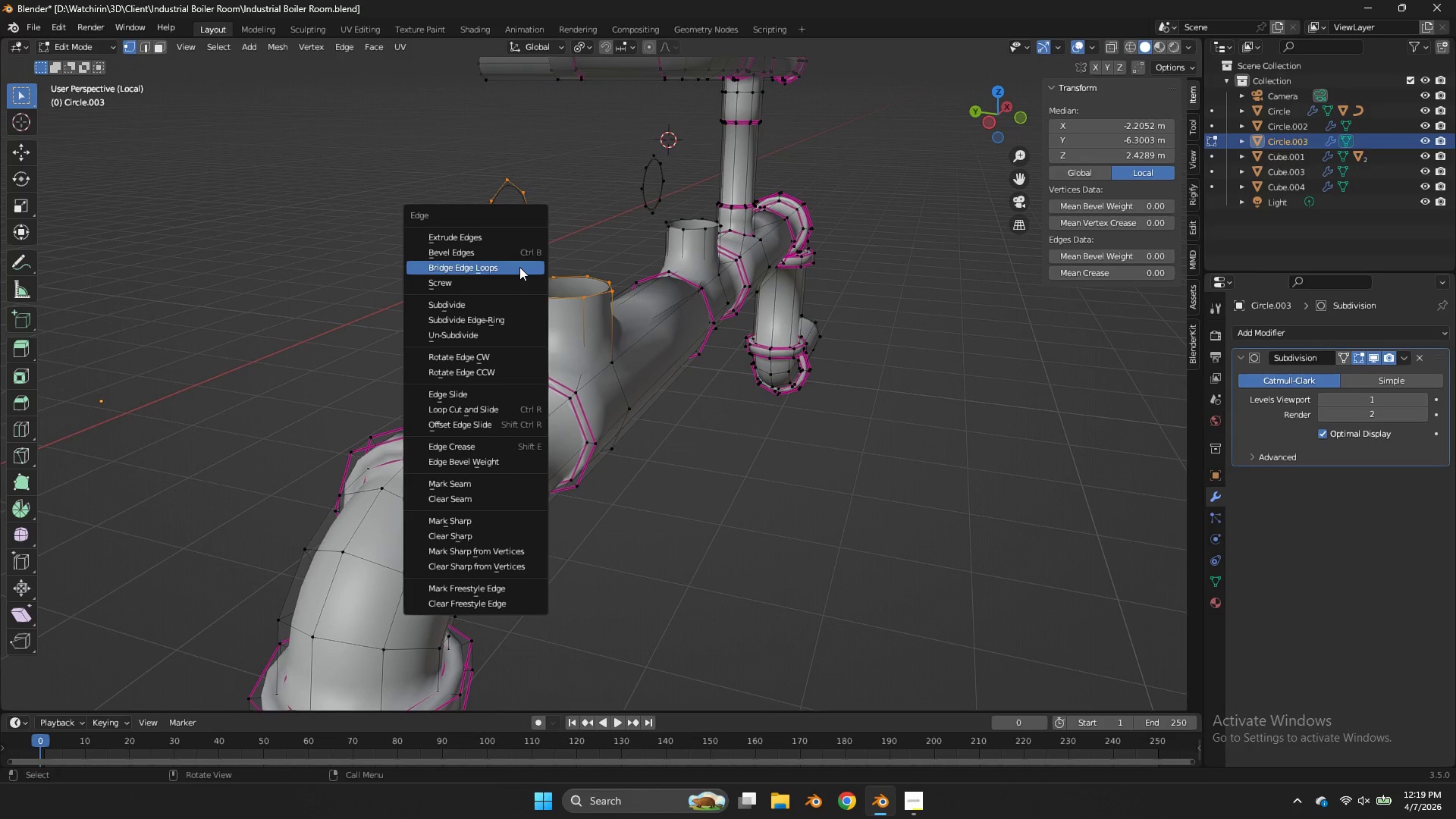 
left_click([519, 267])
 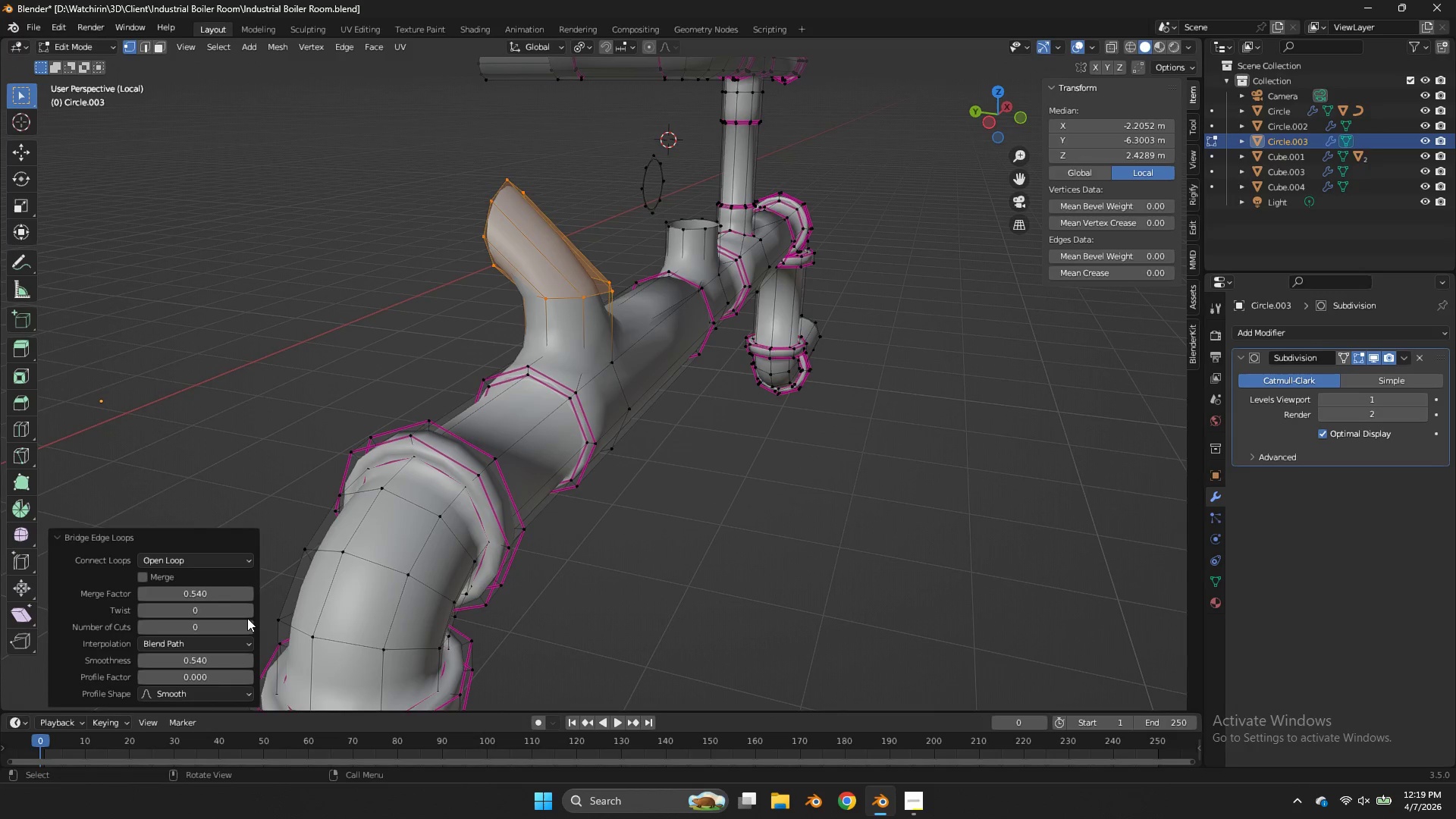 
double_click([249, 620])
 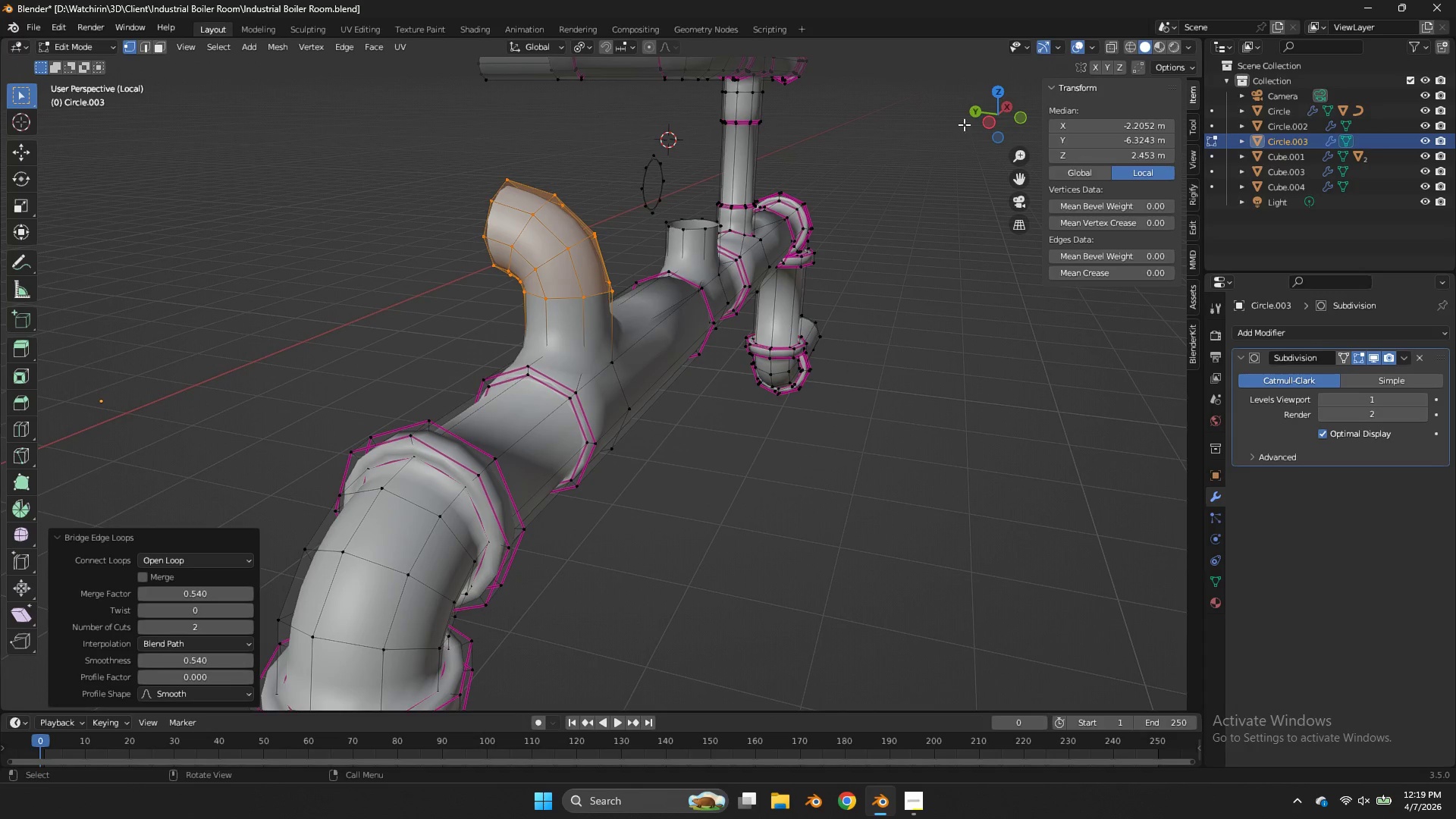 
left_click_drag(start_coordinate=[984, 114], to_coordinate=[810, 115])
 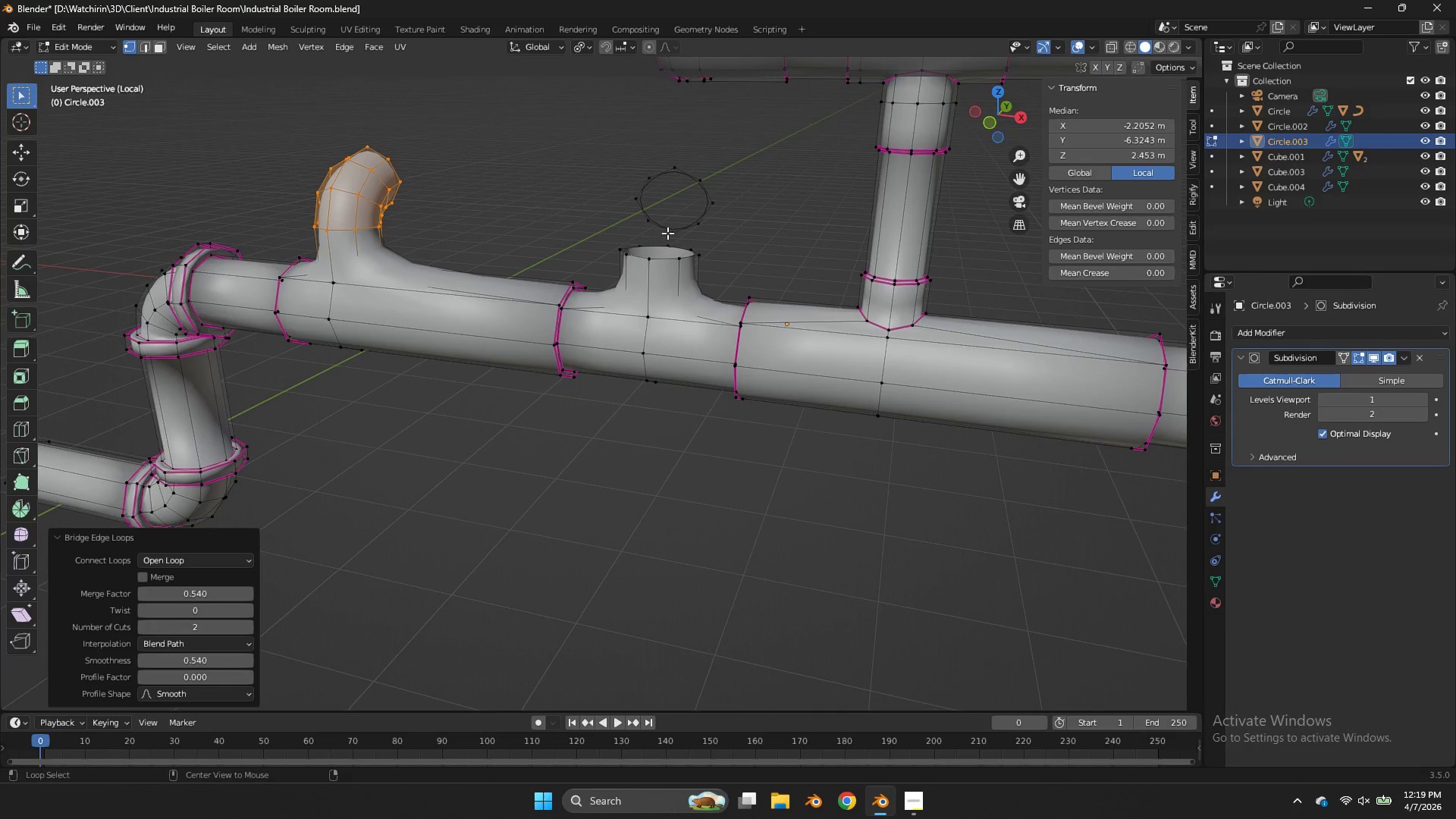 
hold_key(key=AltLeft, duration=1.2)
left_click([686, 232])
 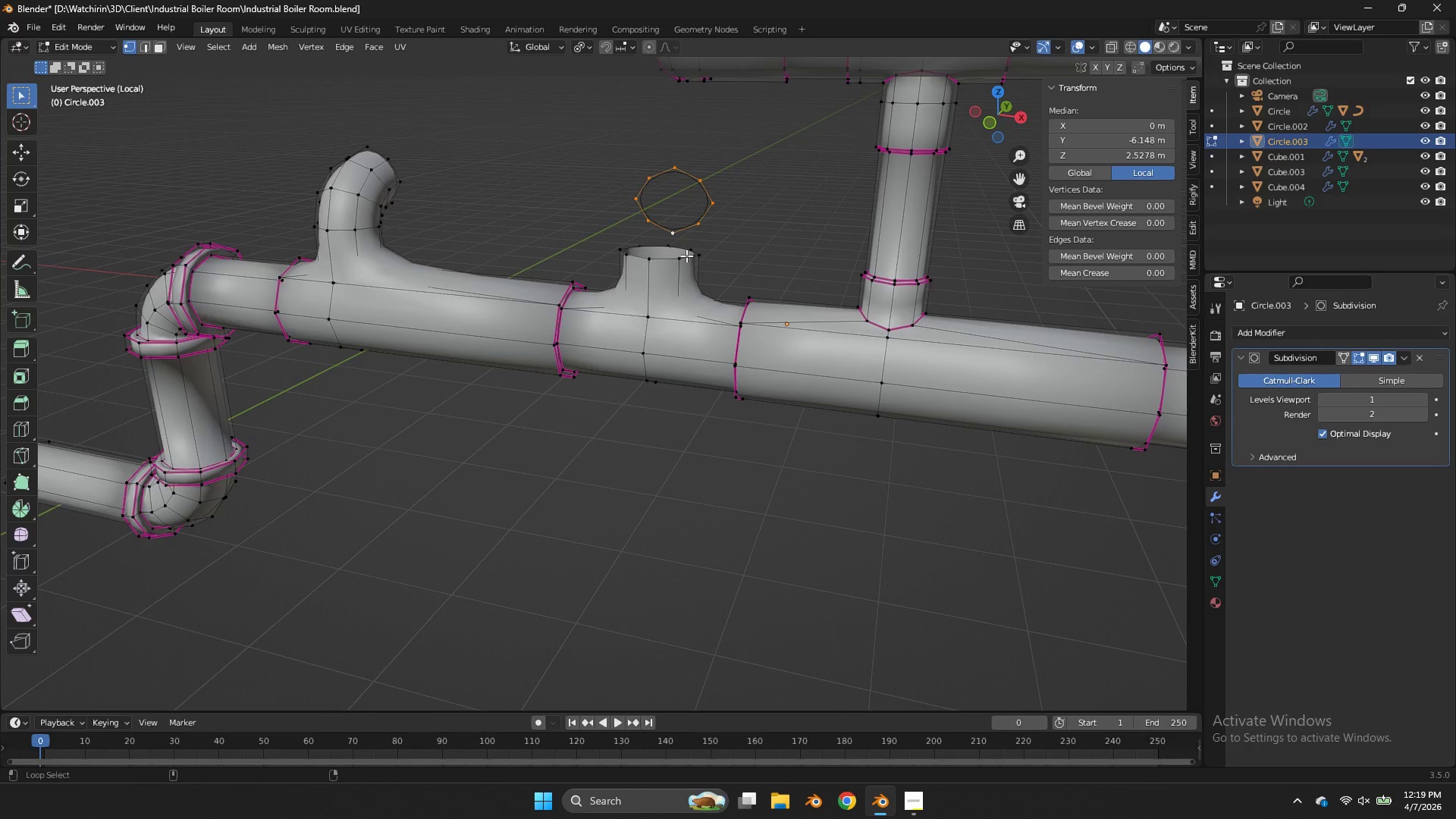 
hold_key(key=ShiftLeft, duration=0.41)
double_click([686, 257])
 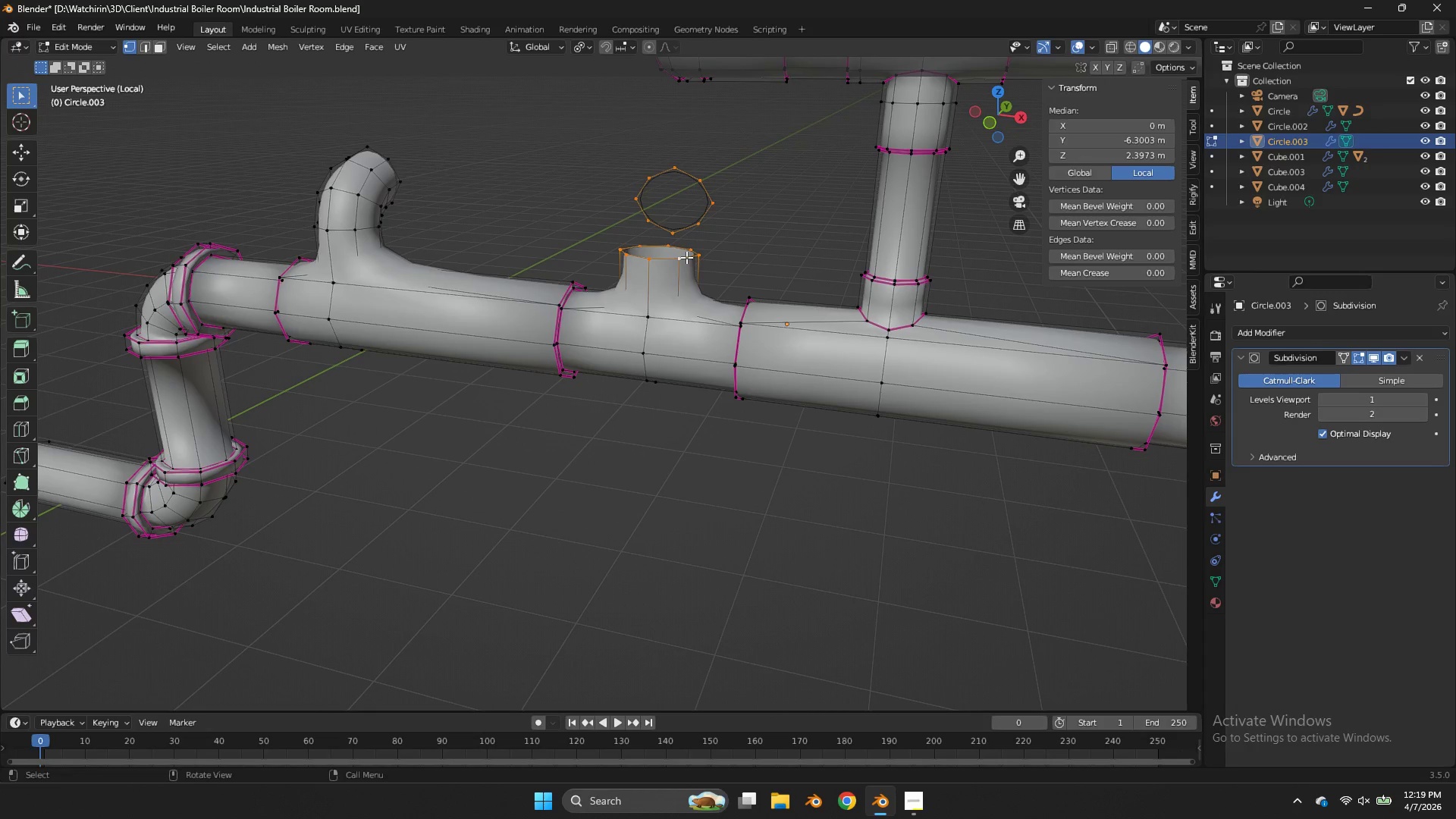 
key(Control+E)
 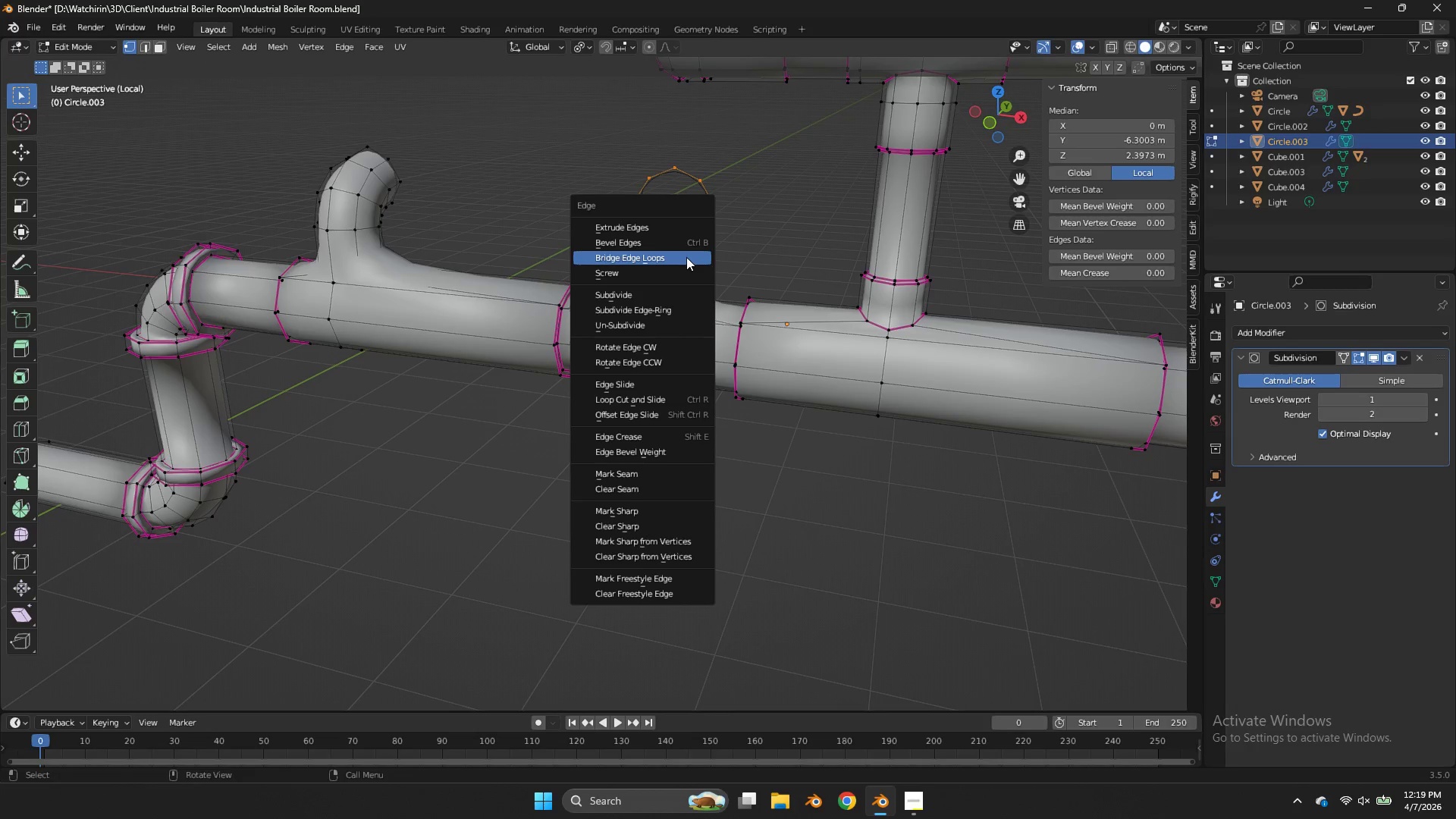 
left_click([686, 257])
 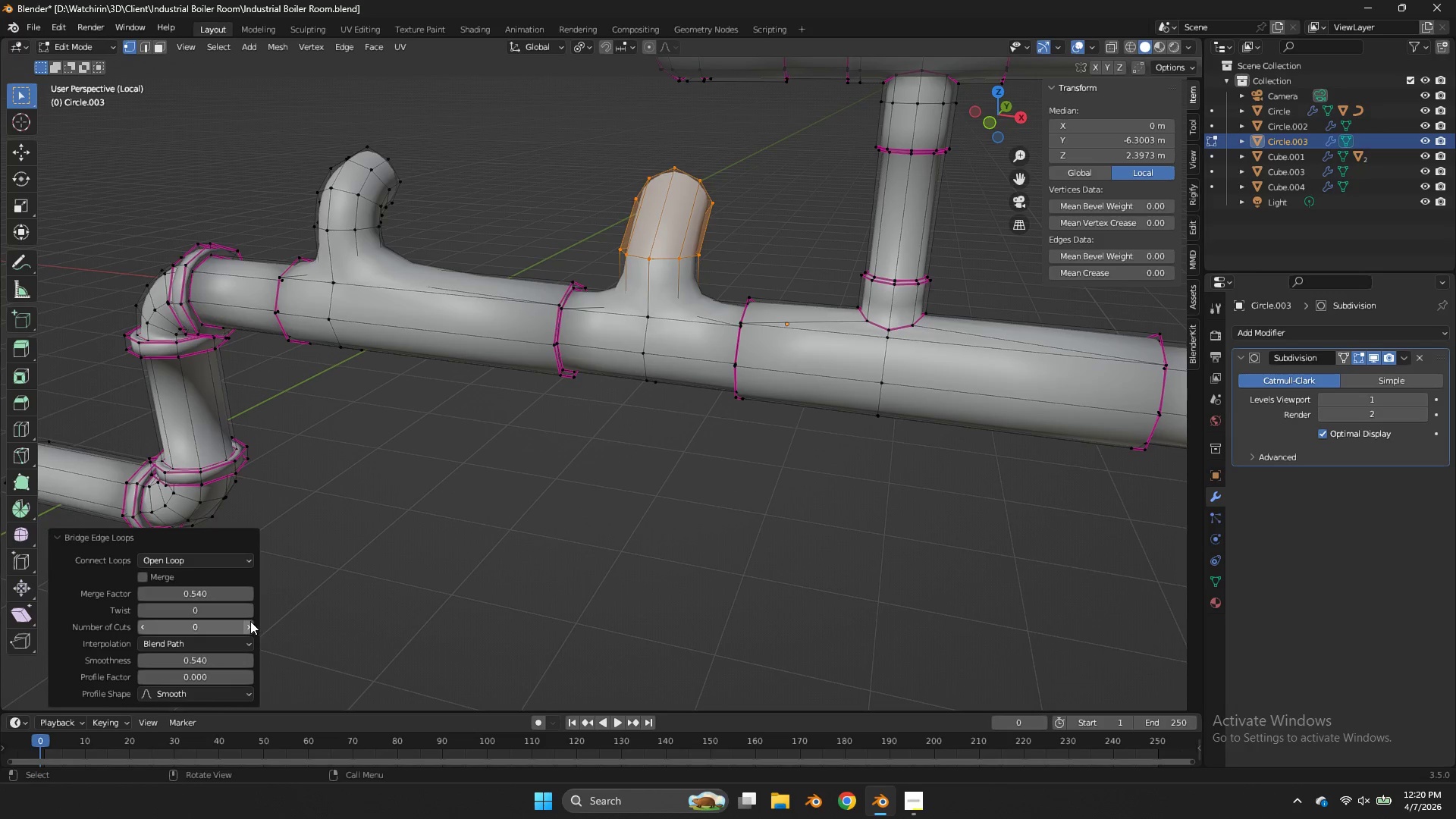 
double_click([250, 621])
 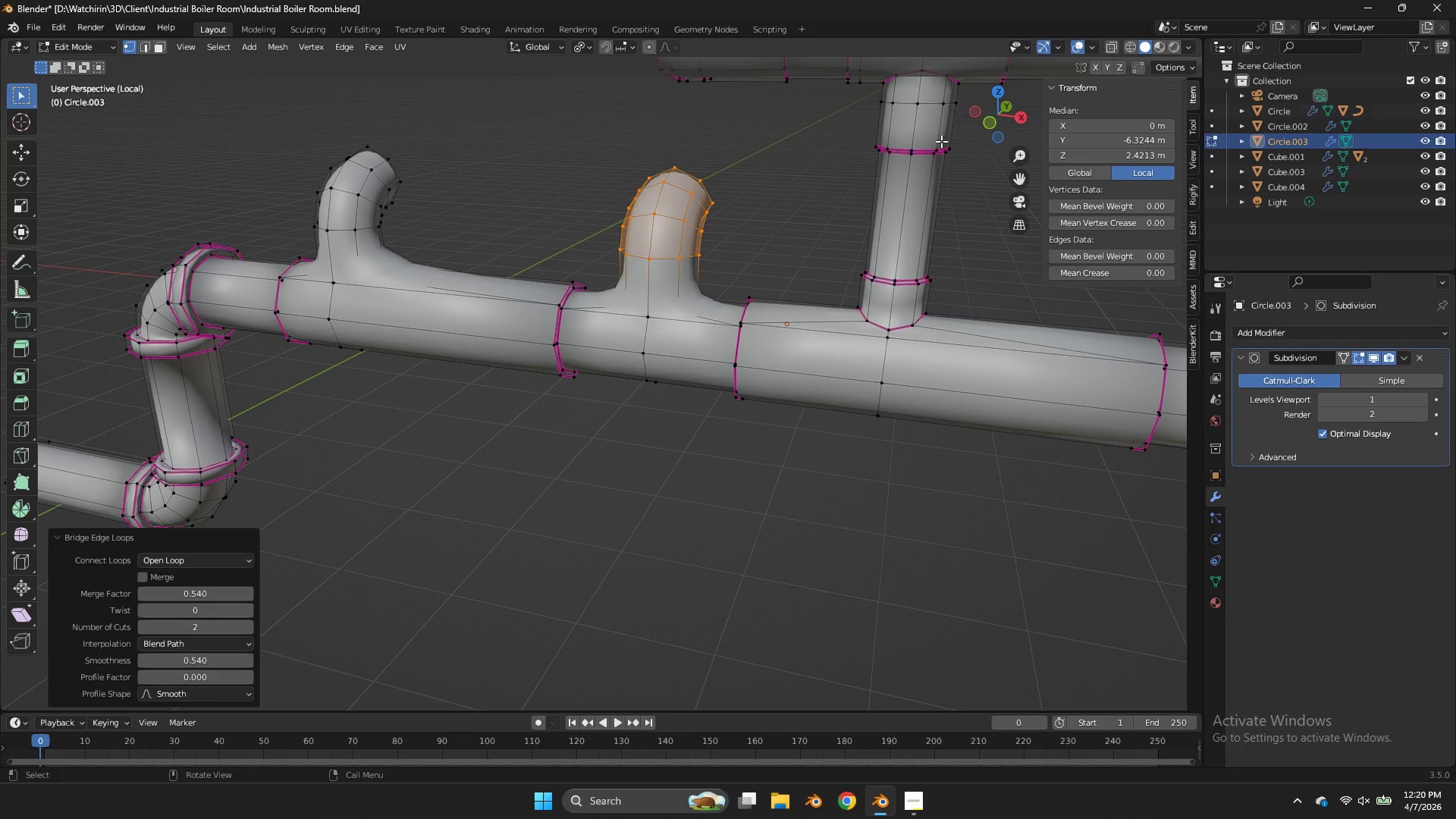 
key(Control+ControlLeft)
 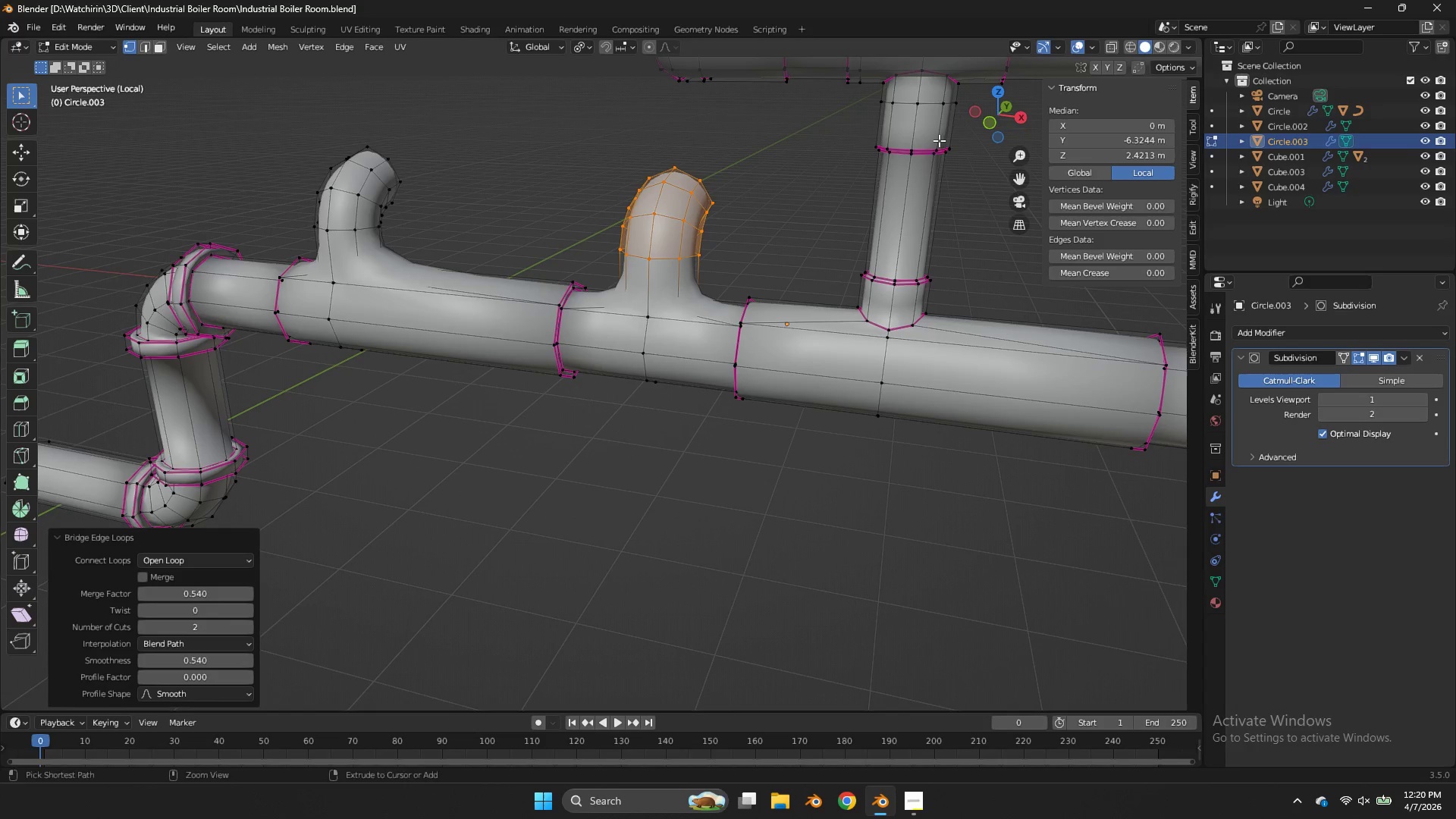 
key(Control+S)
 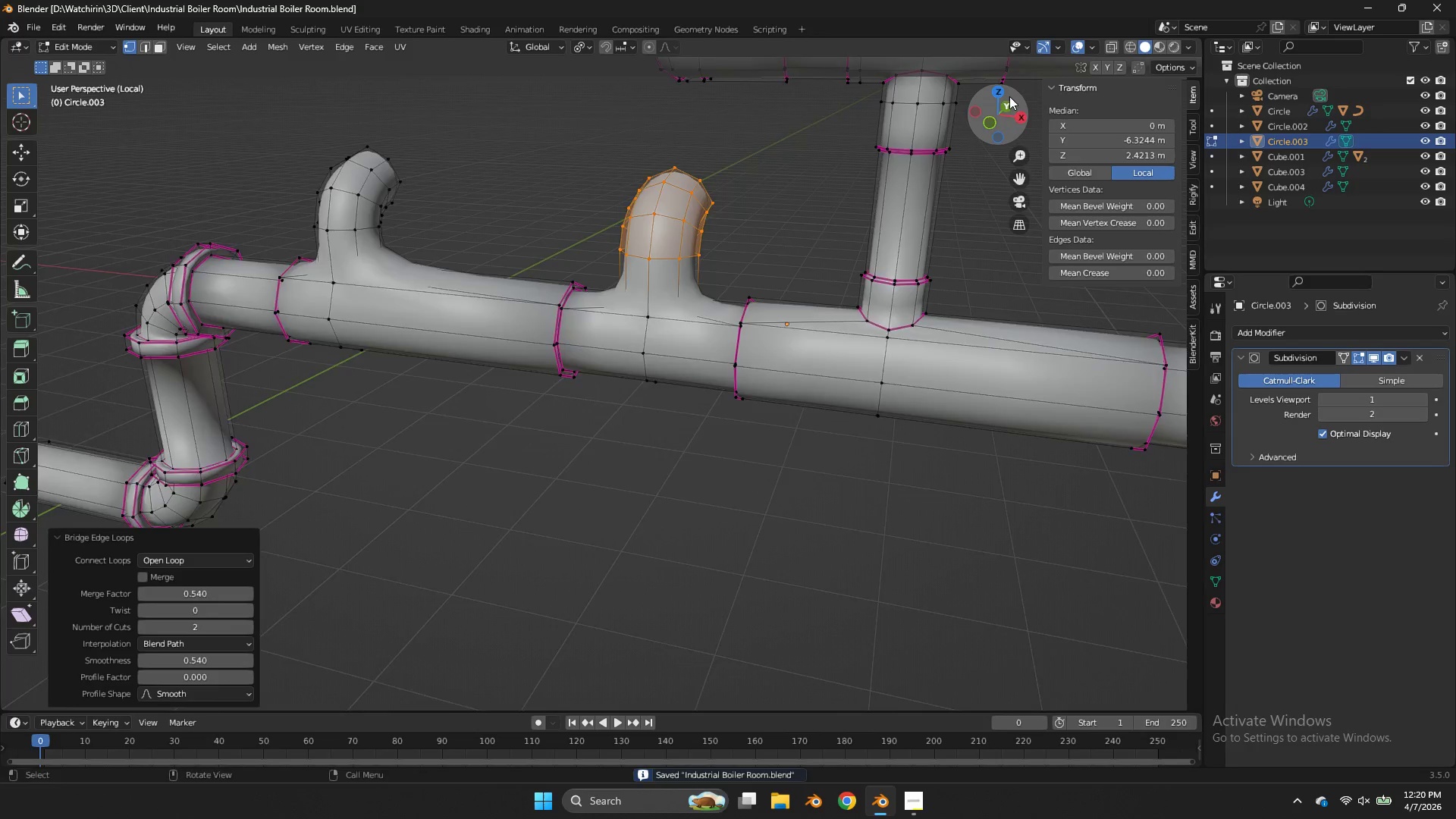 
left_click_drag(start_coordinate=[1006, 96], to_coordinate=[8, 109])
 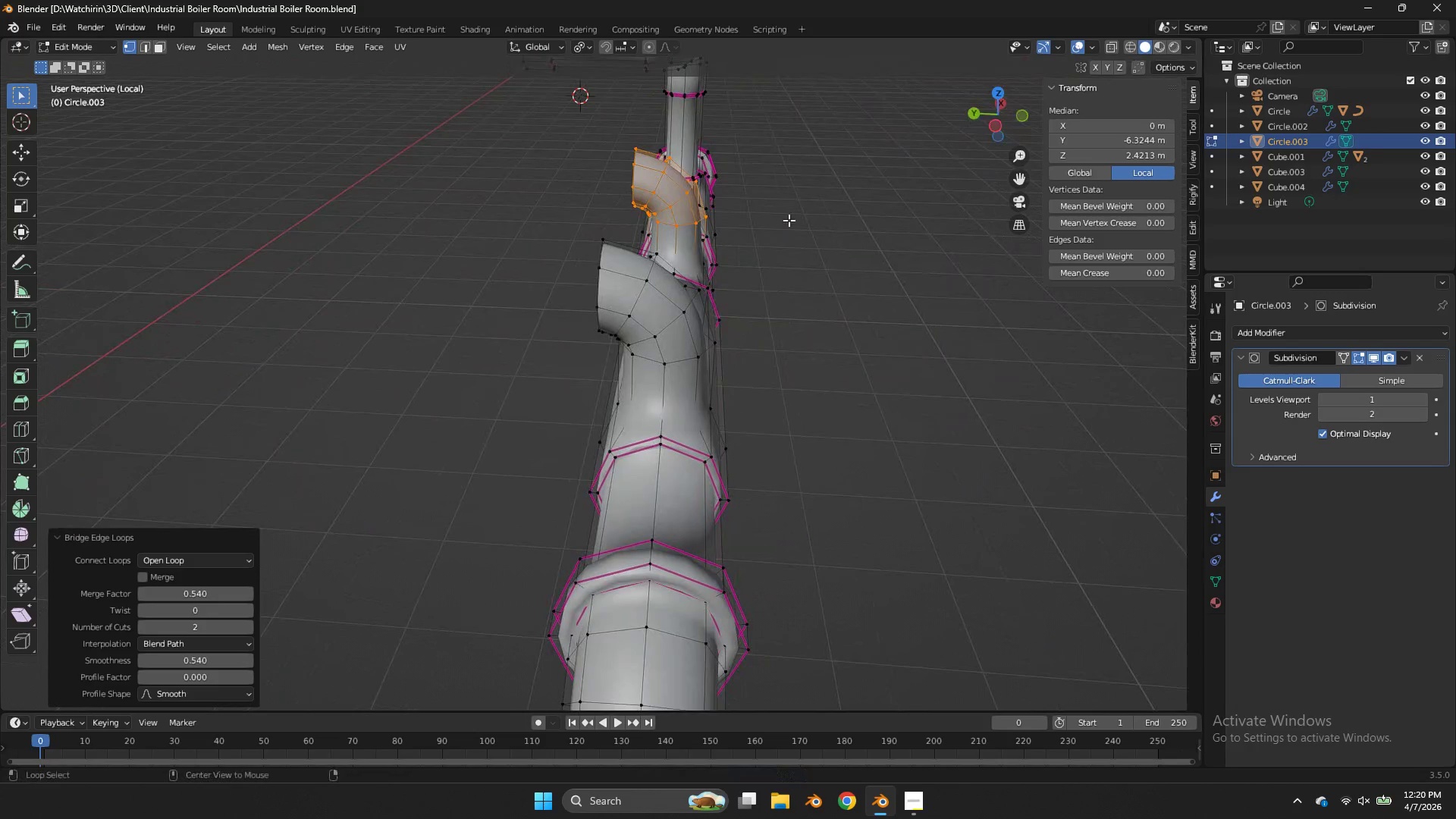 
hold_key(key=AltLeft, duration=2.11)
left_click([597, 265])
 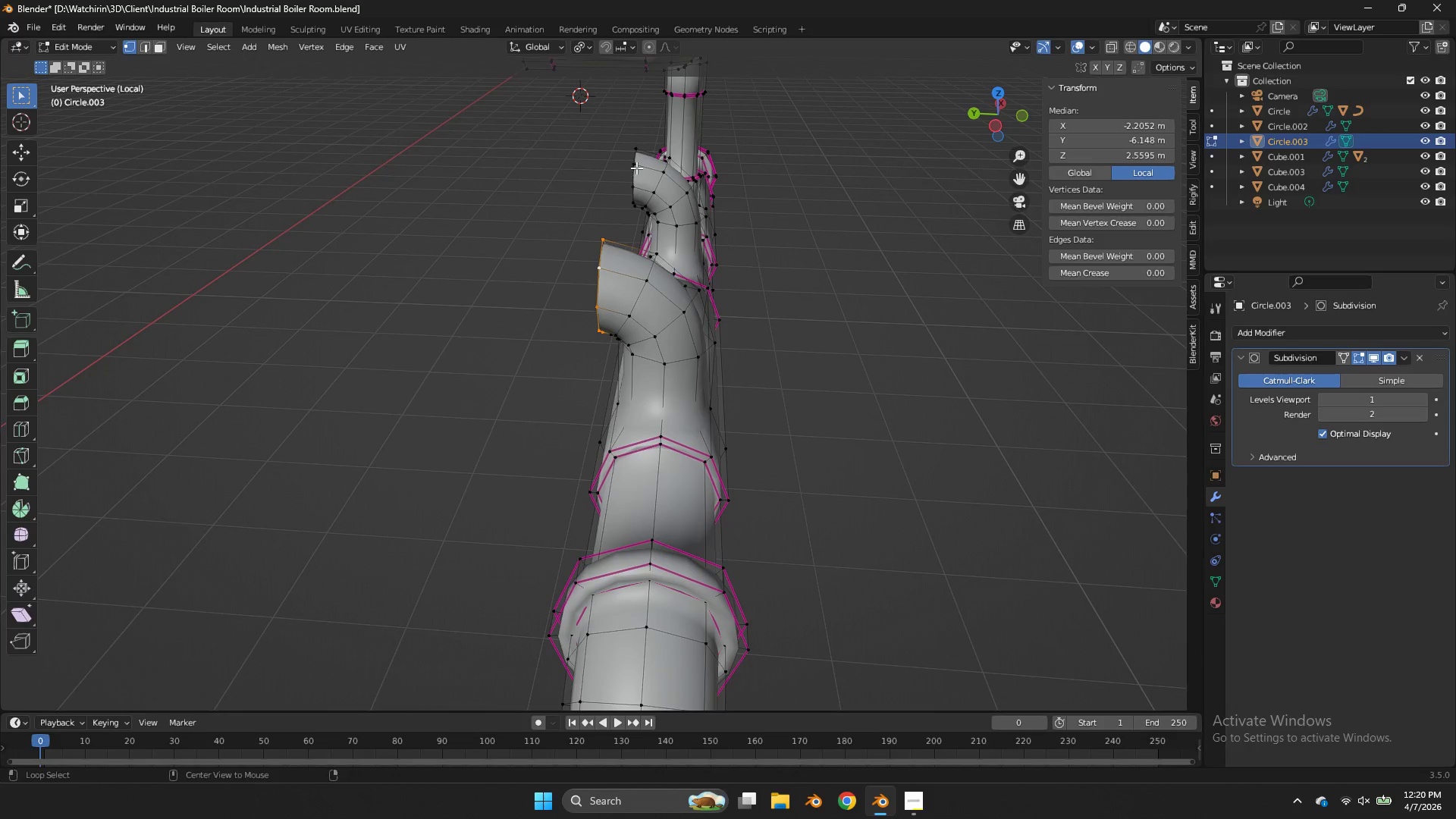 
hold_key(key=ShiftLeft, duration=0.44)
left_click([634, 175])
 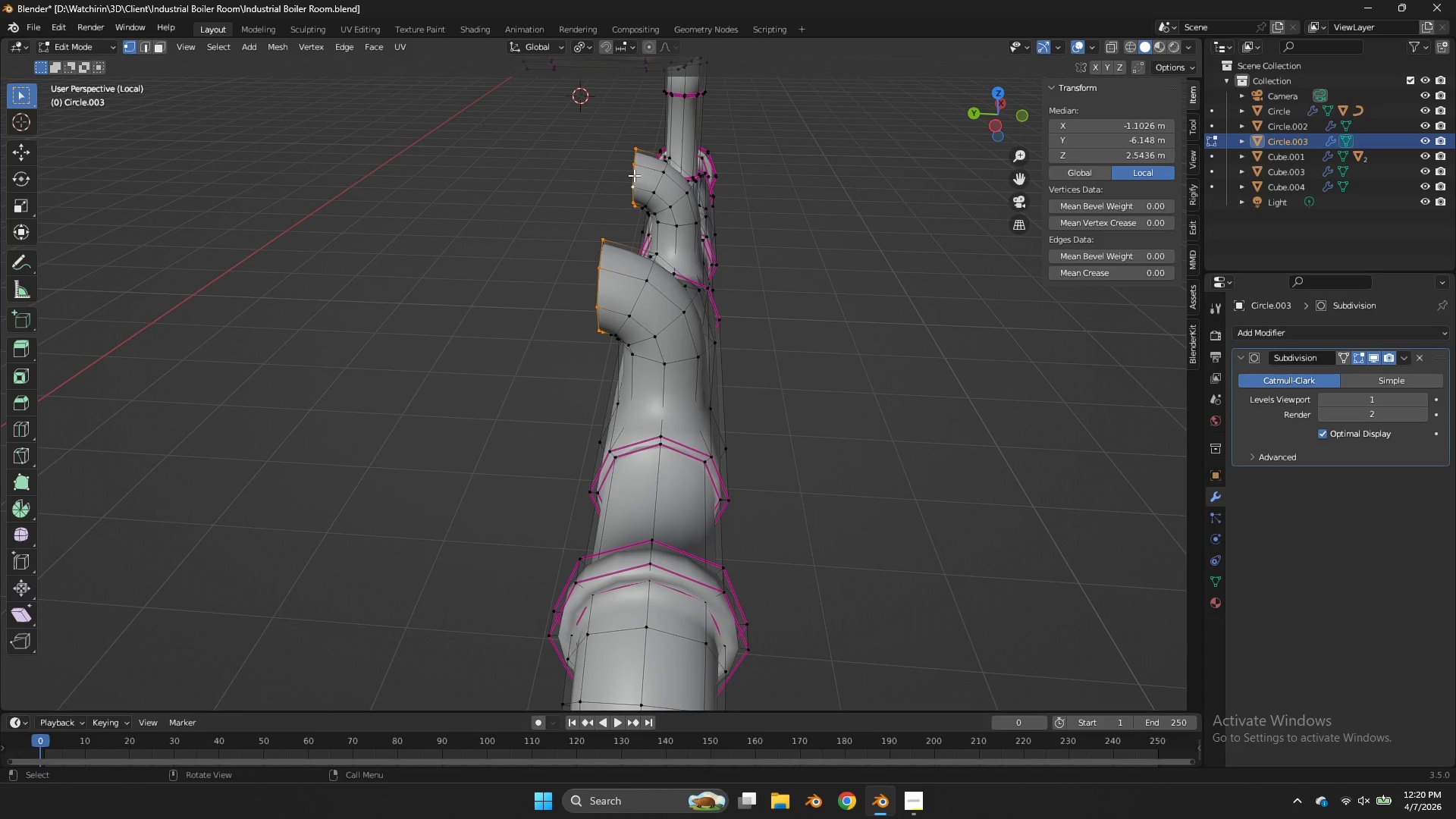 
key(NumpadDivide)
 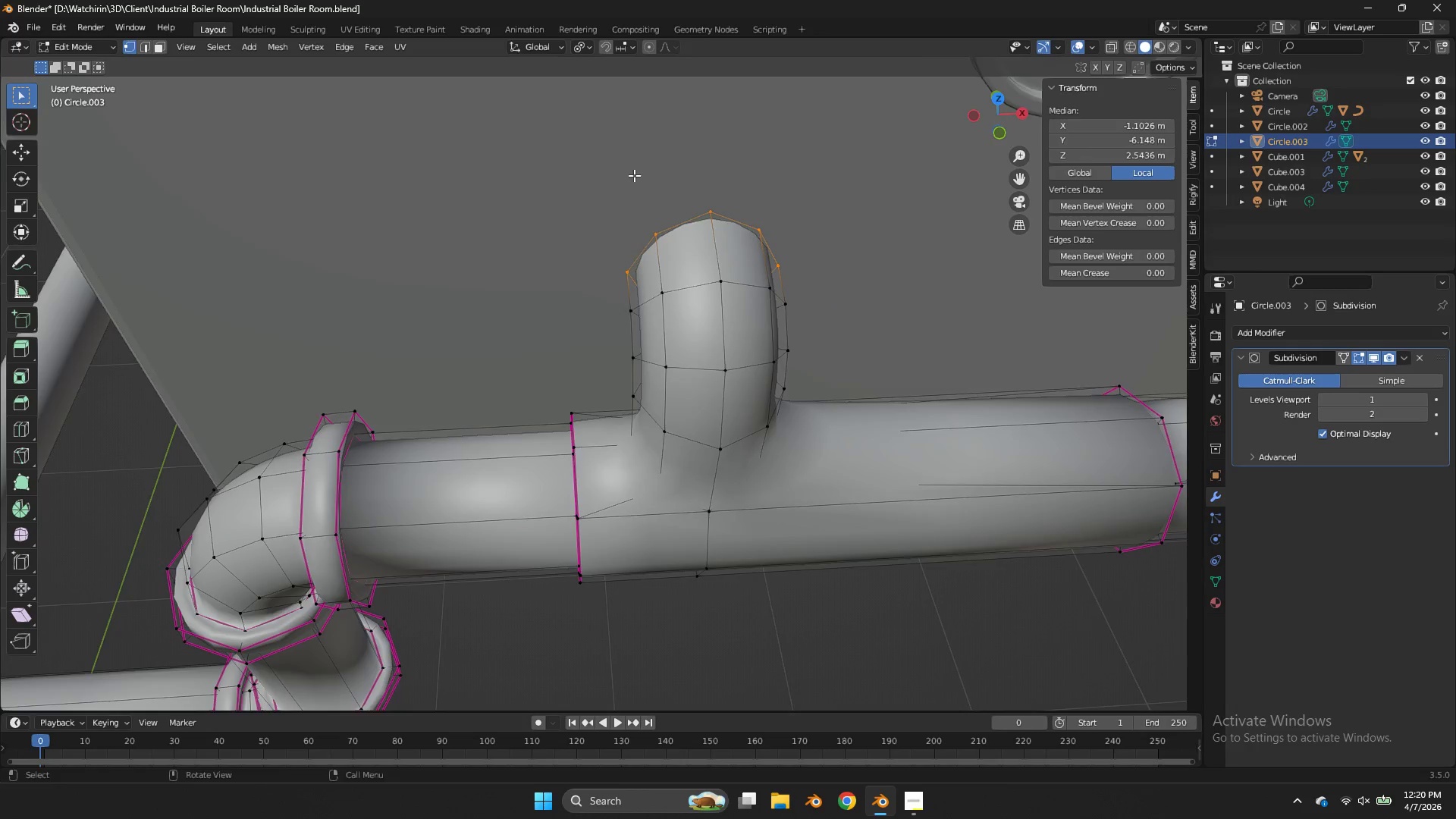 
scroll: coordinate [634, 175], scroll_direction: down, amount: 4.0
 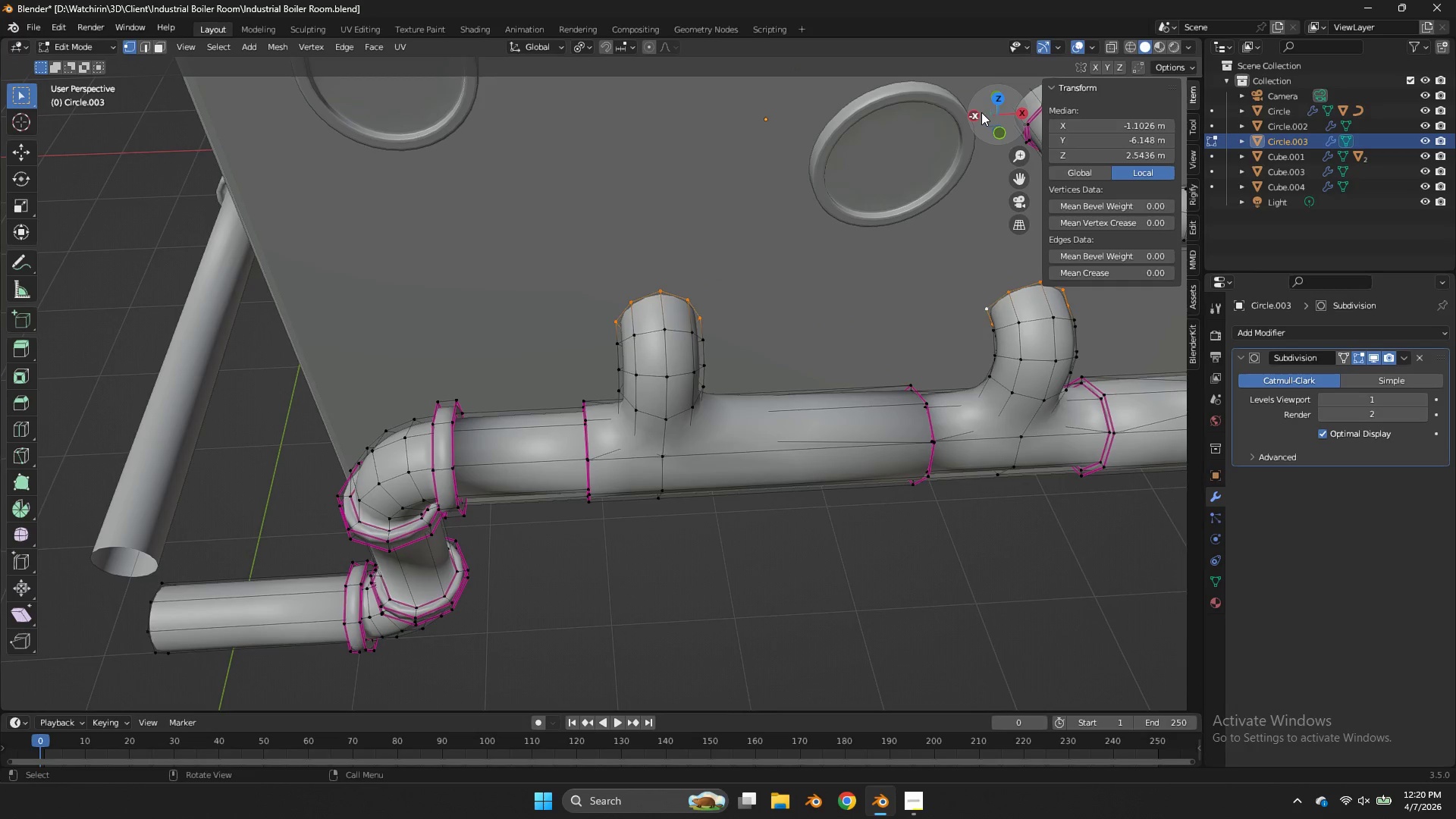 
left_click([979, 113])
 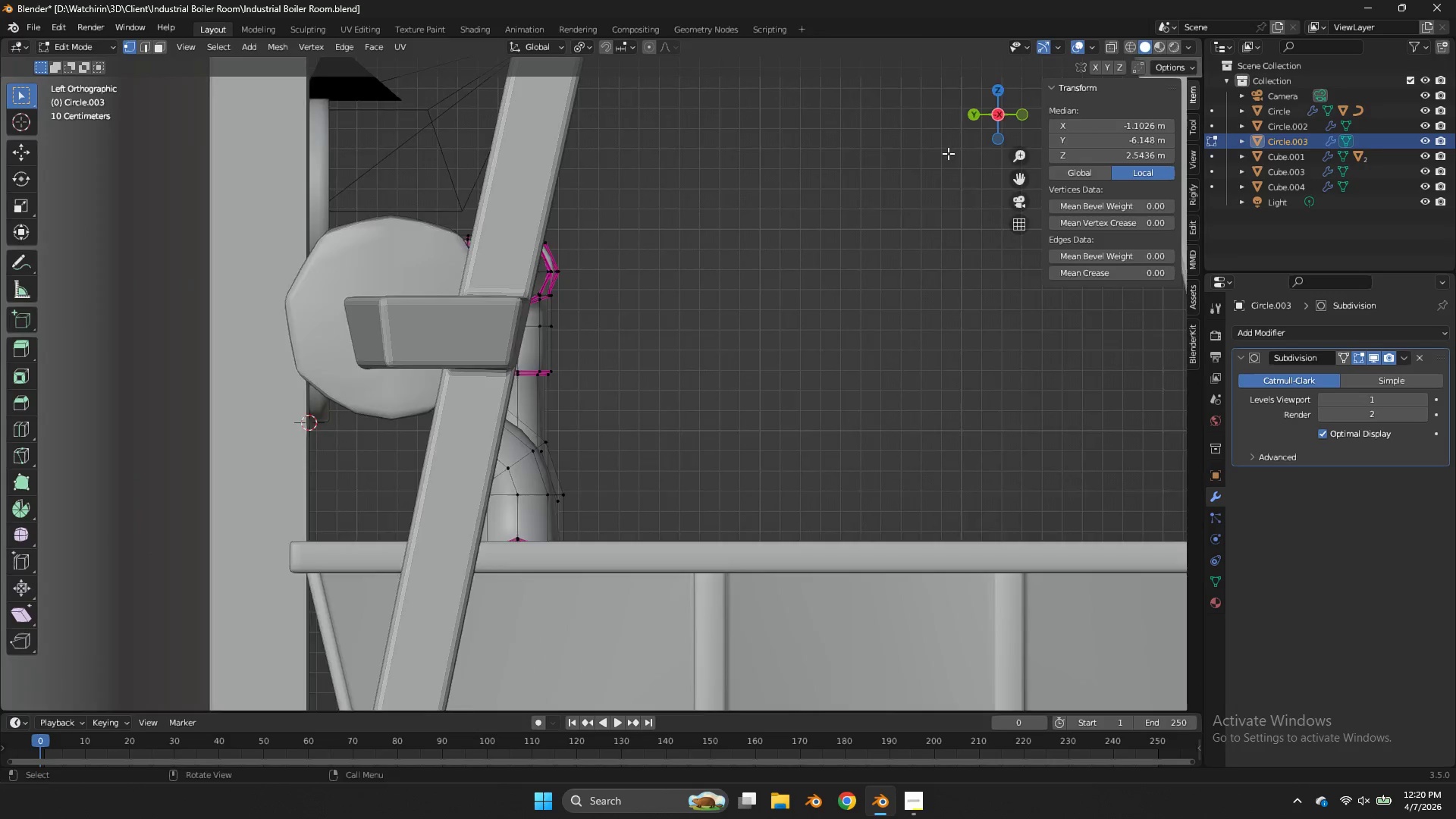 
key(Z)
 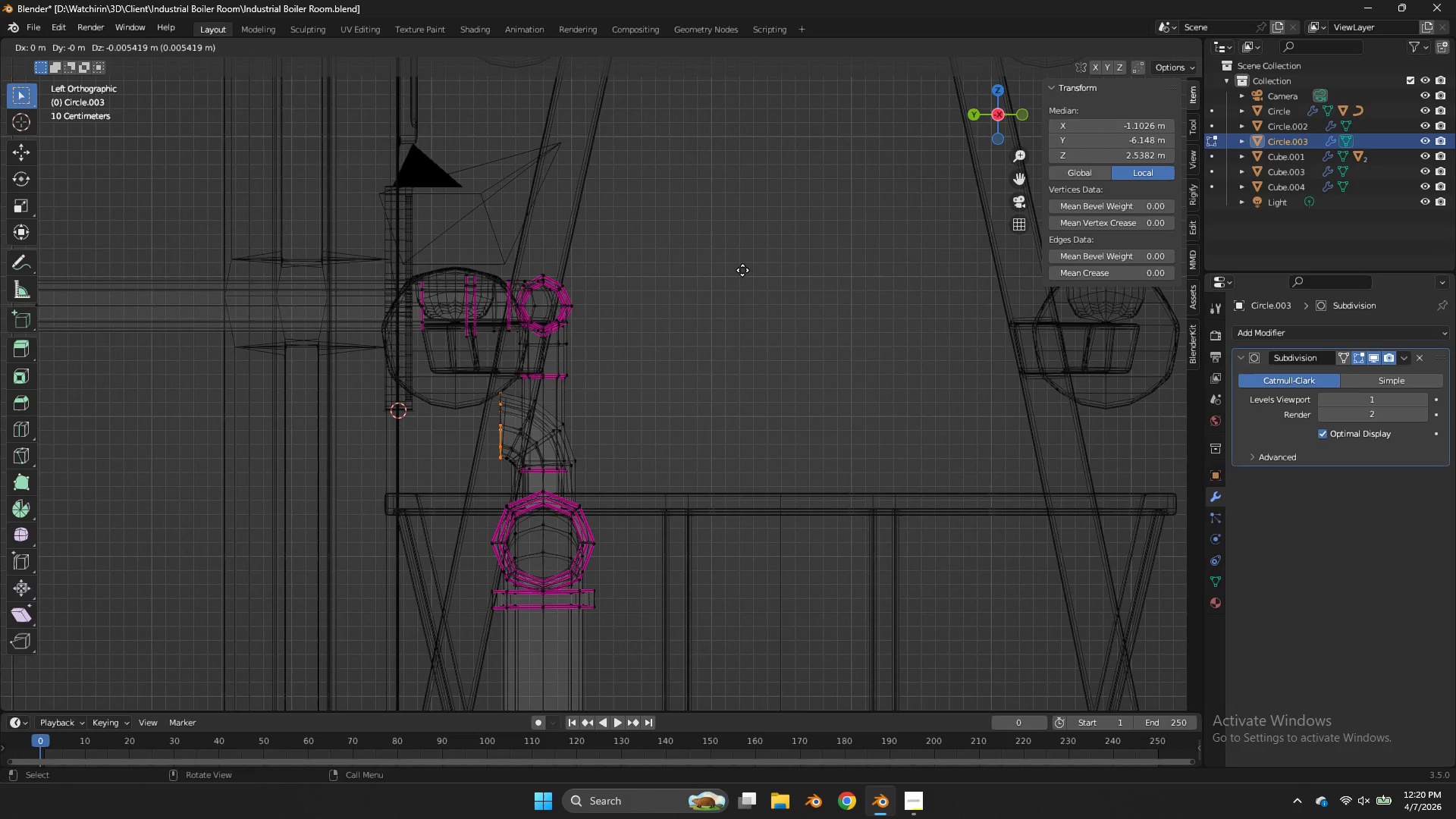 
scroll: coordinate [946, 154], scroll_direction: down, amount: 2.0
 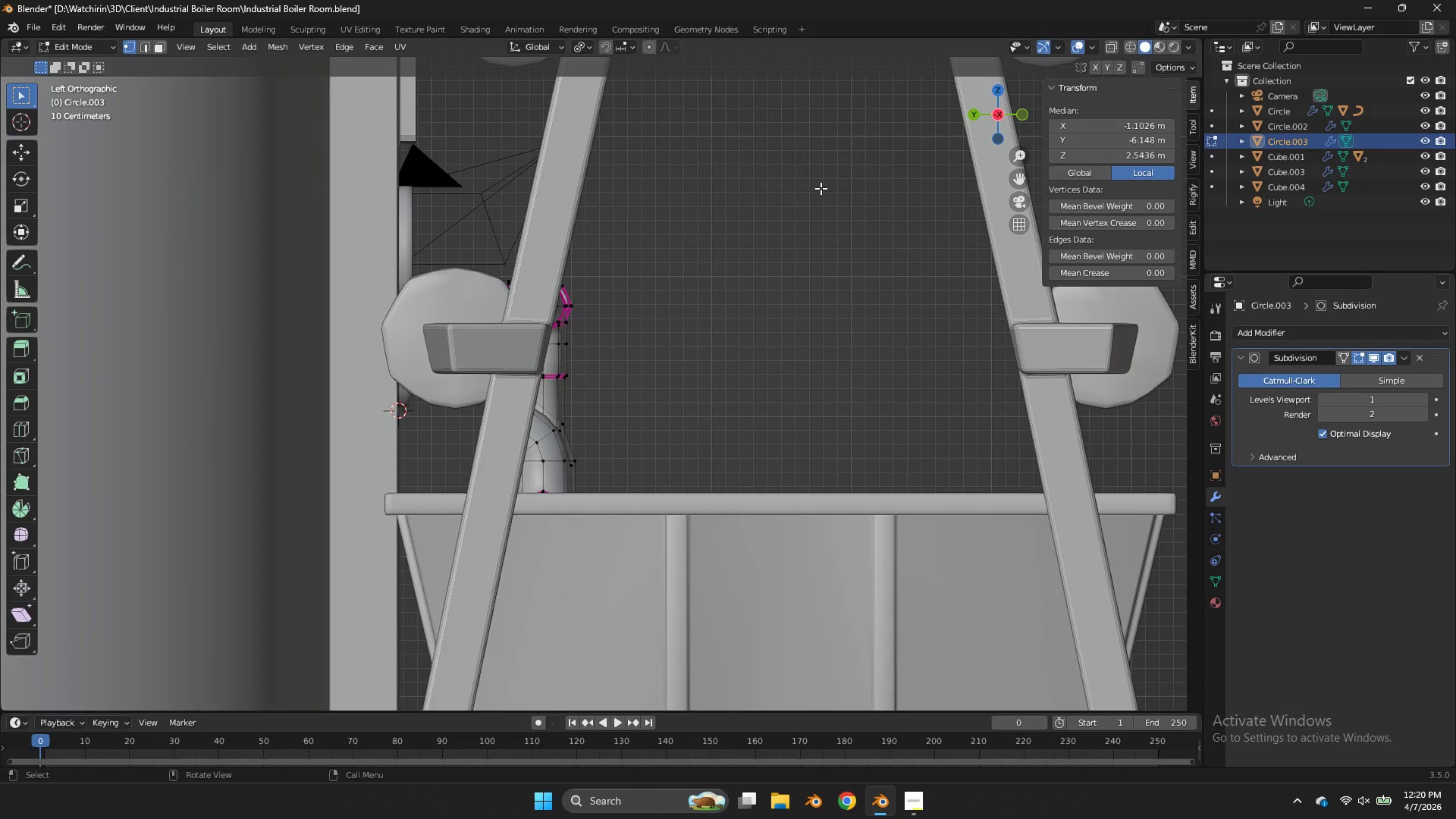 
type(ey)
 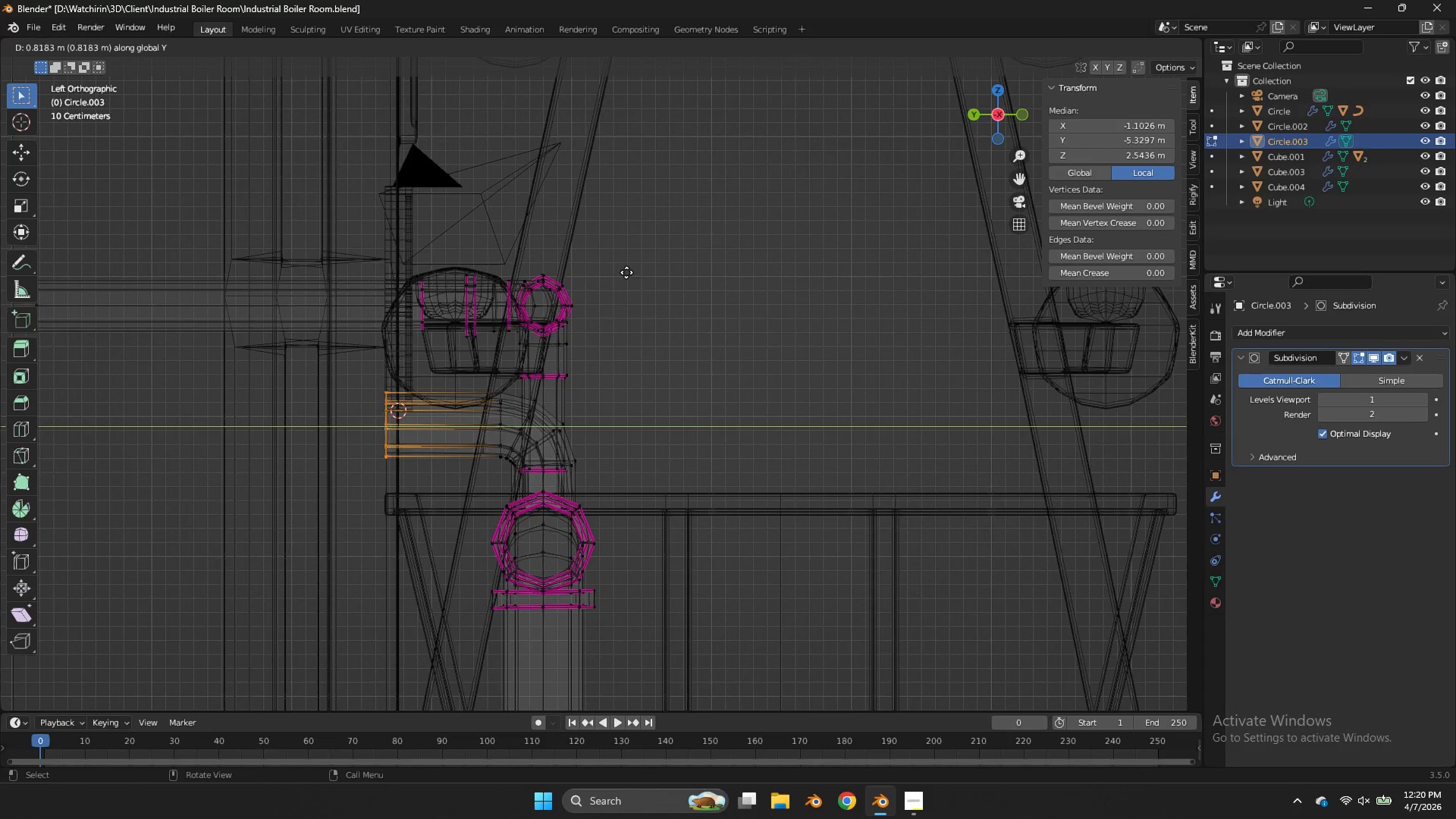 
left_click([626, 272])
 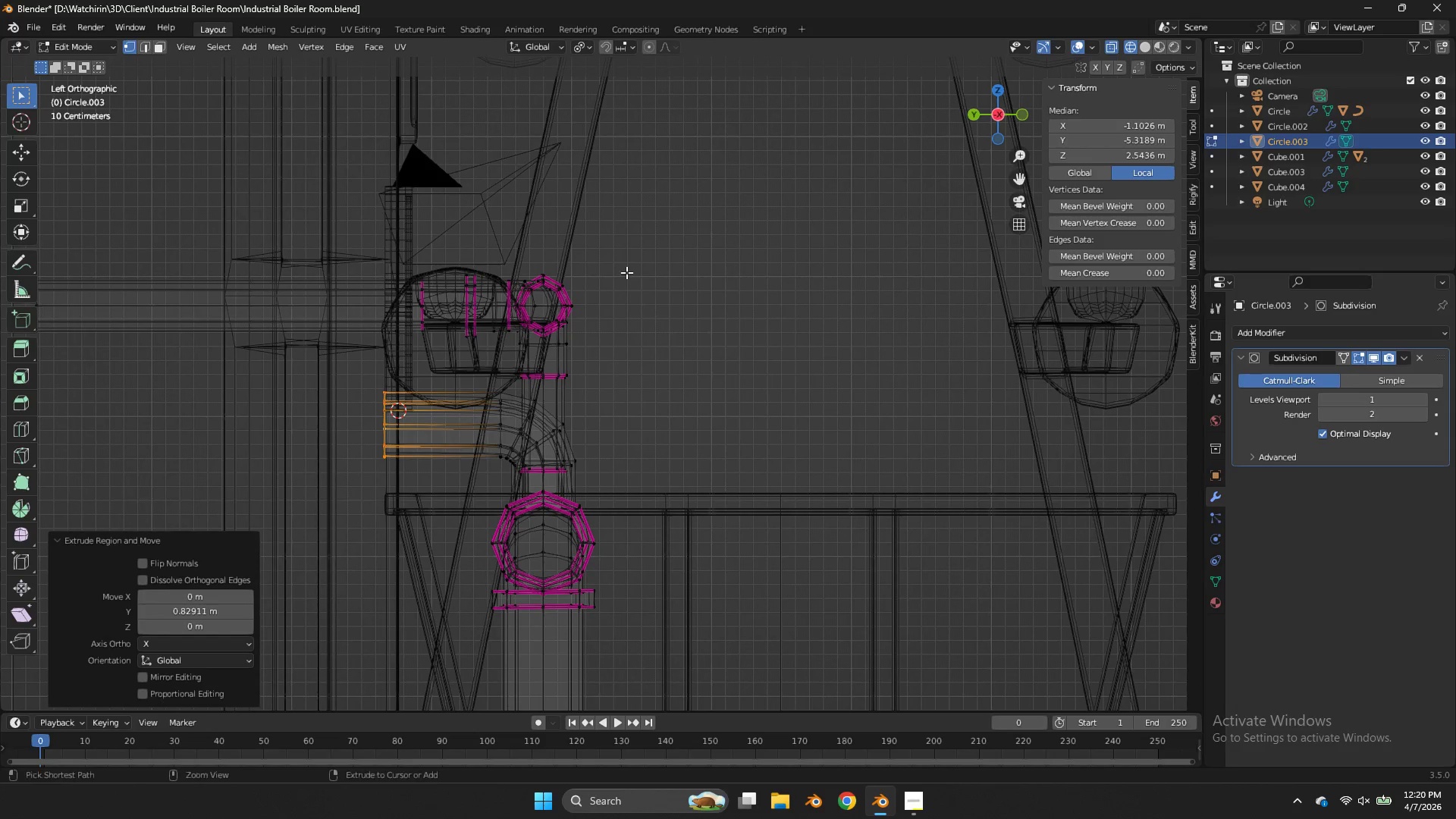 
key(Control+ControlLeft)
 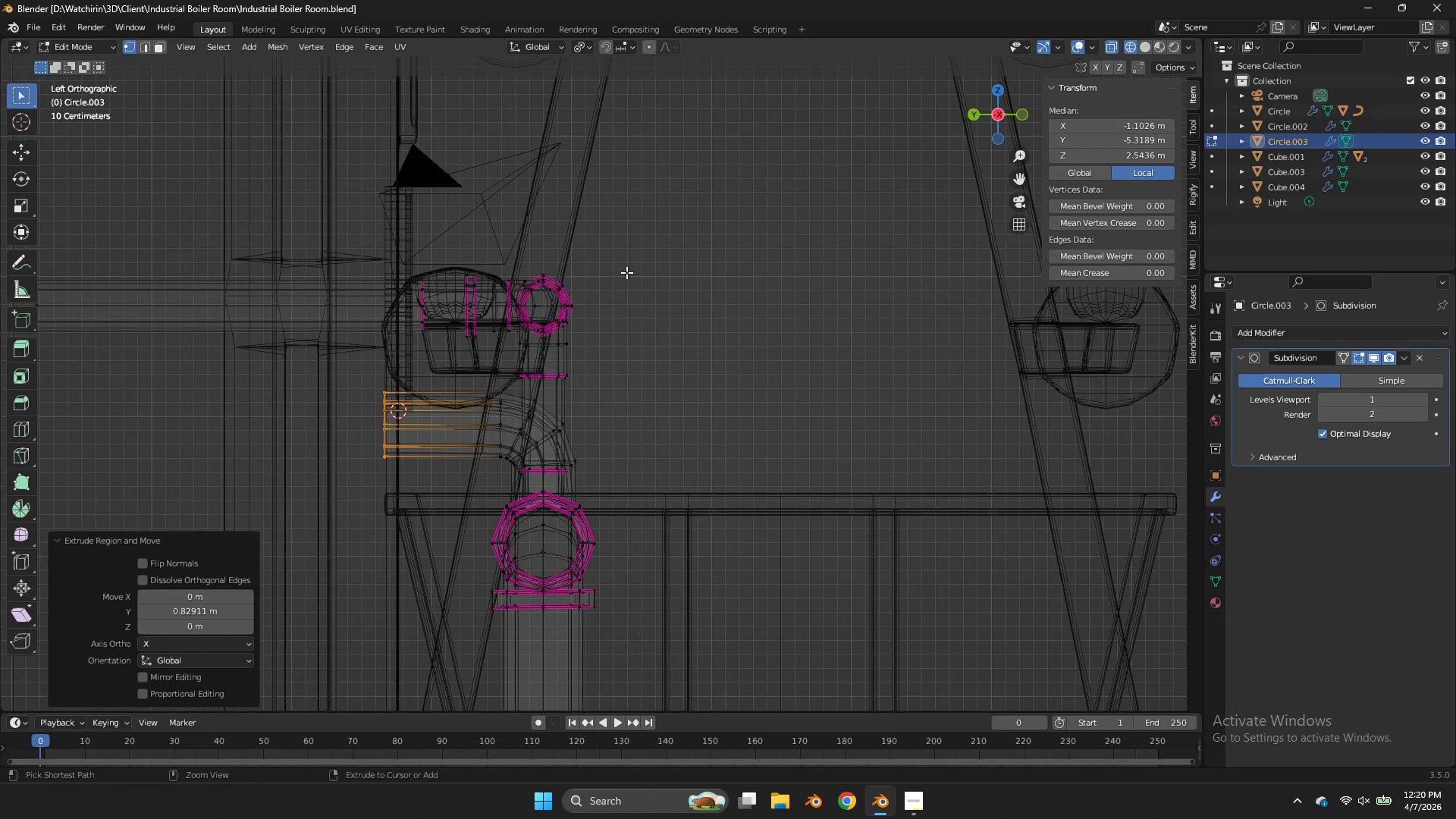 
key(Control+S)
 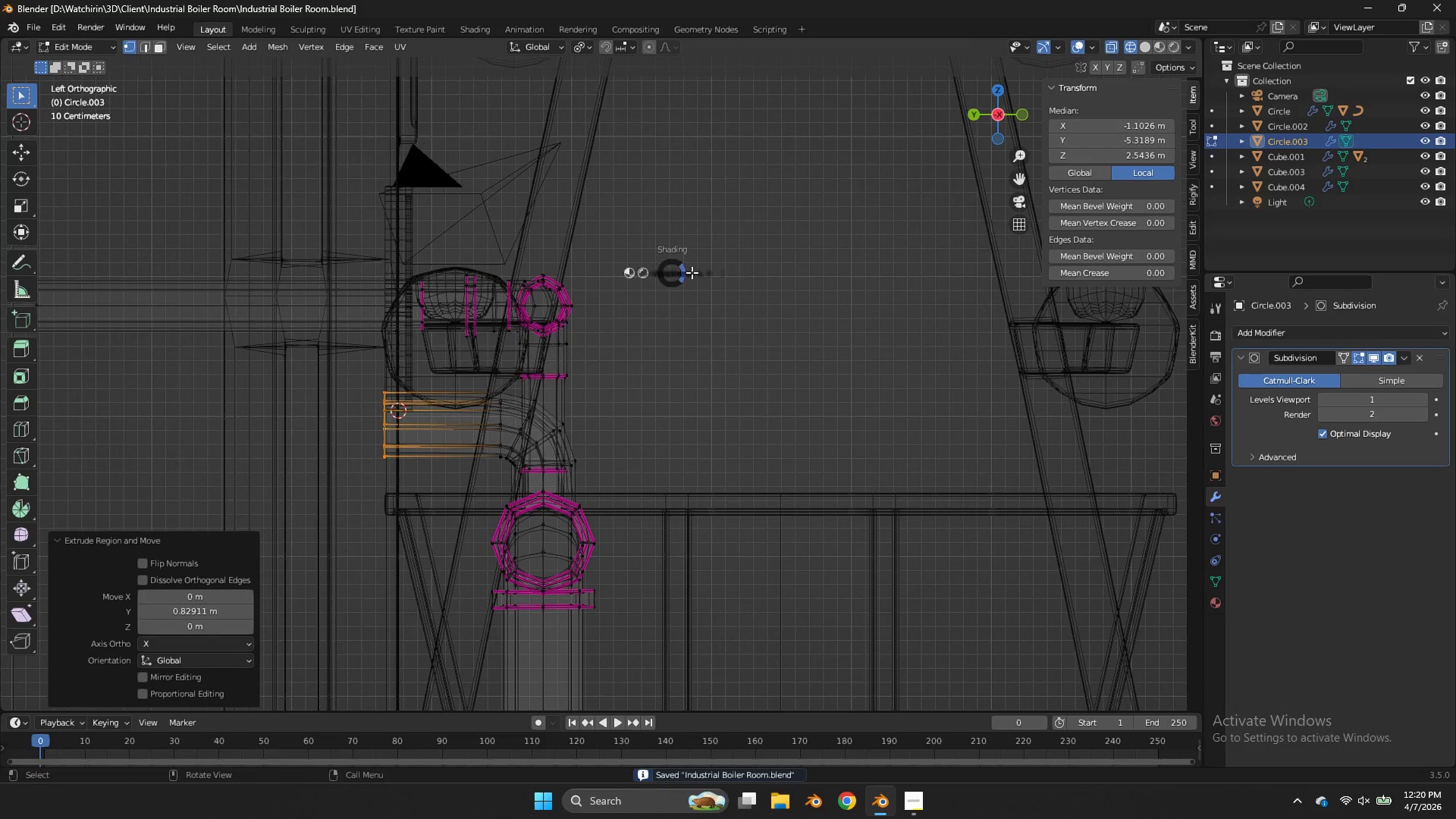 
key(Z)
 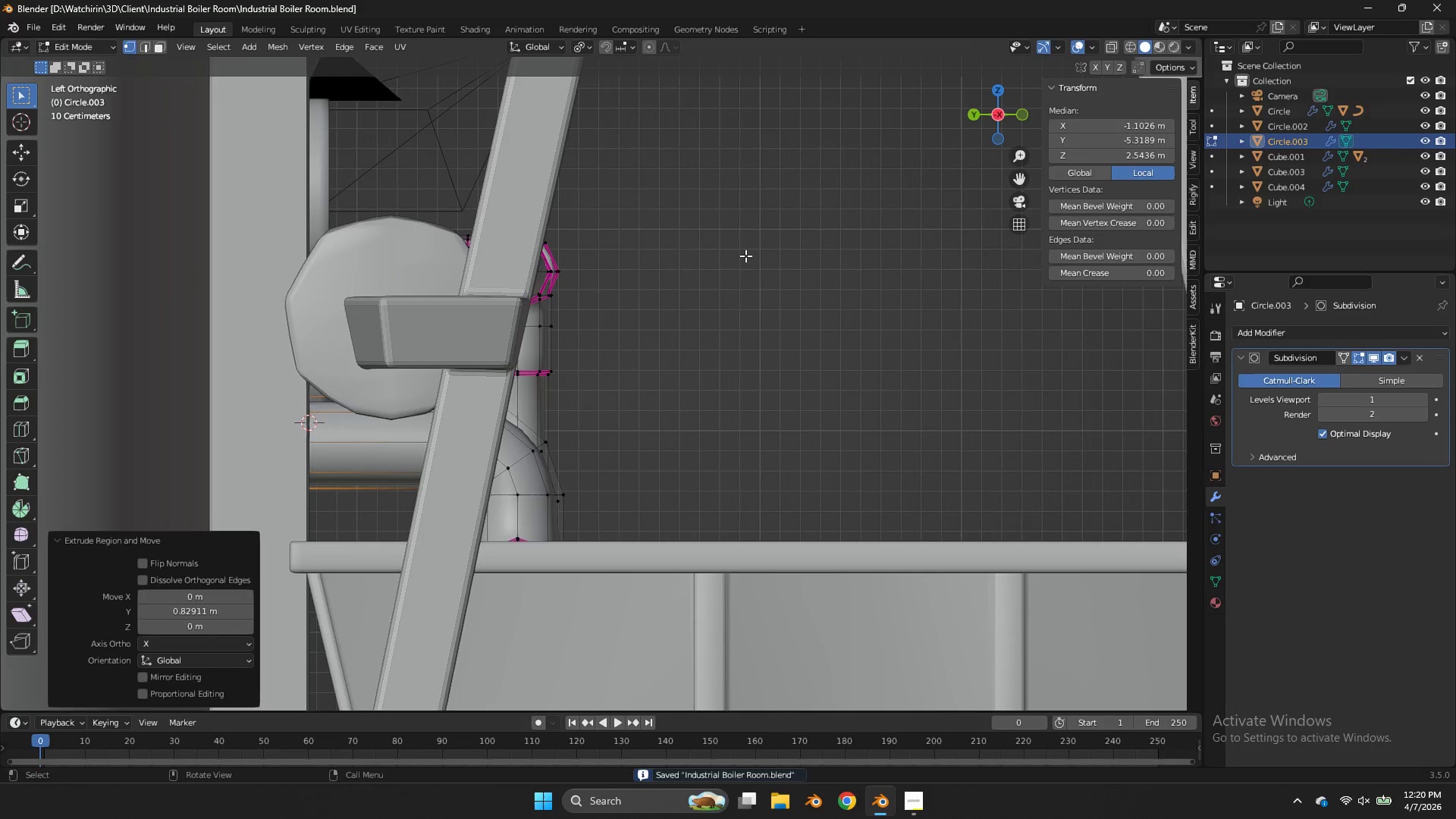 
scroll: coordinate [745, 256], scroll_direction: up, amount: 2.0
 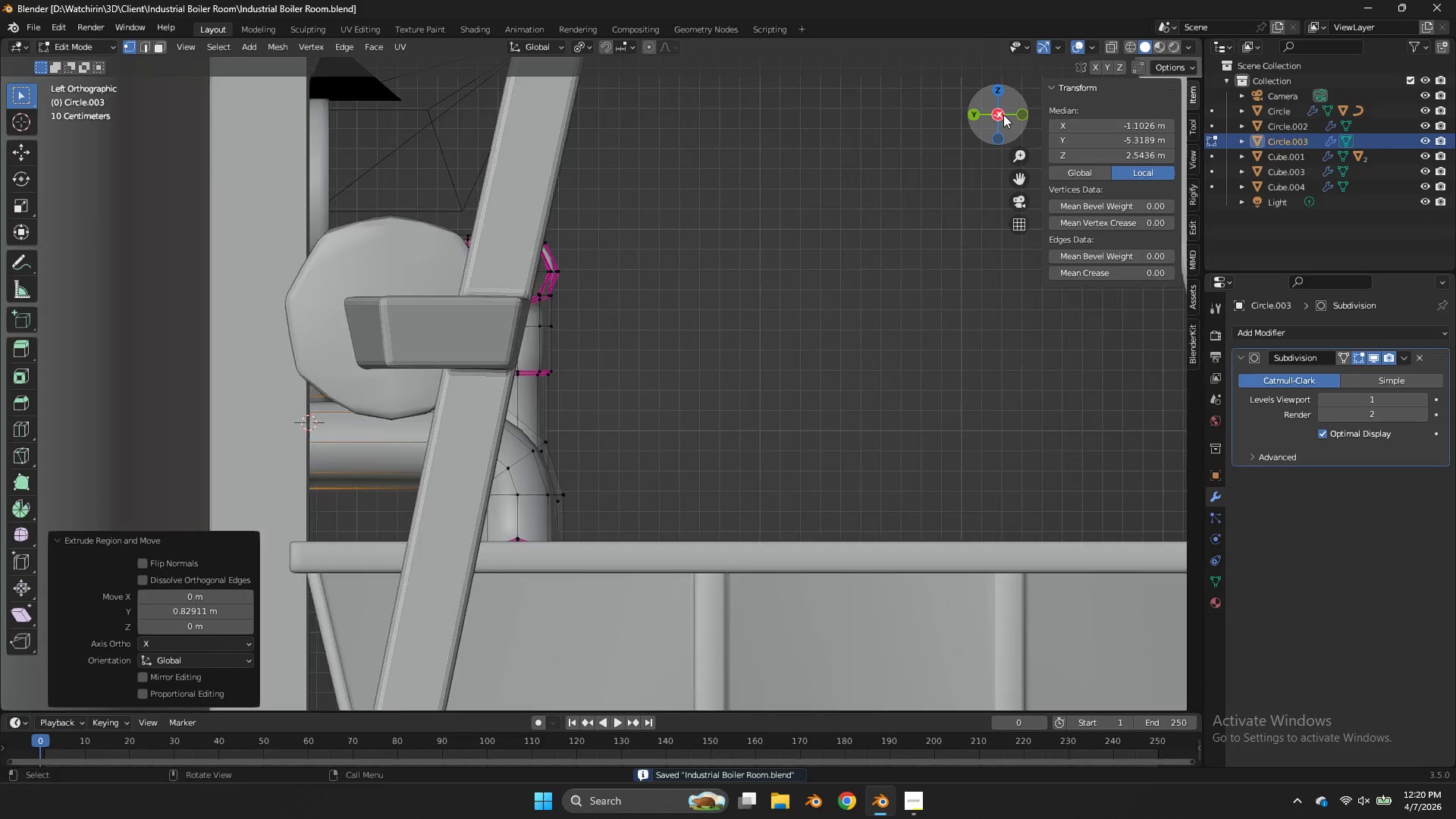 
left_click_drag(start_coordinate=[1003, 115], to_coordinate=[946, 150])
 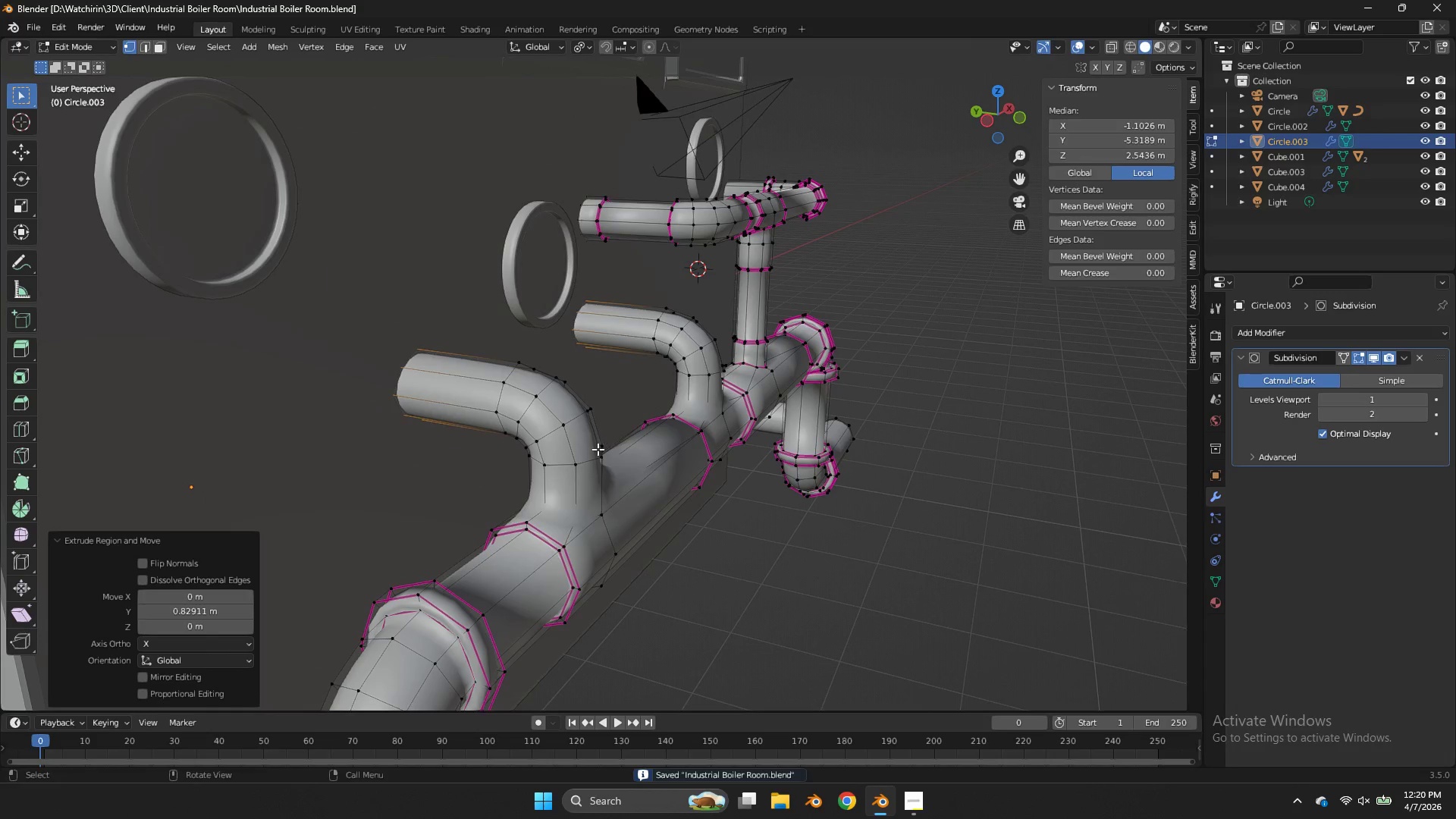 
hold_key(key=AltLeft, duration=3.33)
hold_key(key=ShiftLeft, duration=2.44)
left_click([507, 397])
 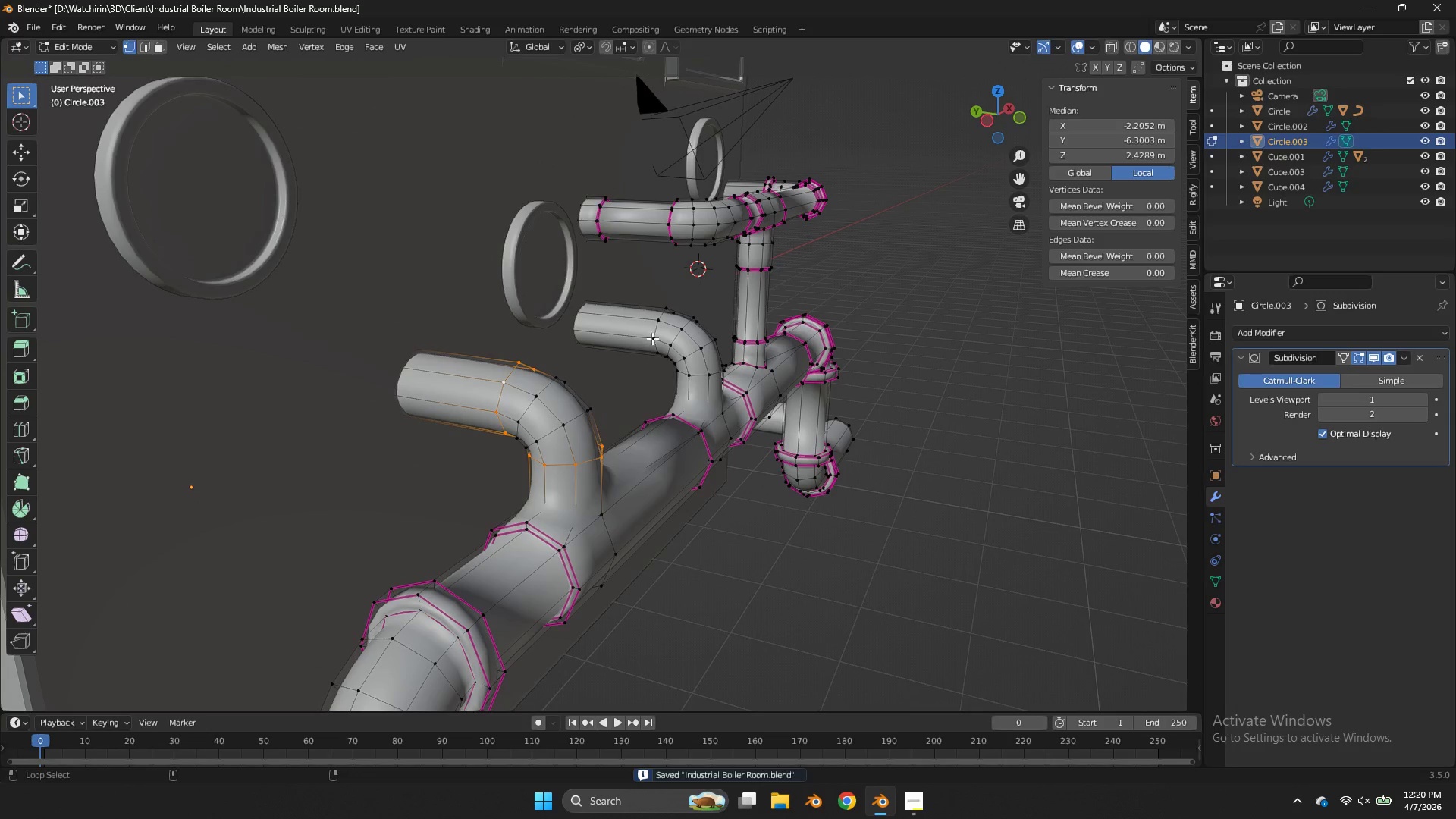 
left_click([656, 328])
 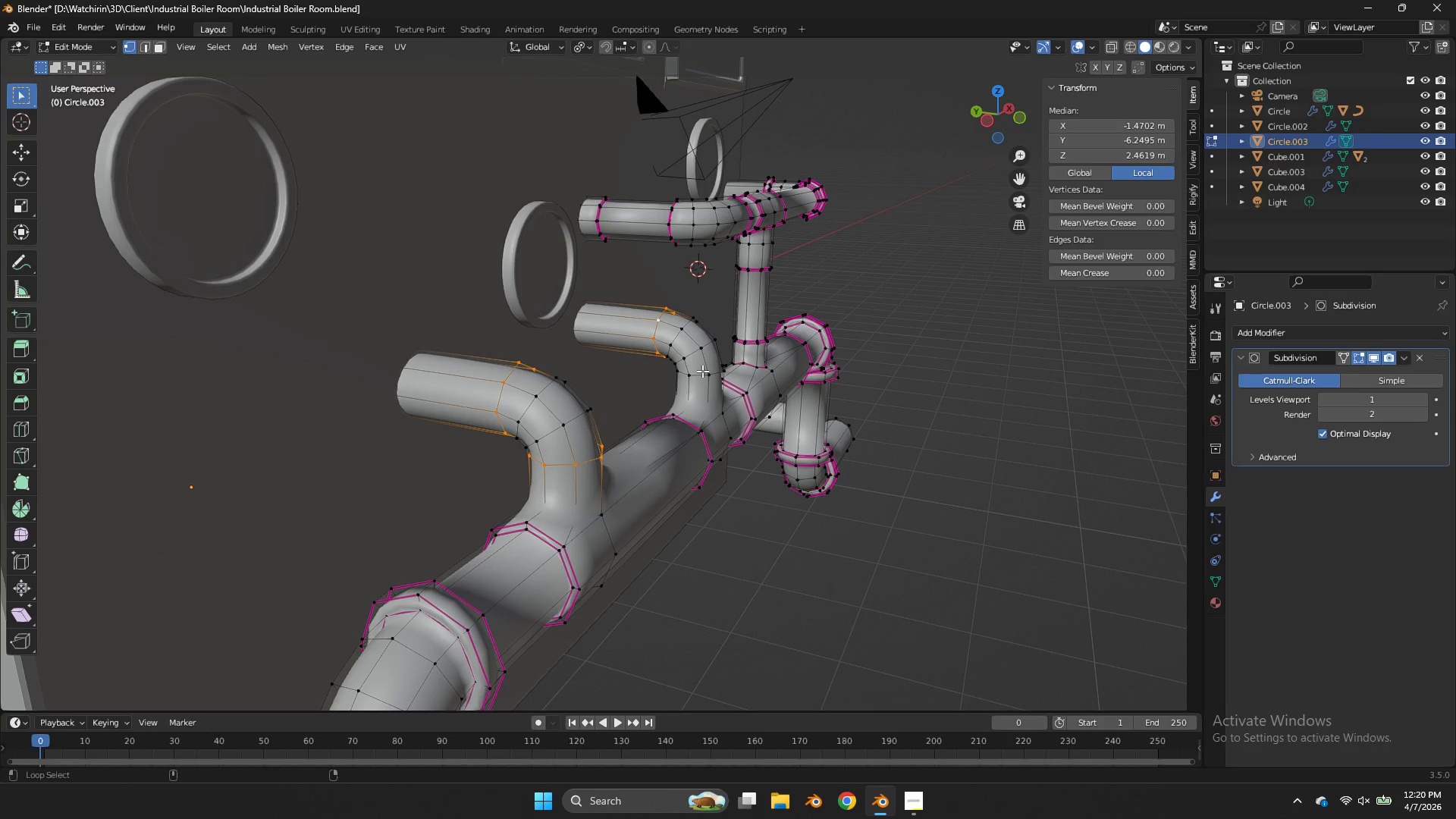 
left_click([700, 371])
 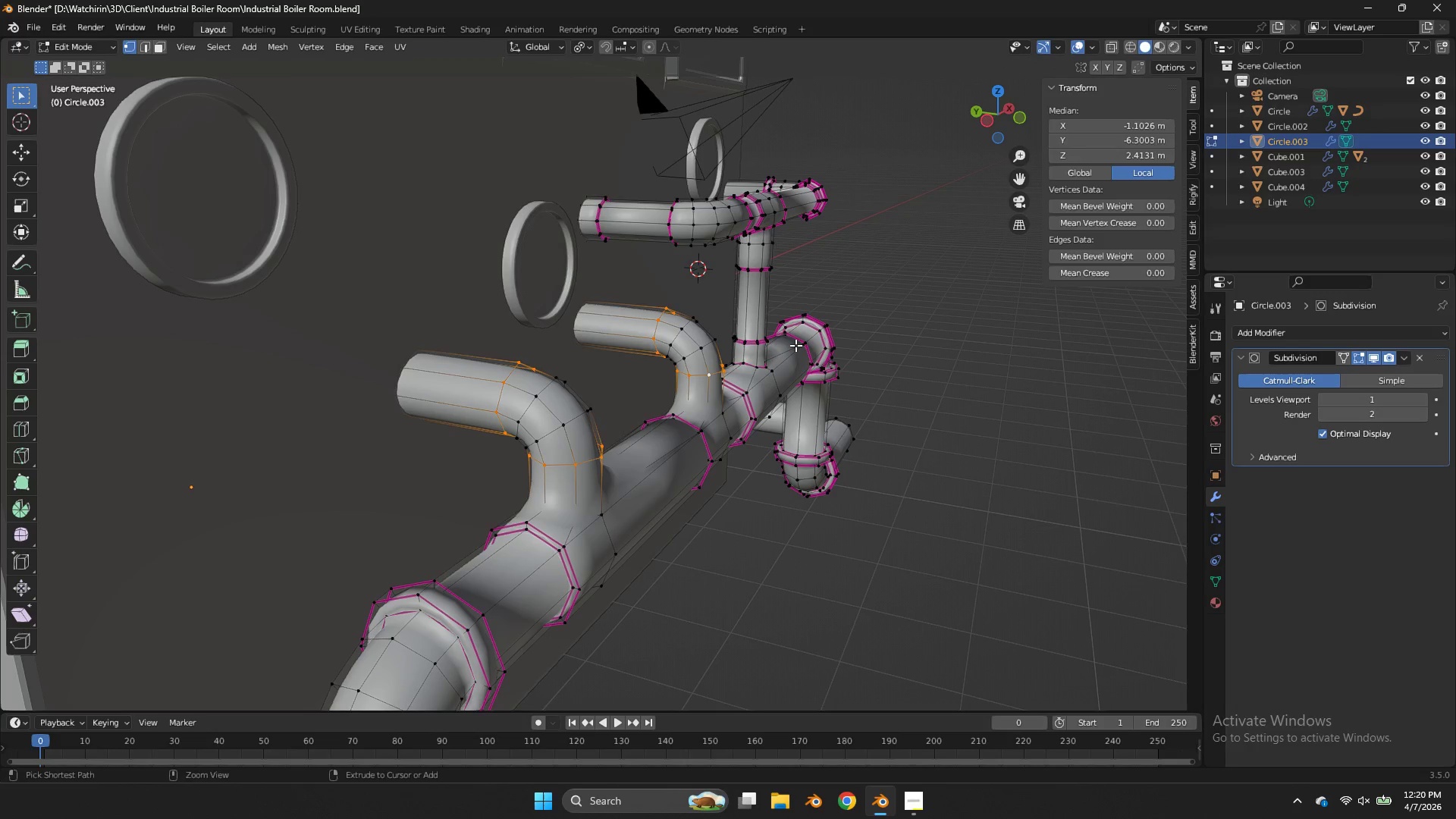 
key(Control+B)
 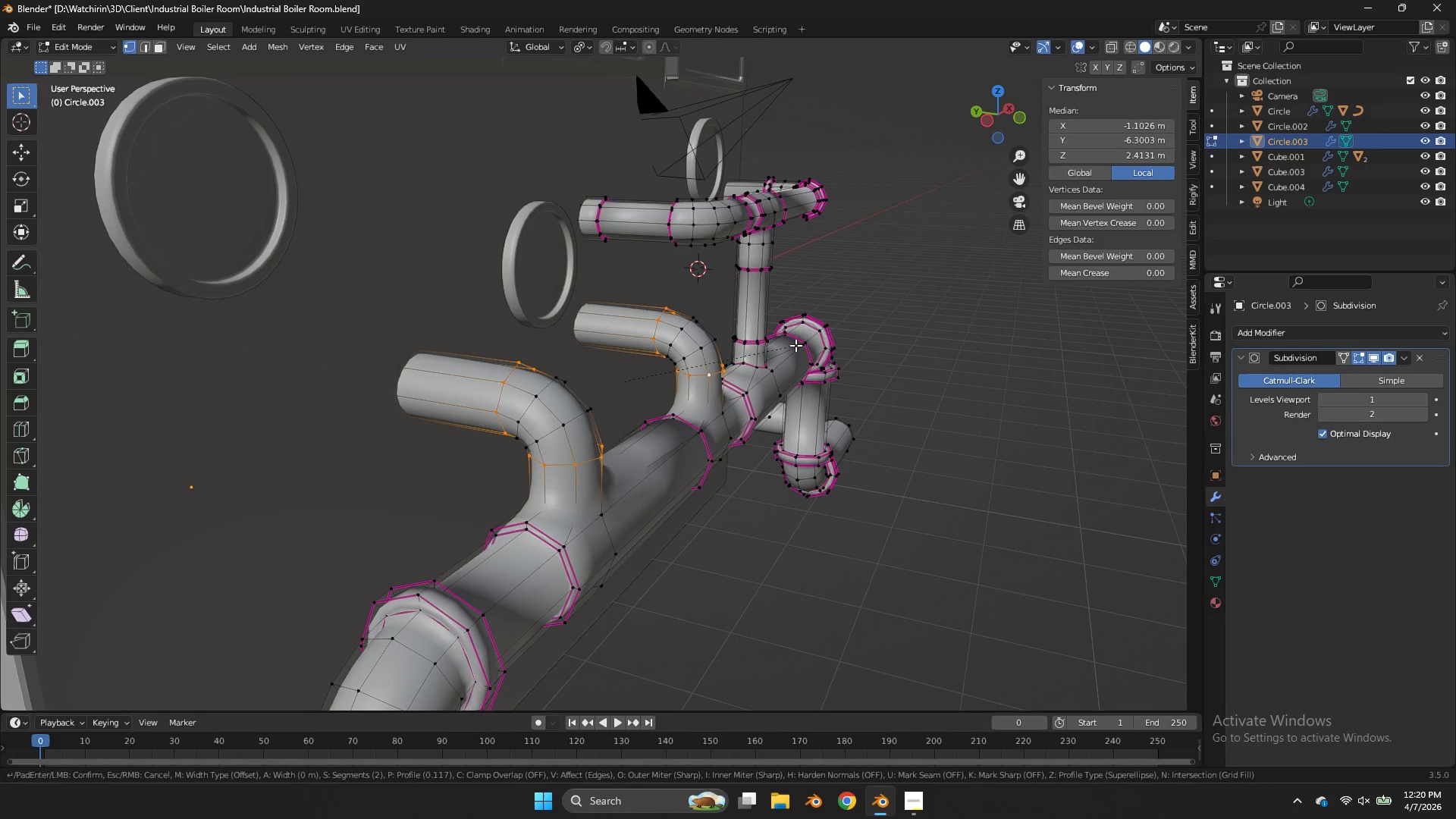 
hold_key(key=ShiftLeft, duration=2.41)
scroll: coordinate [830, 318], scroll_direction: down, amount: 1.0
 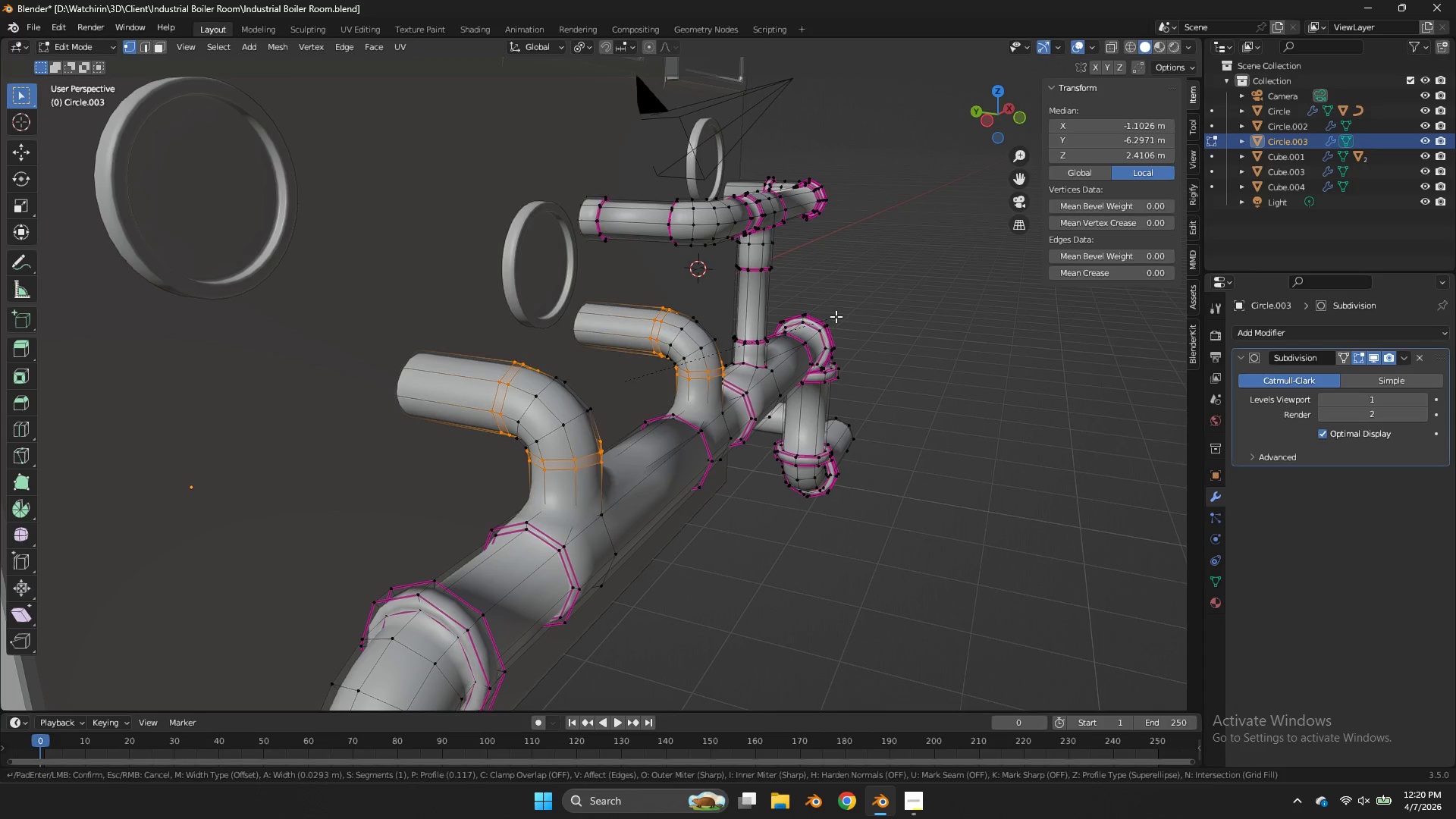 
left_click([836, 316])
 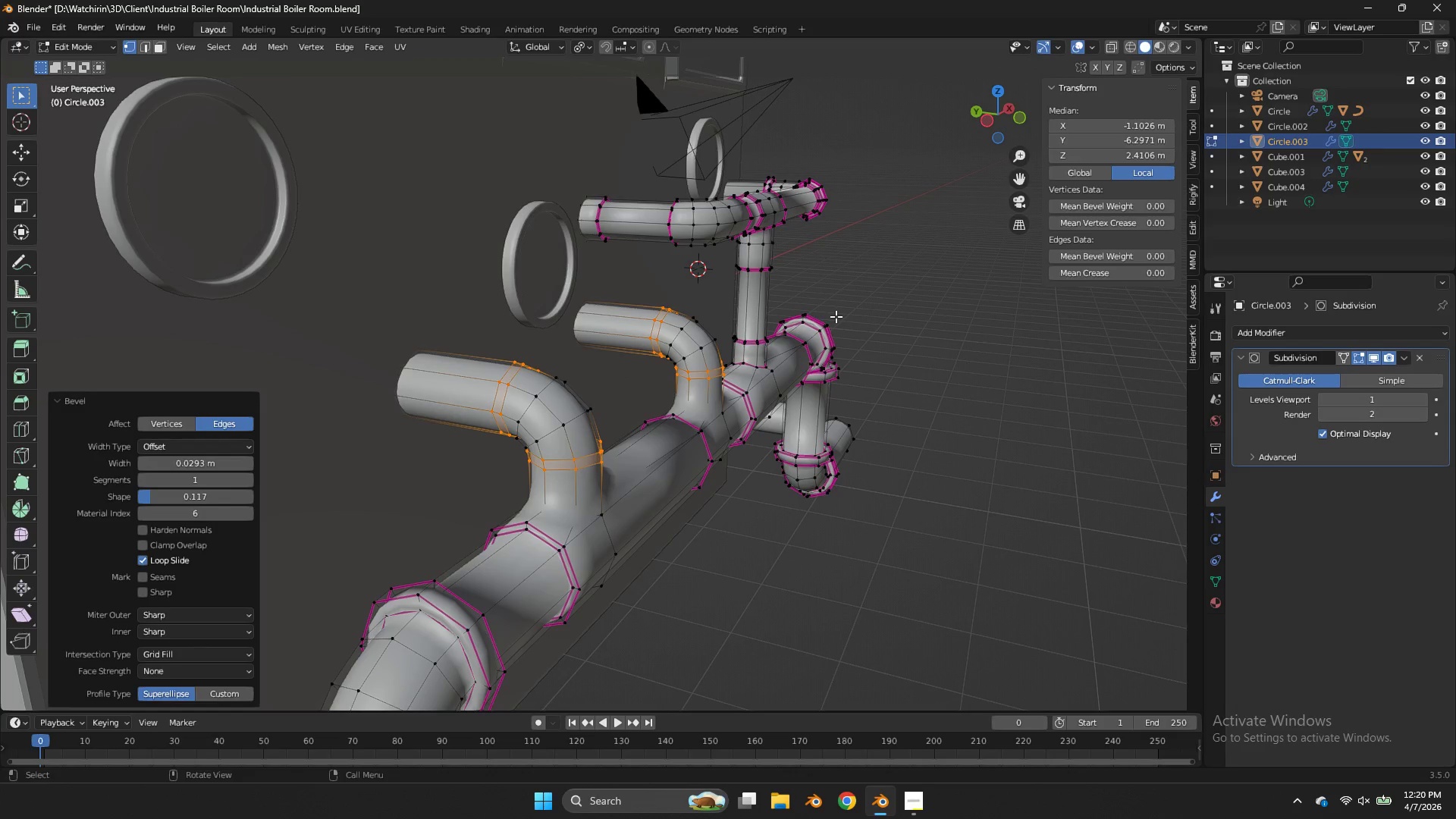 
key(E)
 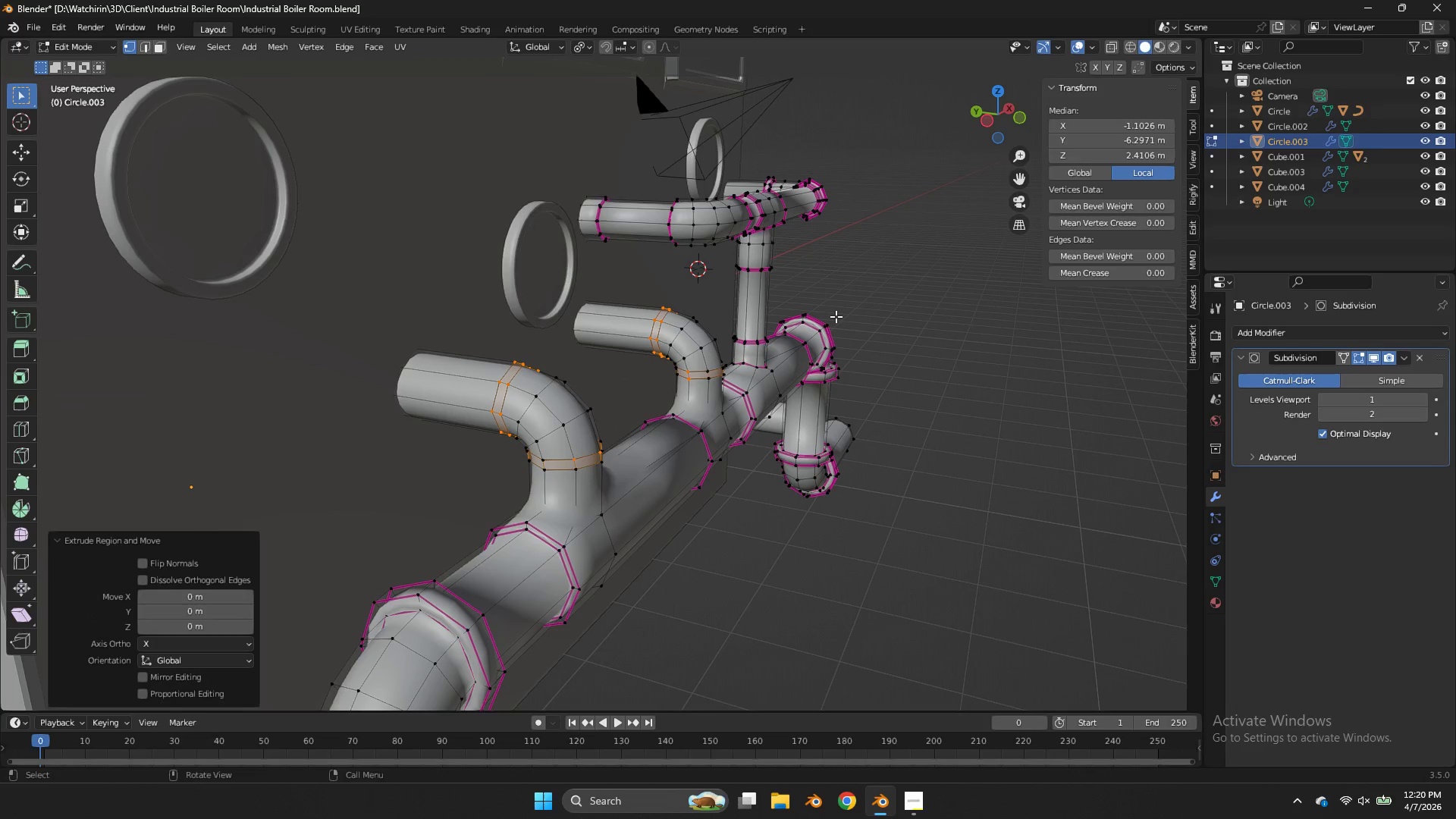 
right_click([836, 316])
 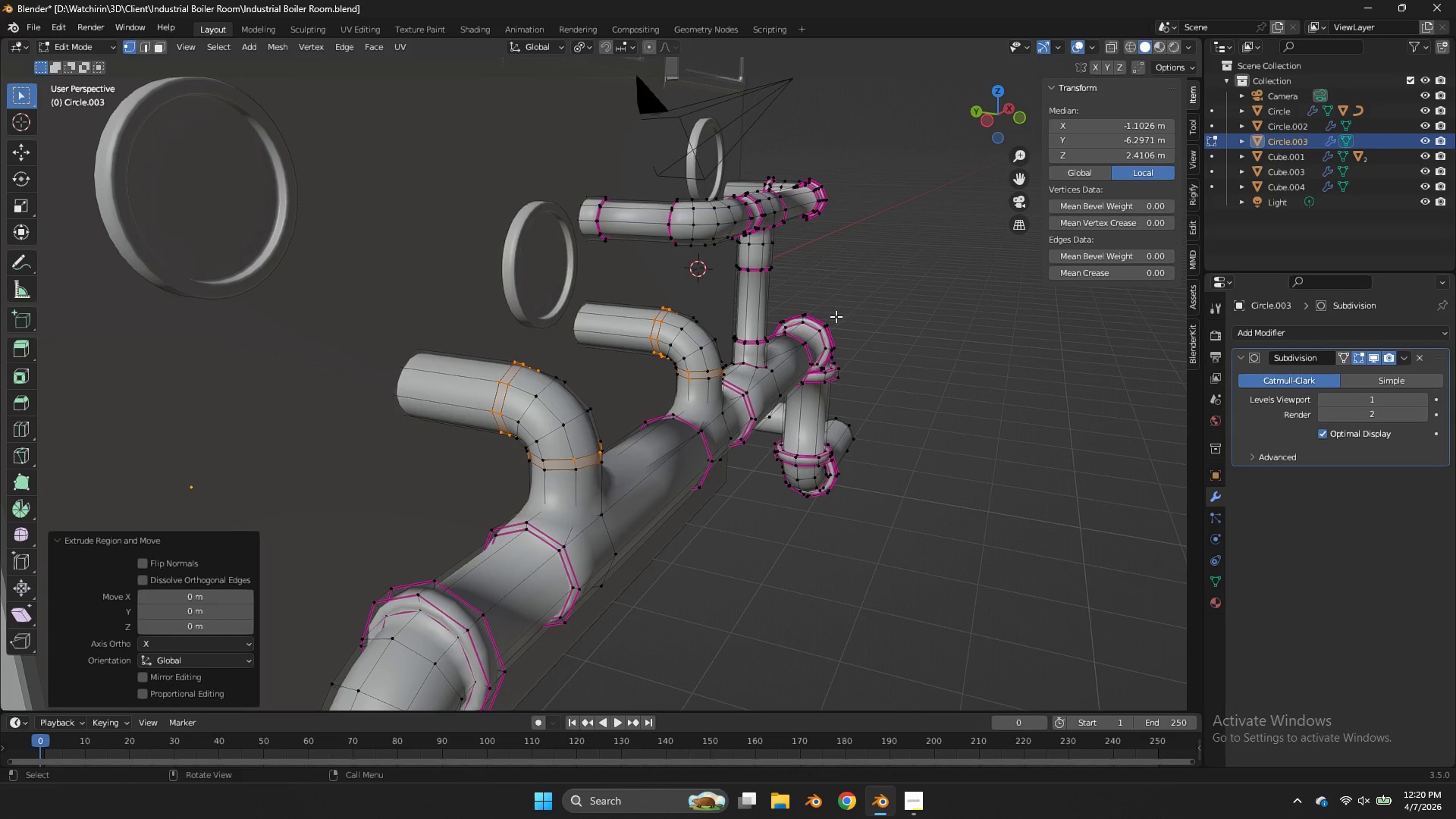 
key(S)
 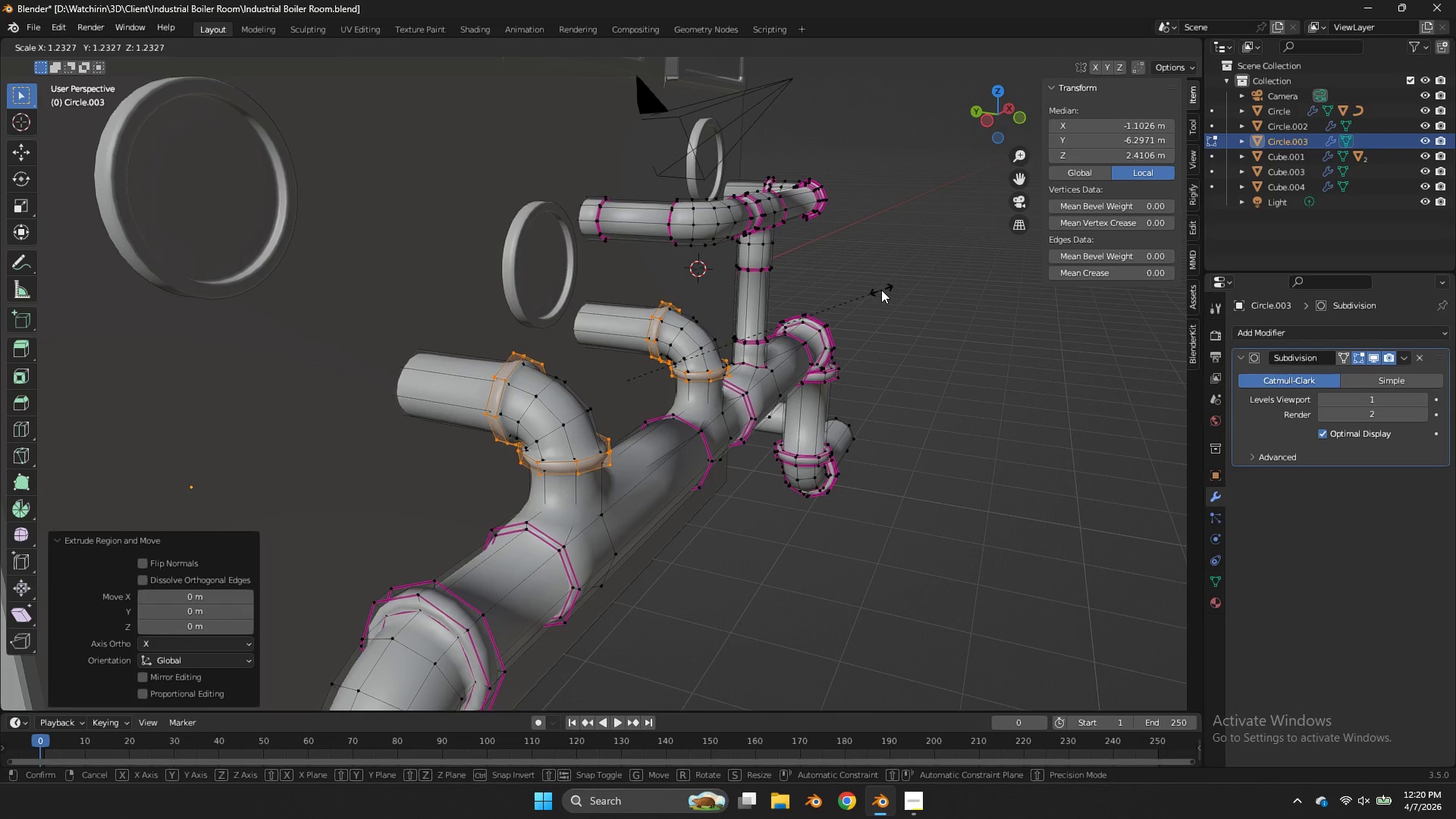 
left_click([881, 290])
 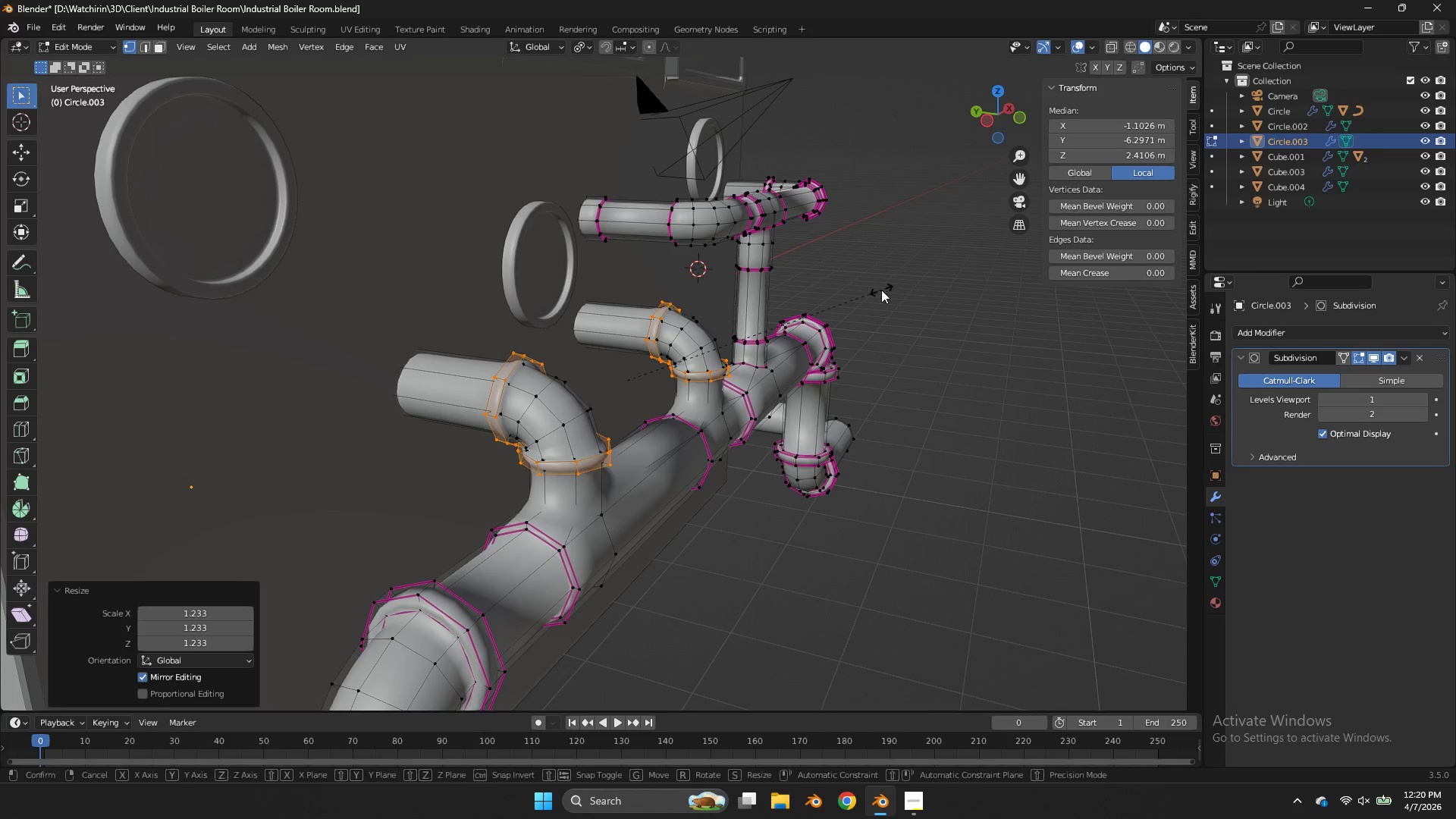 
type(sz)
 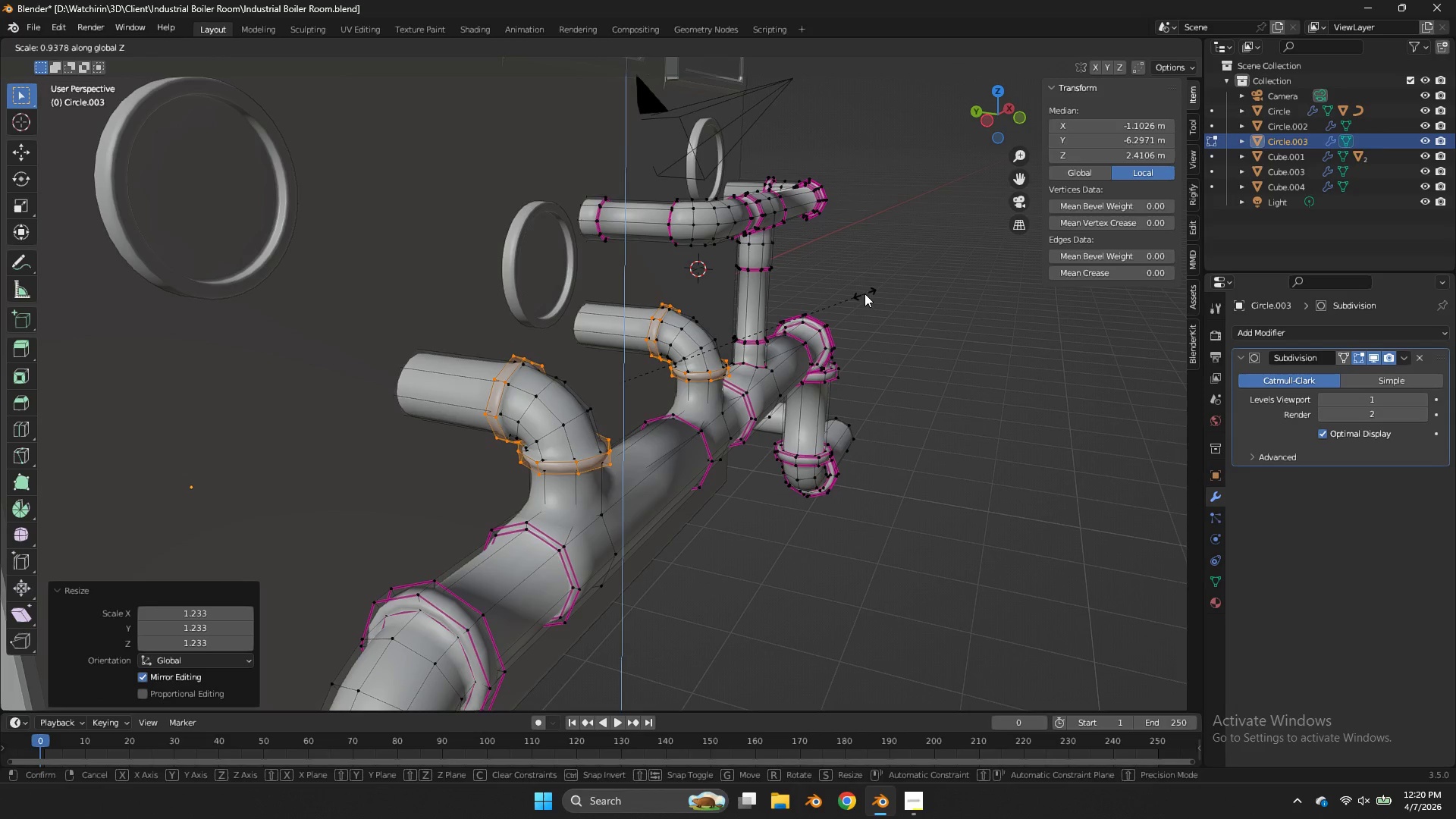 
right_click([864, 293])
 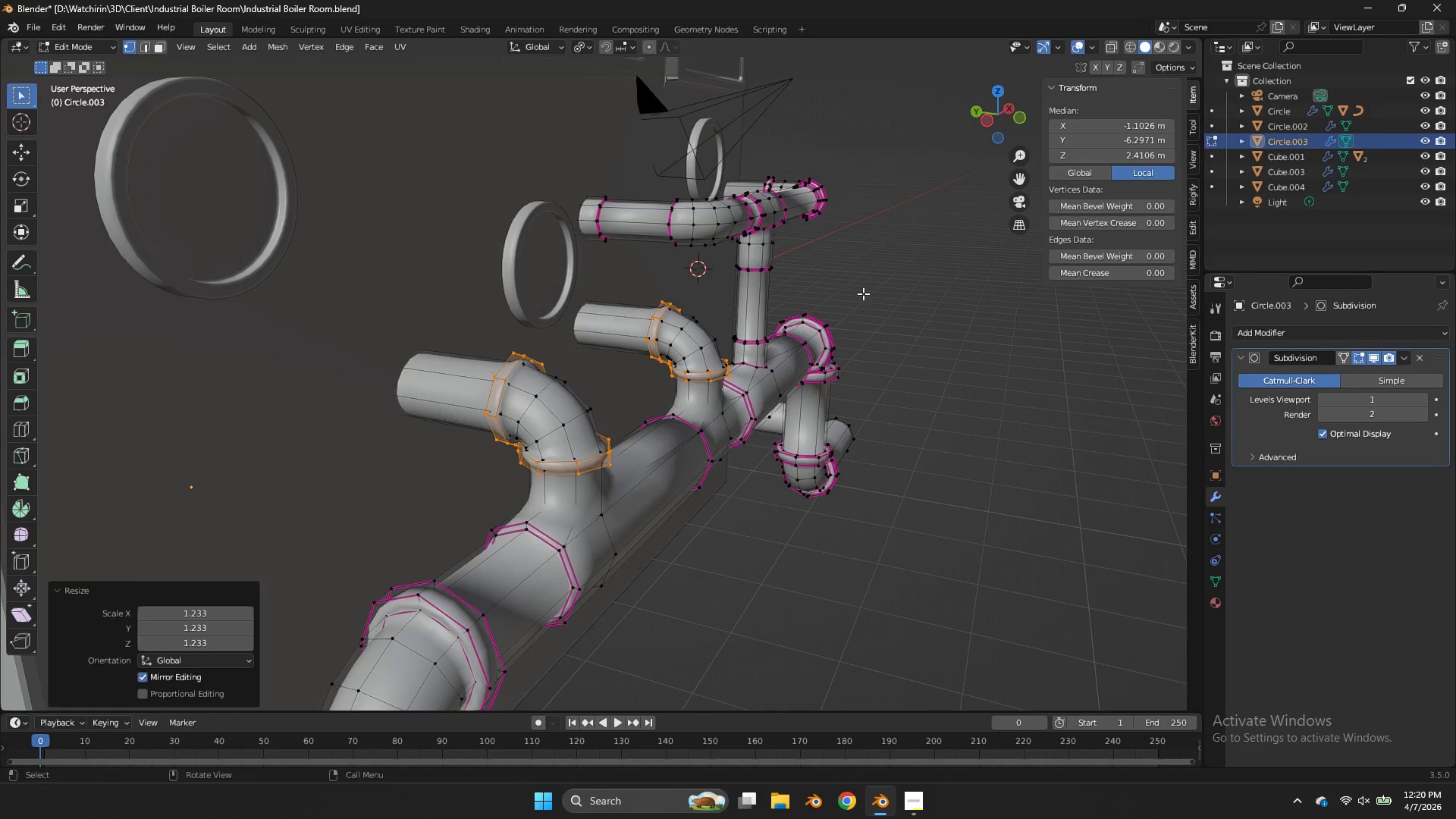 
key(Tab)
 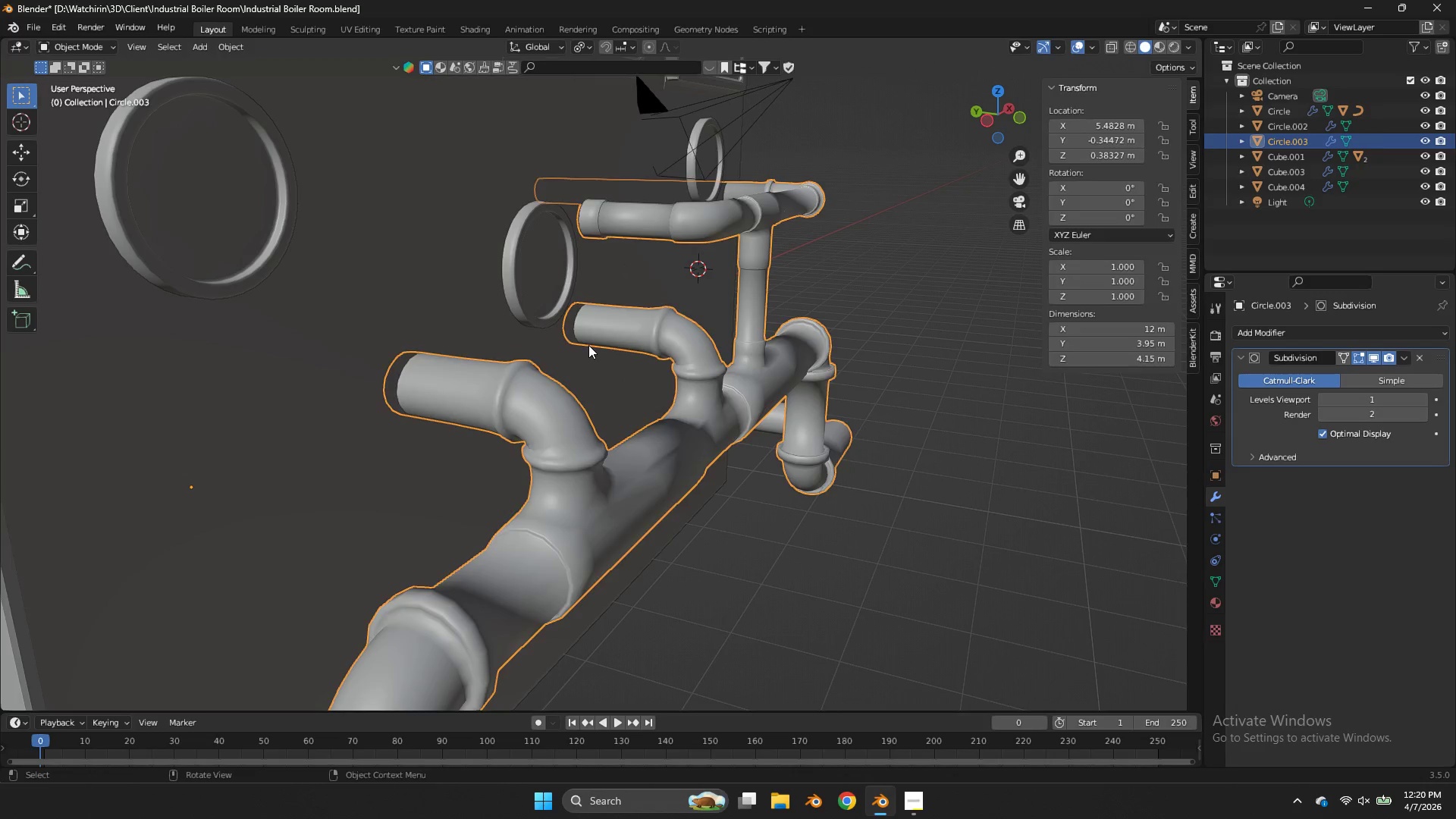 
key(Tab)
 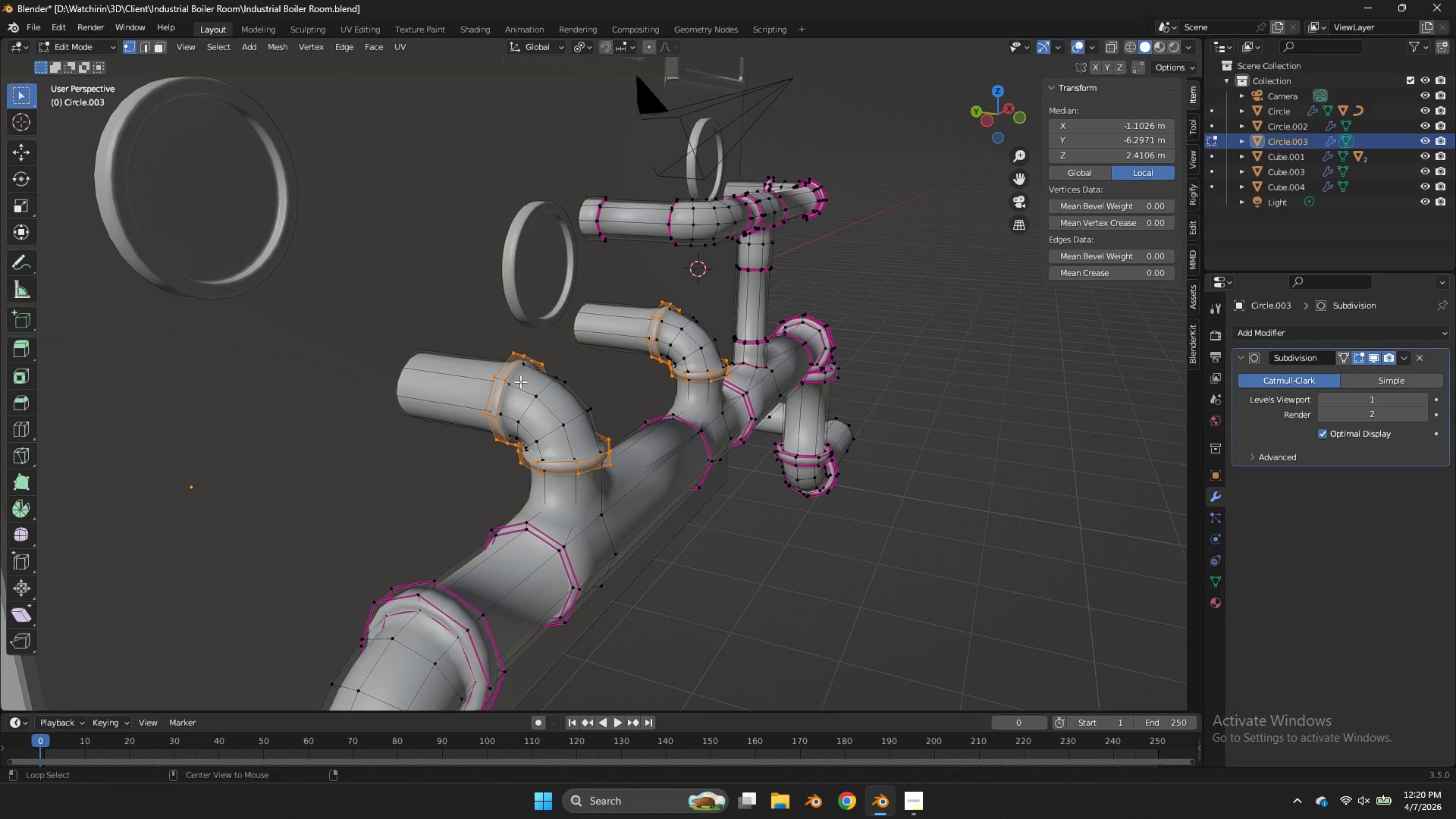 
hold_key(key=AltLeft, duration=1.44)
left_click([516, 381])
 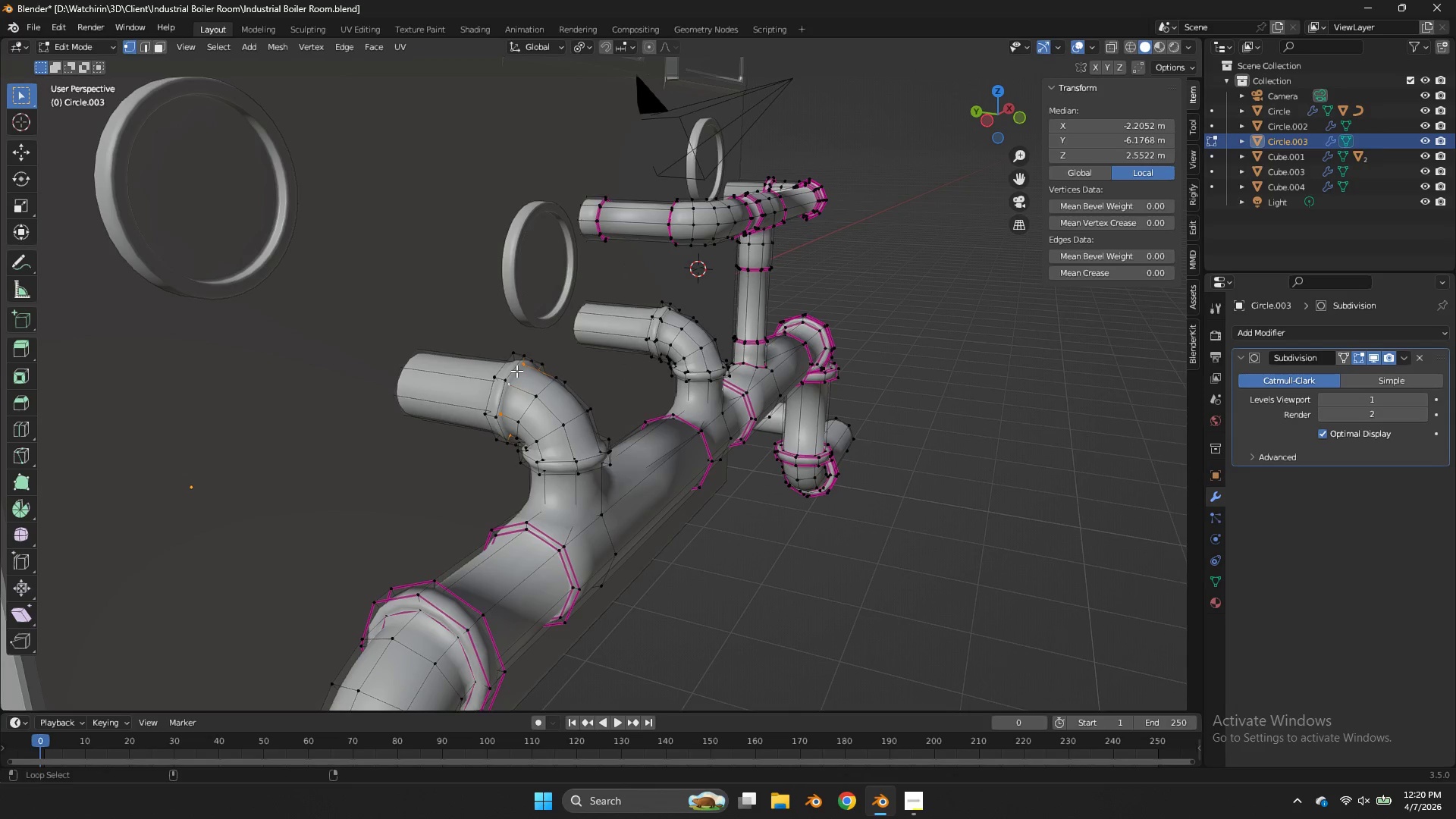 
hold_key(key=ShiftLeft, duration=0.53)
left_click([516, 370])
 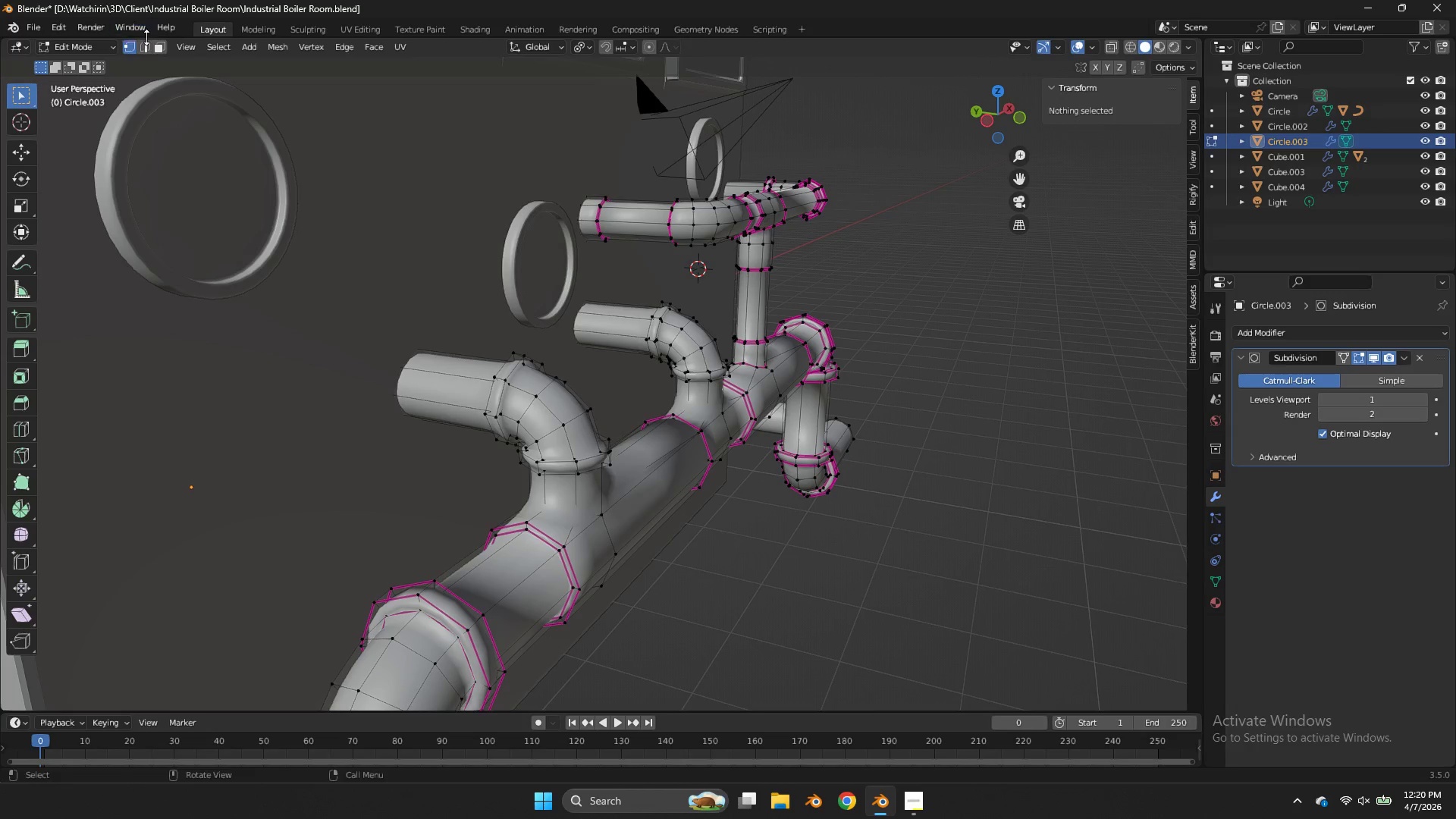 
left_click([149, 48])
 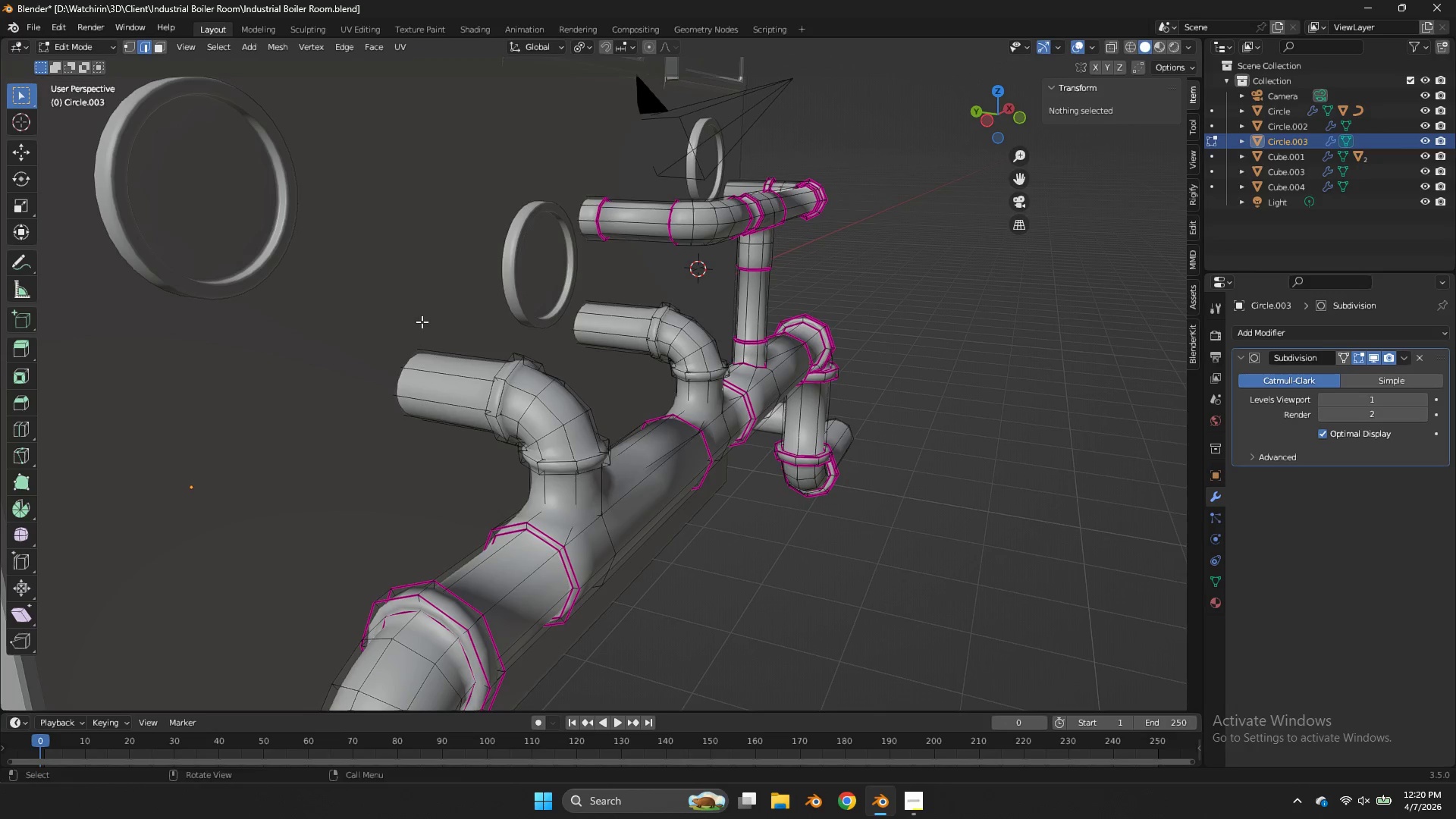 
hold_key(key=AltLeft, duration=4.53)
left_click([503, 356])
 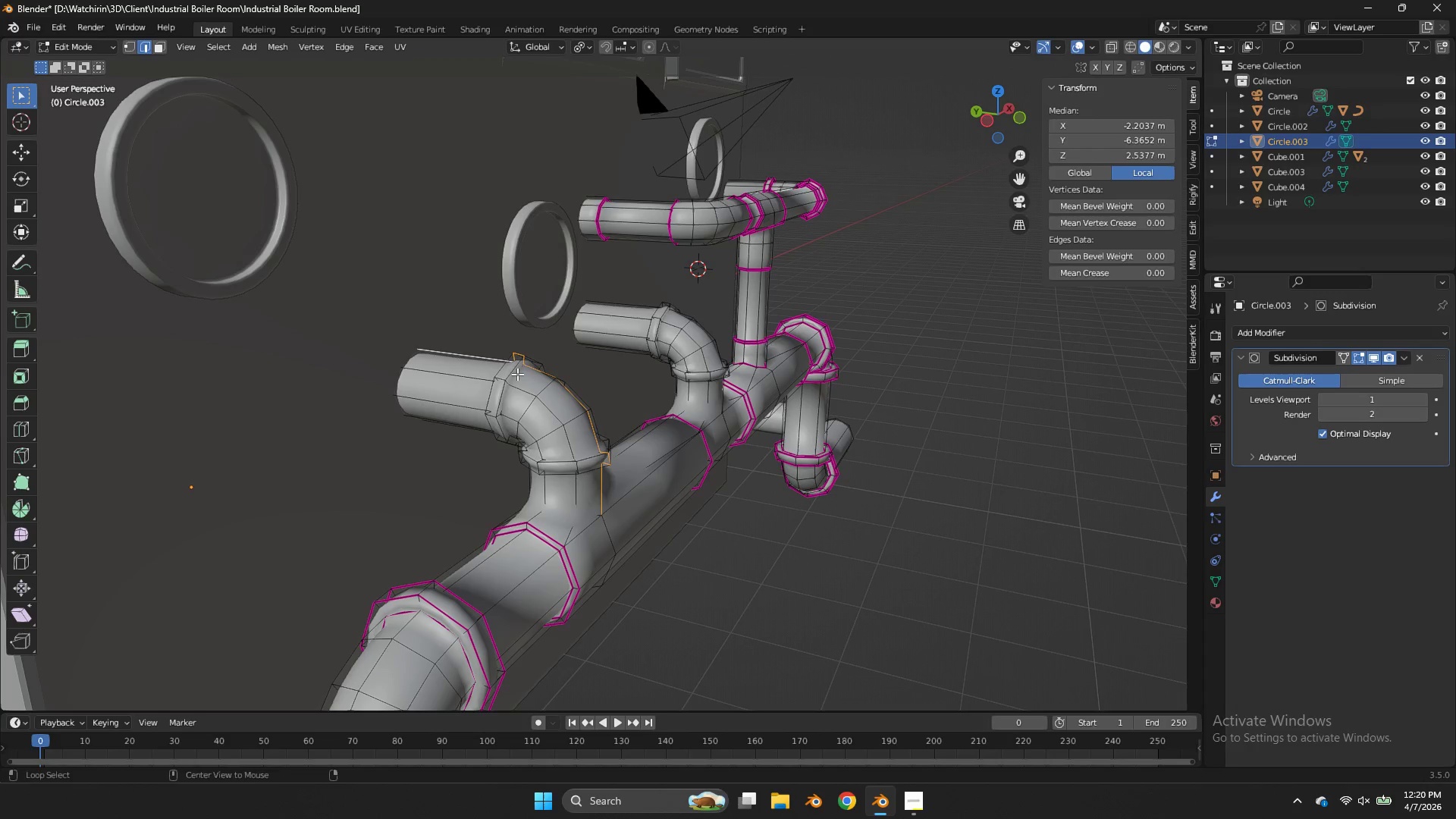 
key(Alt+Shift+ShiftLeft)
 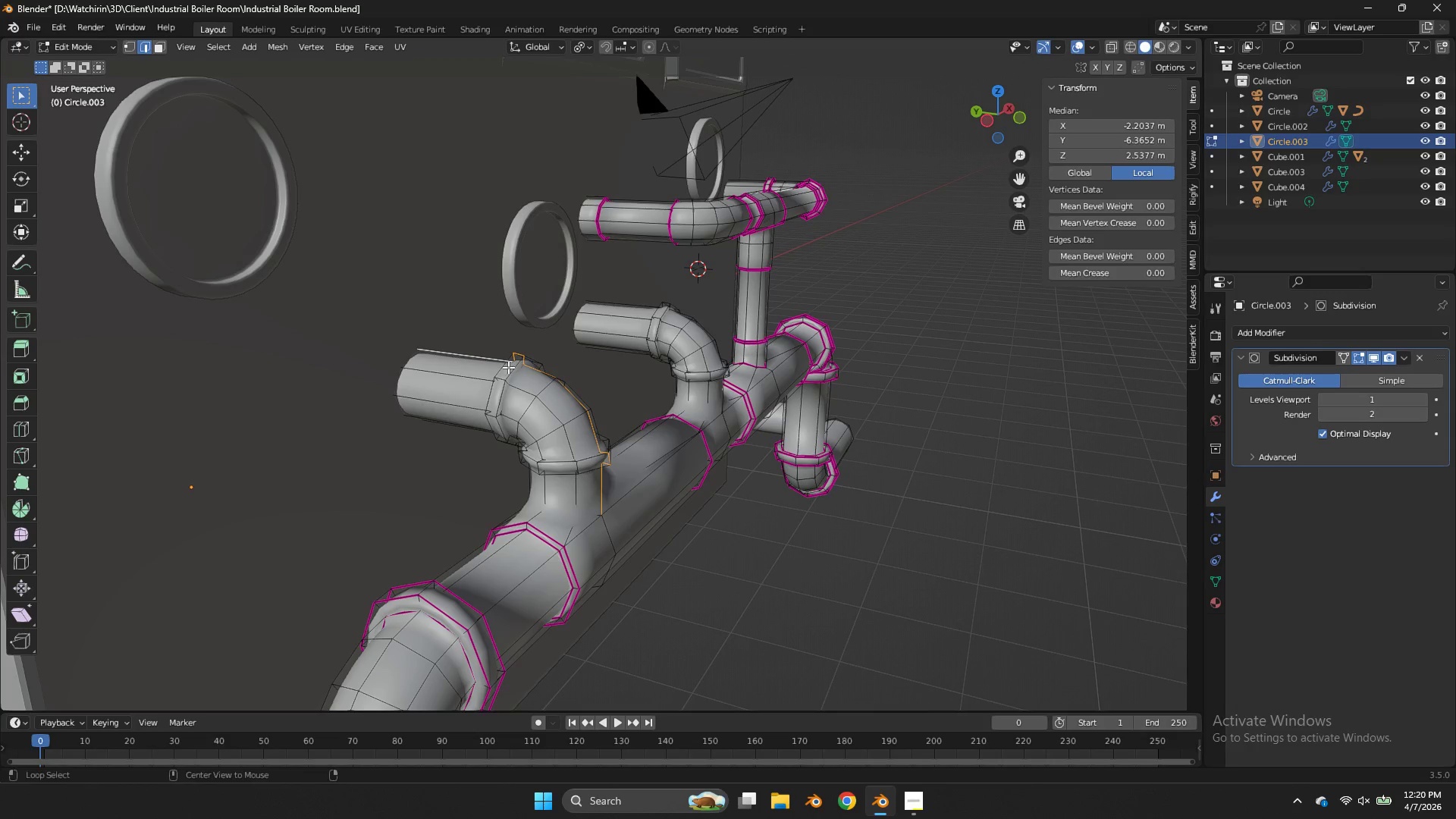 
left_click([508, 367])
 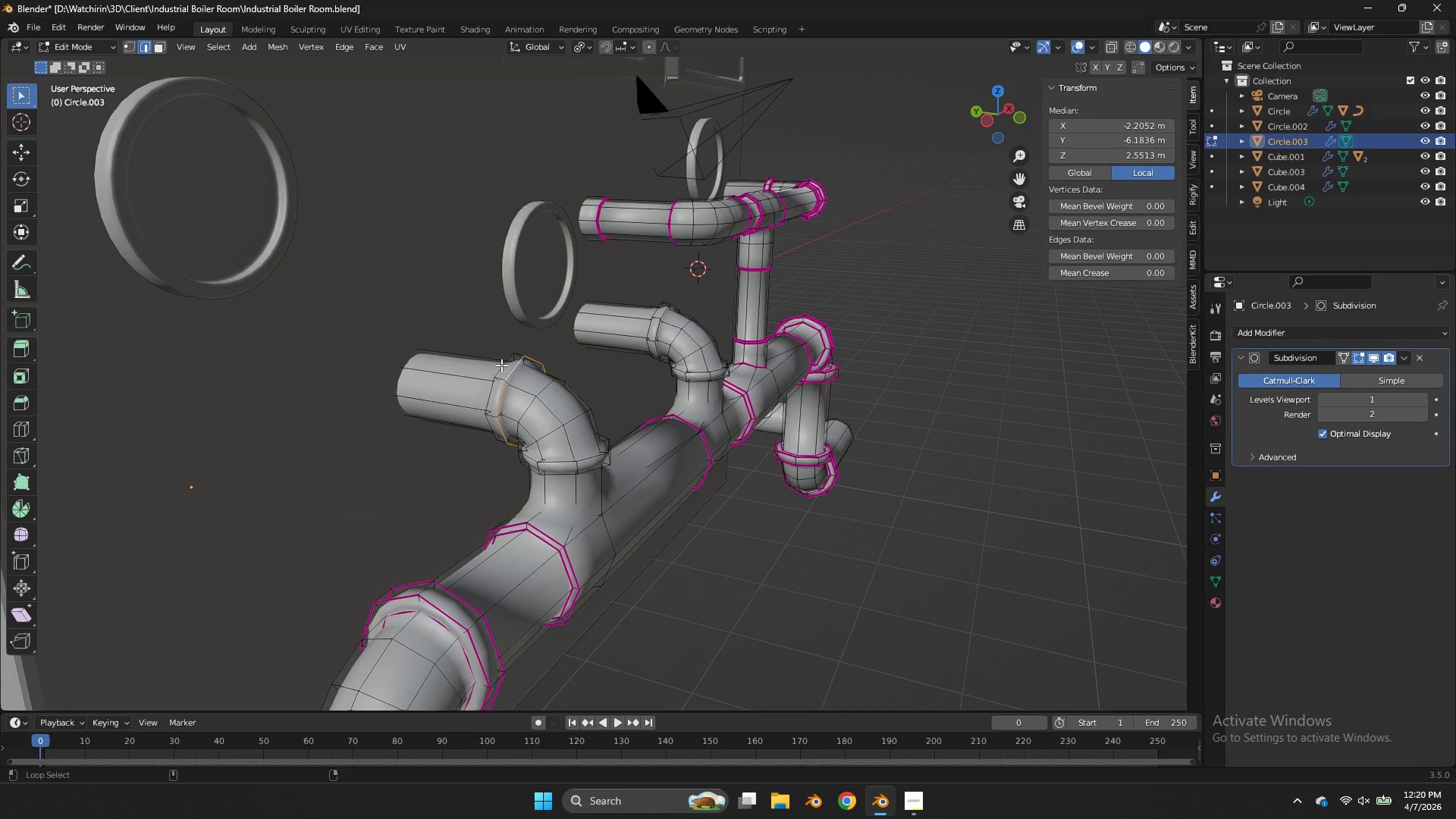 
double_click([518, 381])
 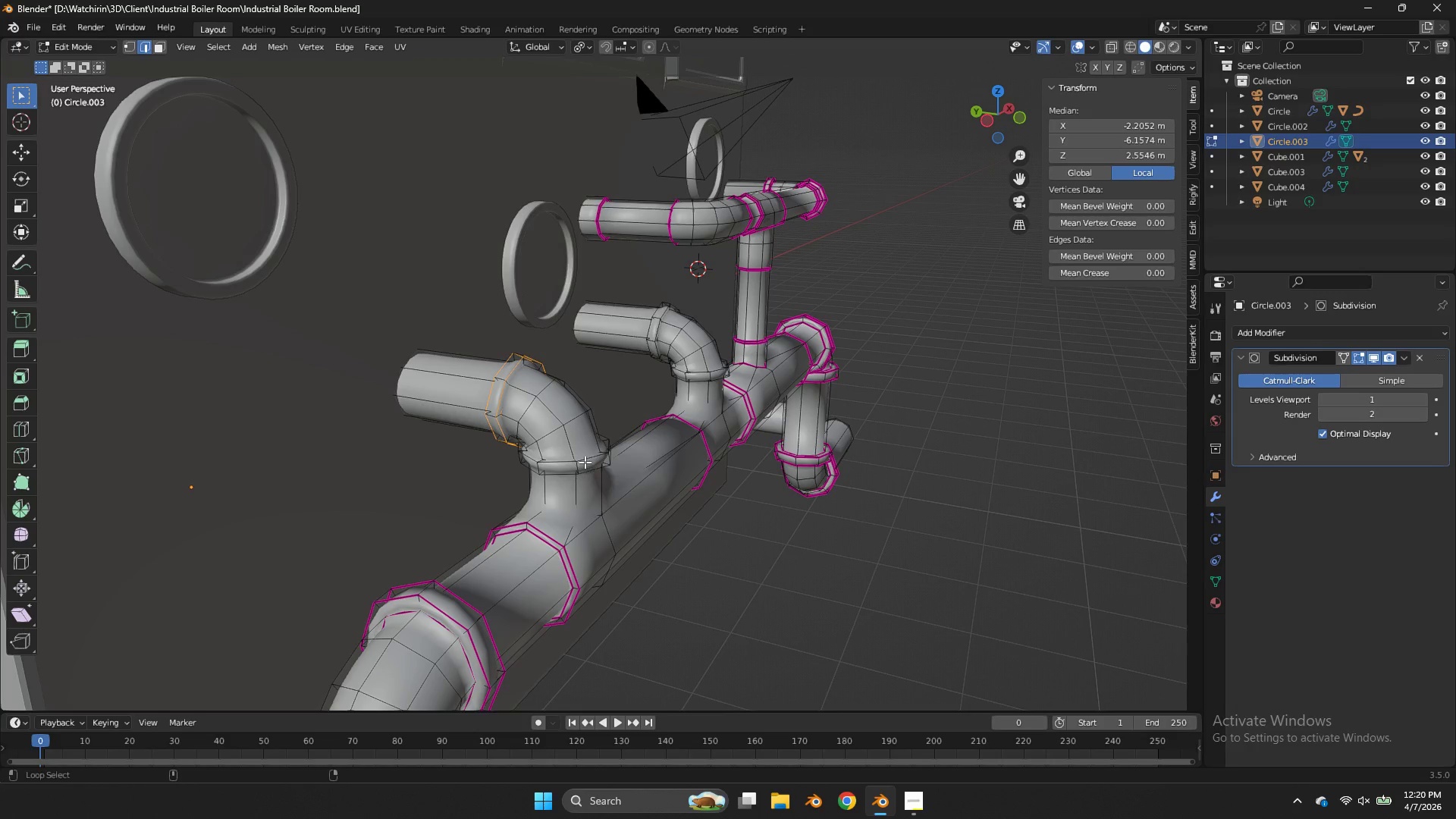 
double_click([581, 453])
 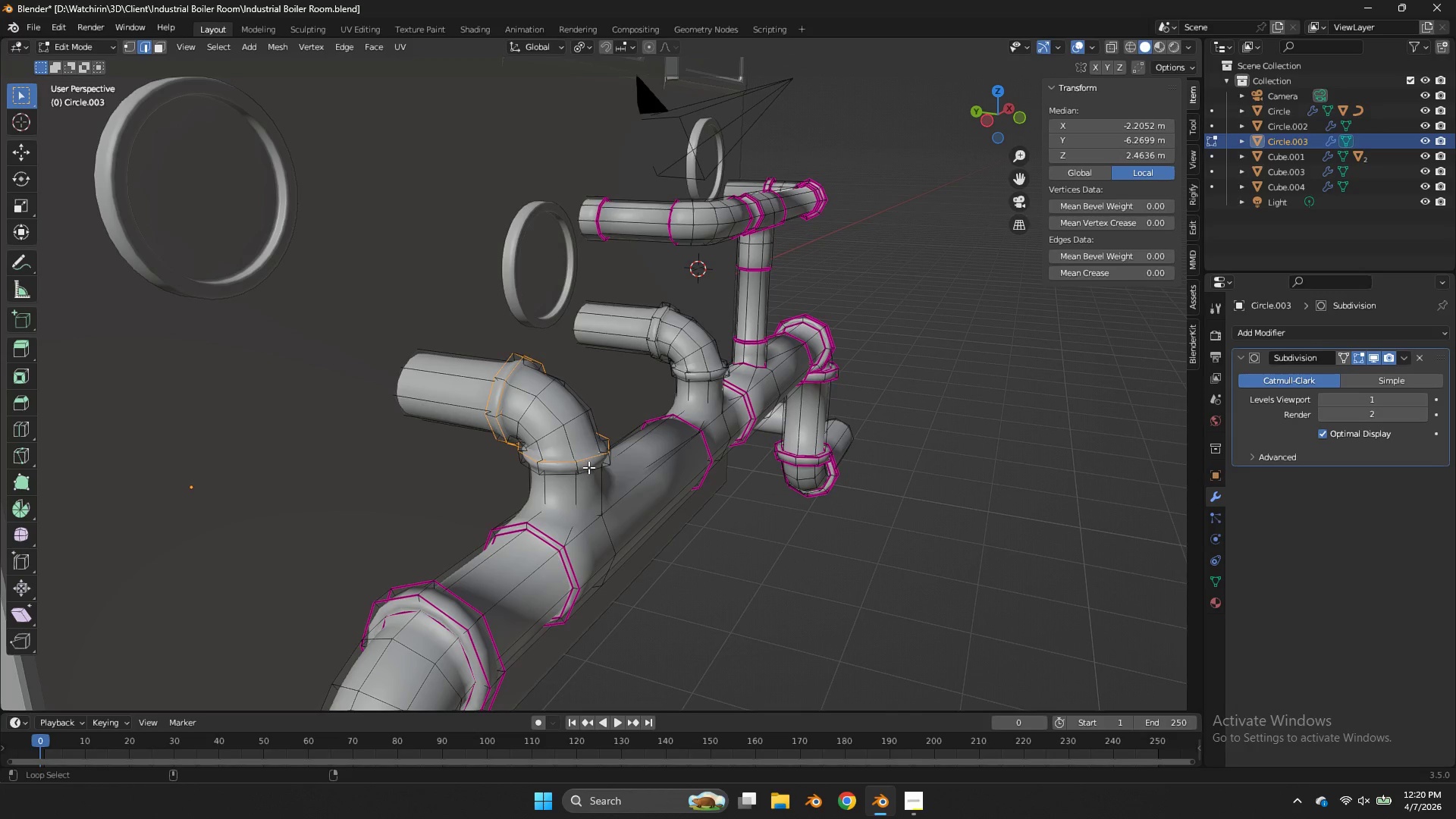 
left_click([588, 467])
 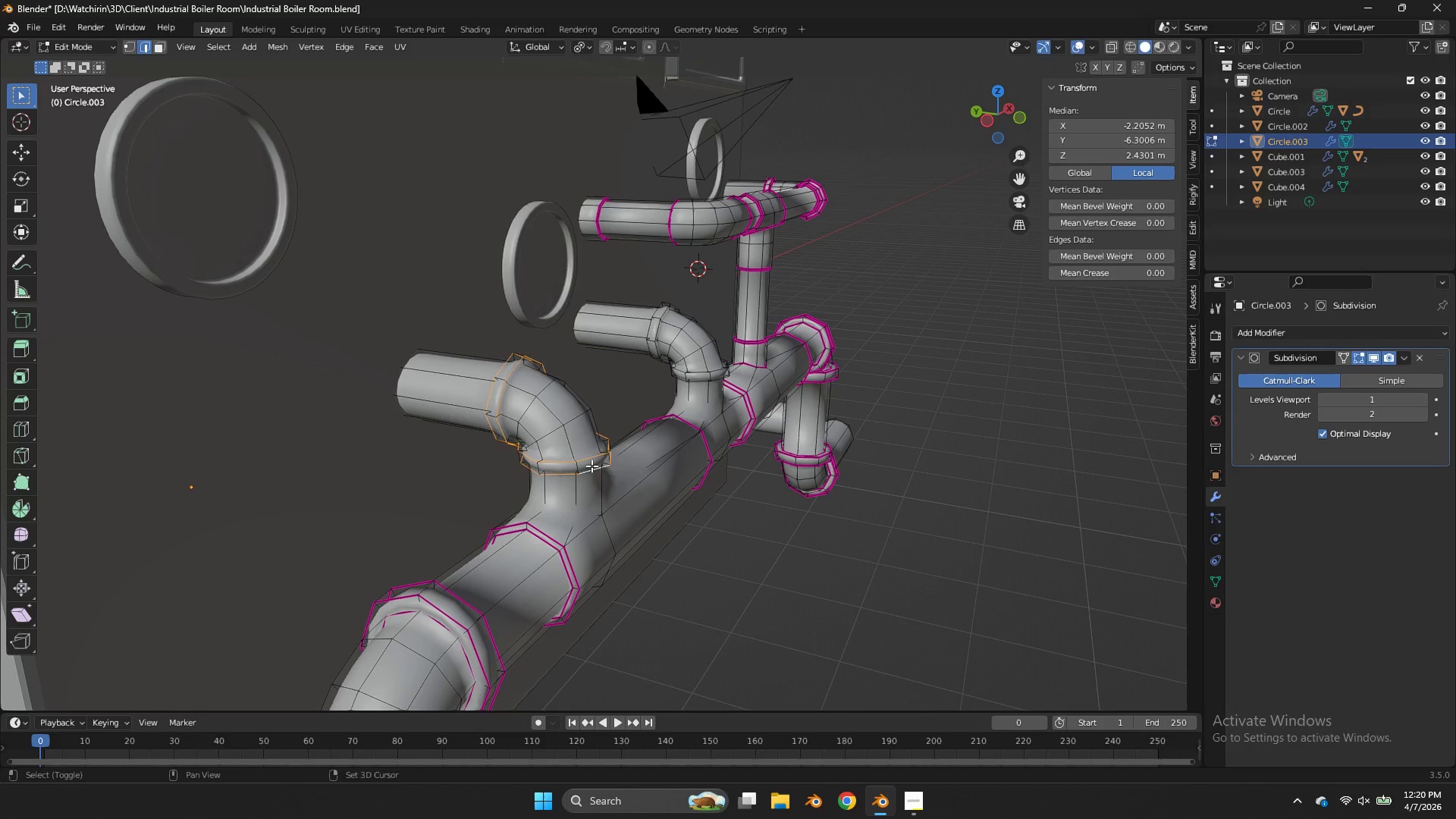 
key(Shift+E)
 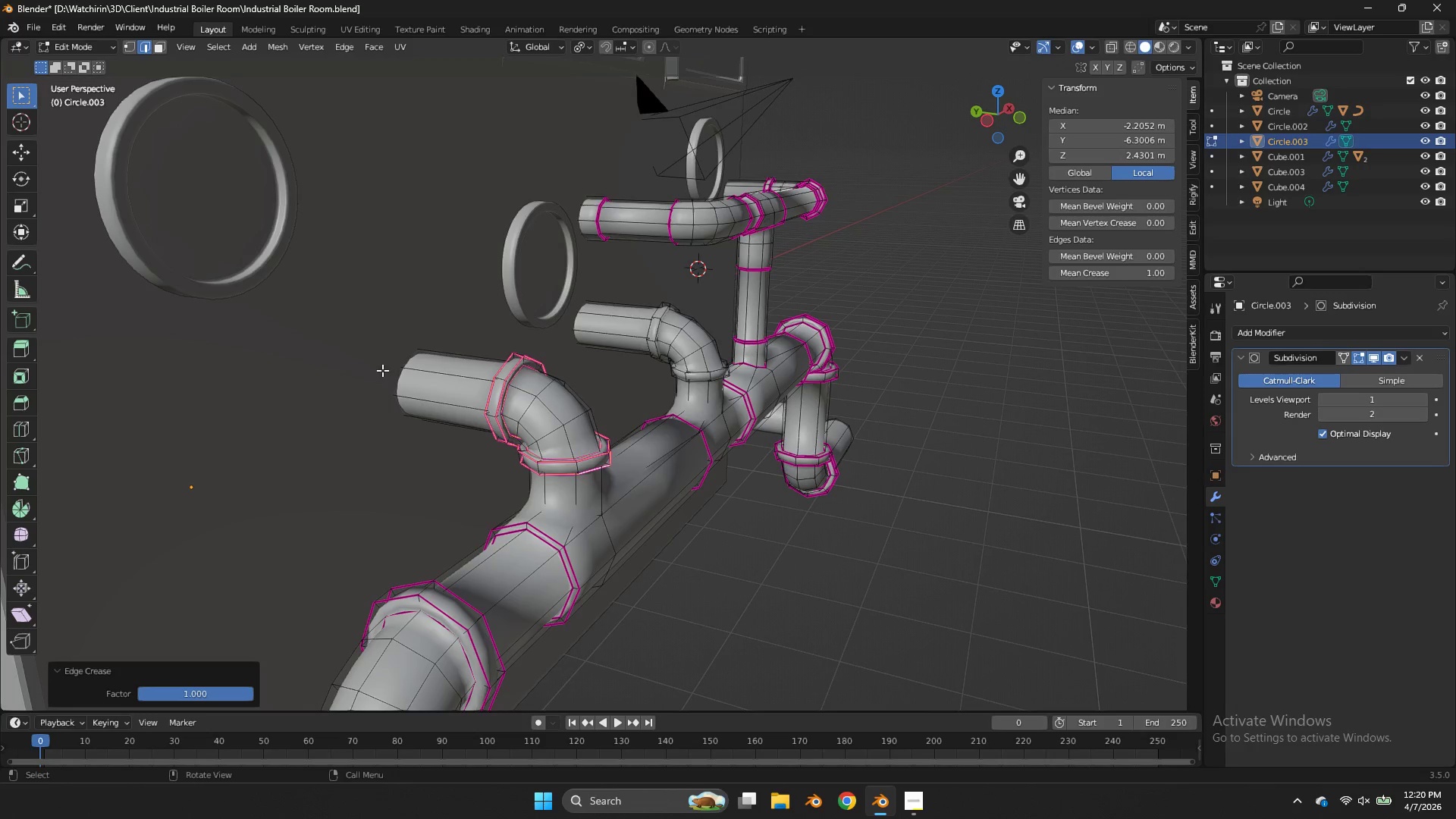 
hold_key(key=AltLeft, duration=3.48)
 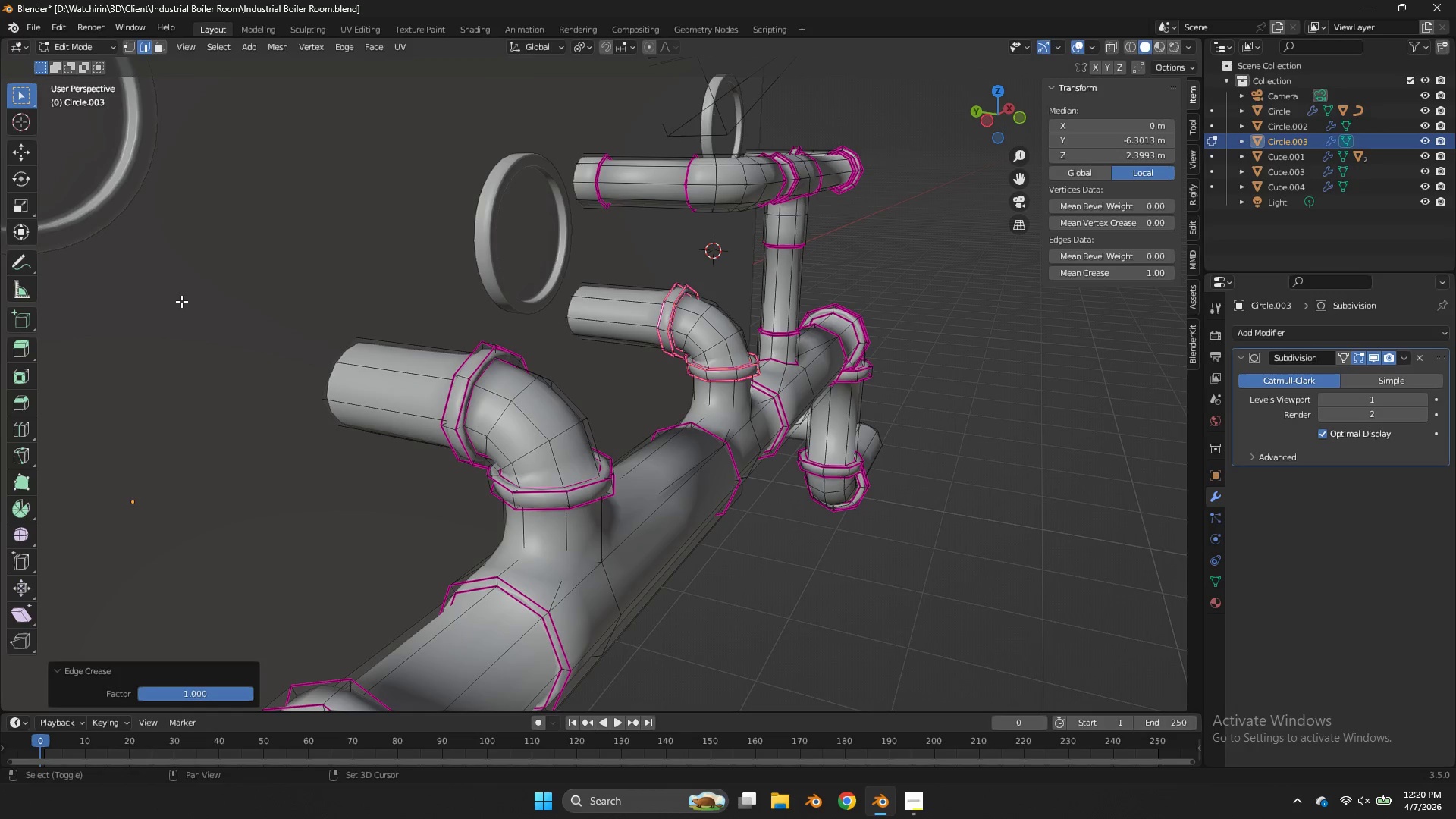 
scroll: coordinate [428, 370], scroll_direction: up, amount: 2.0
 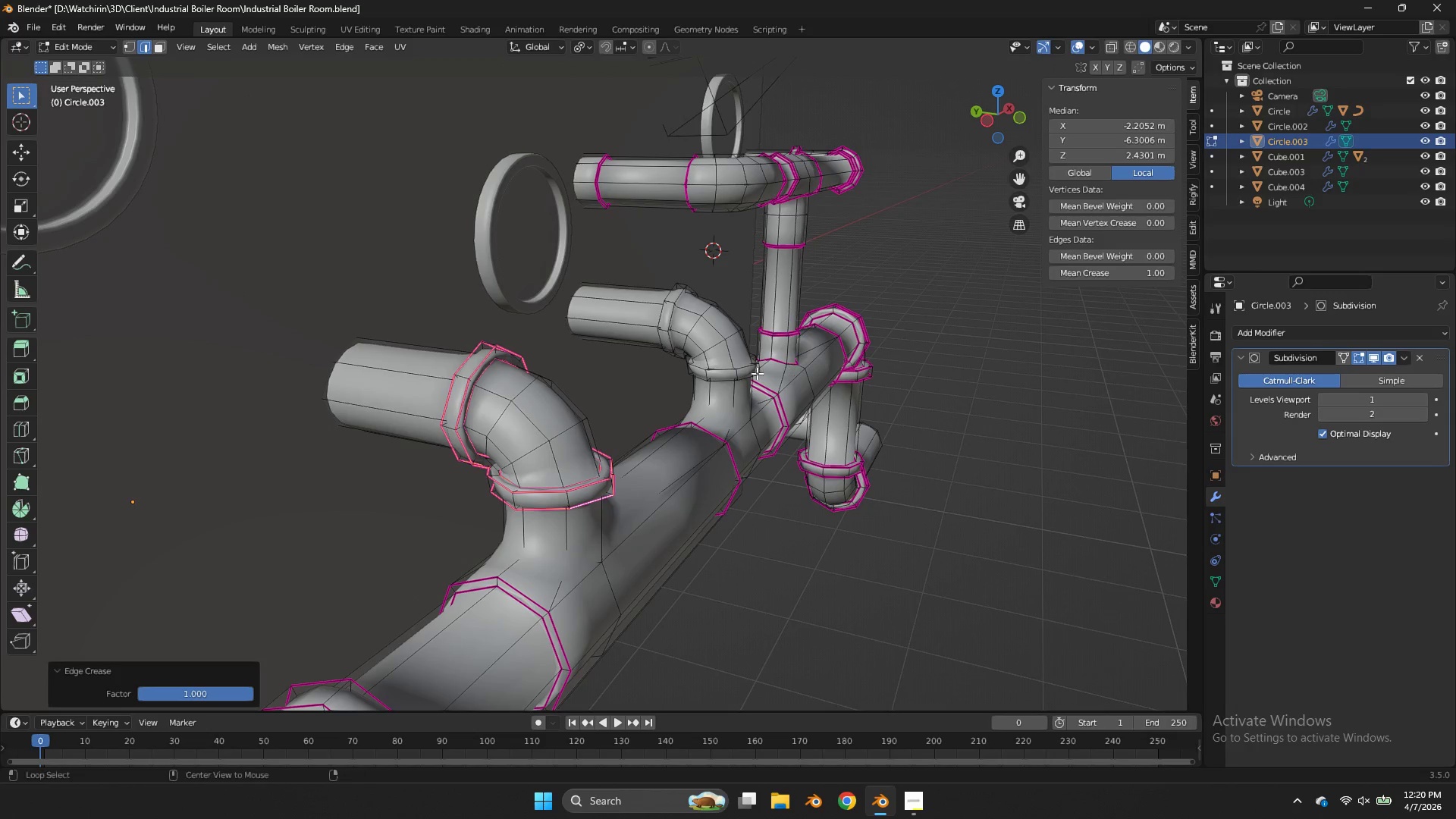 
left_click([726, 376])
 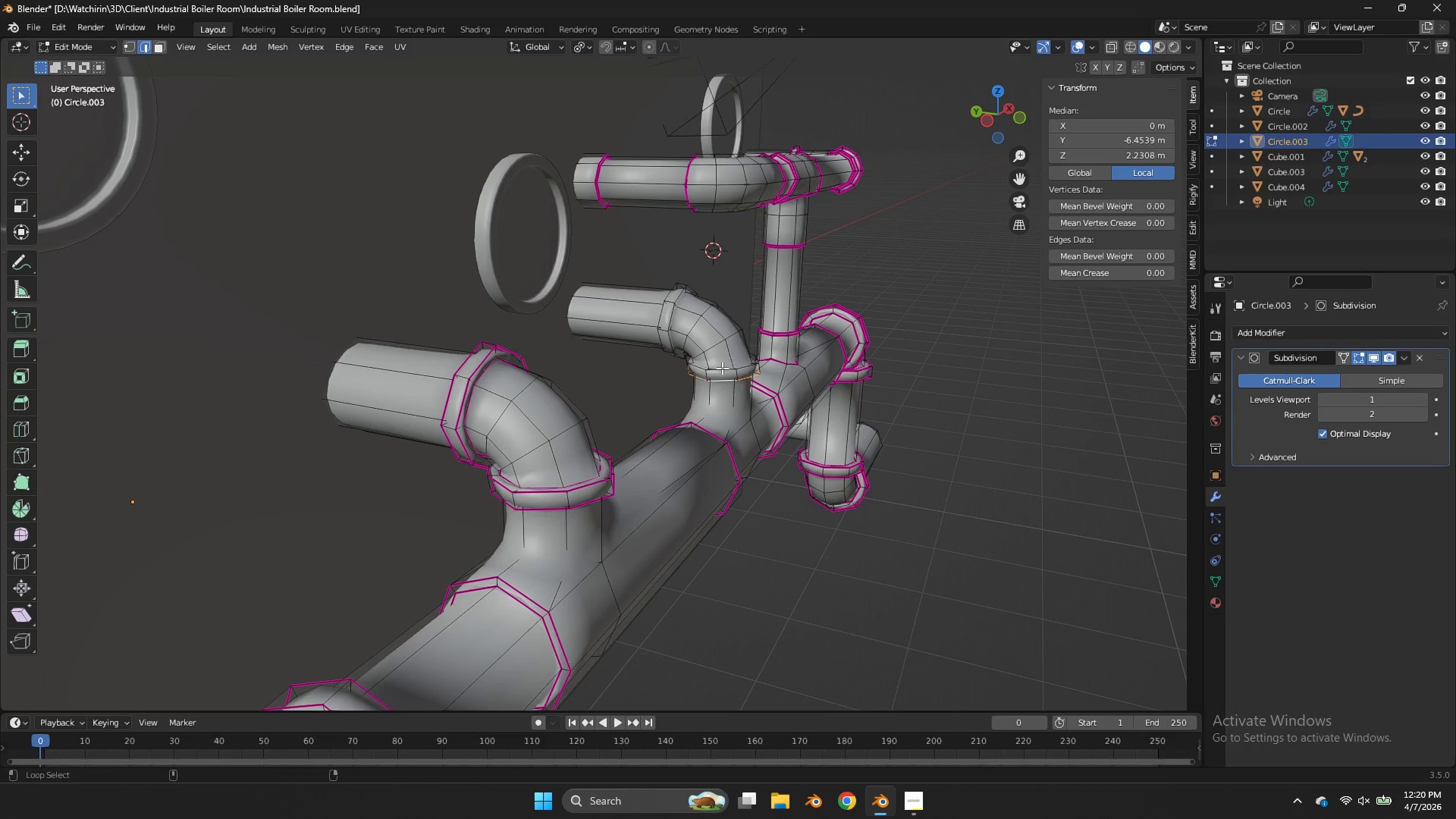 
double_click([722, 368])
 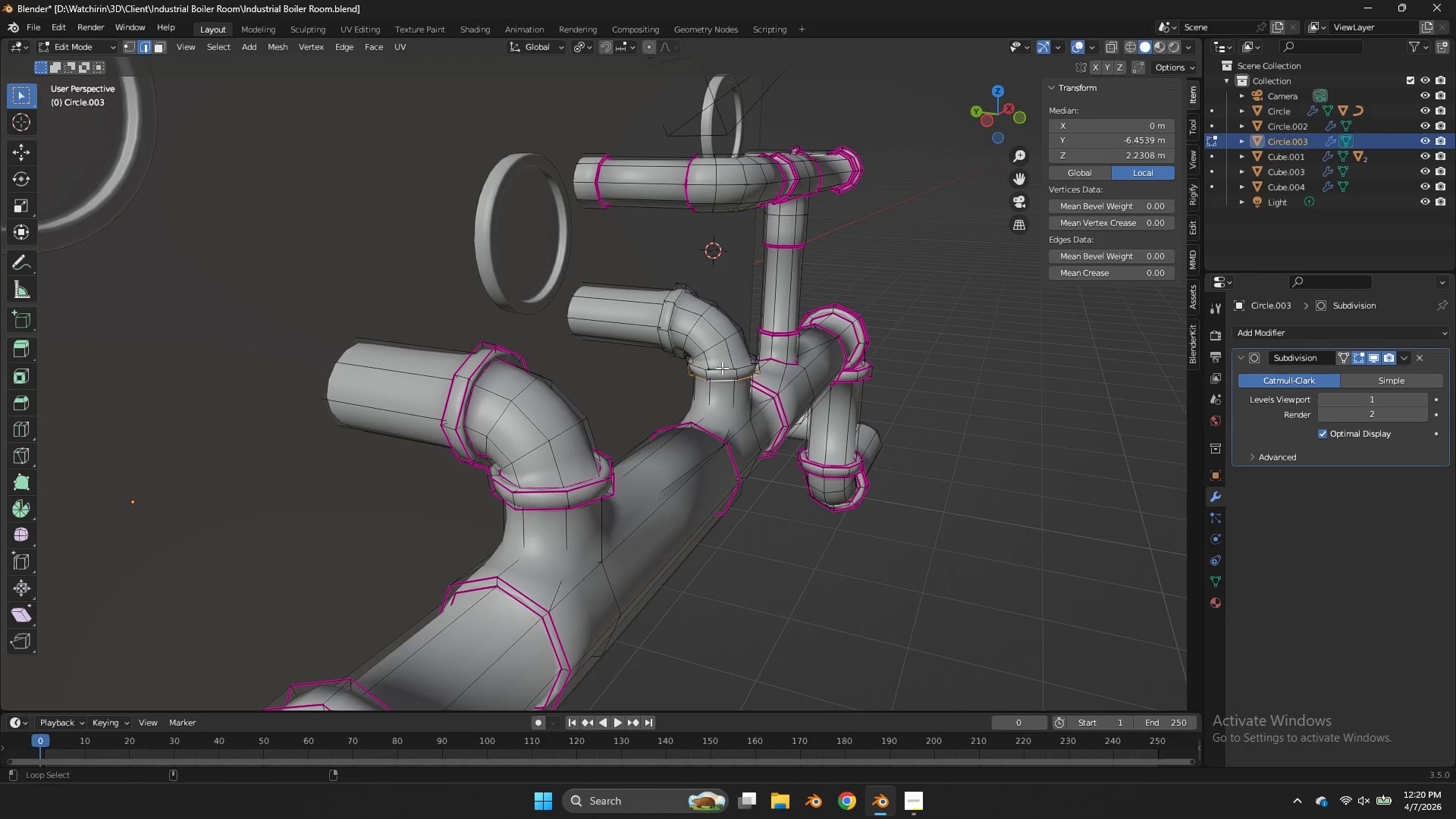 
left_click([722, 371])
 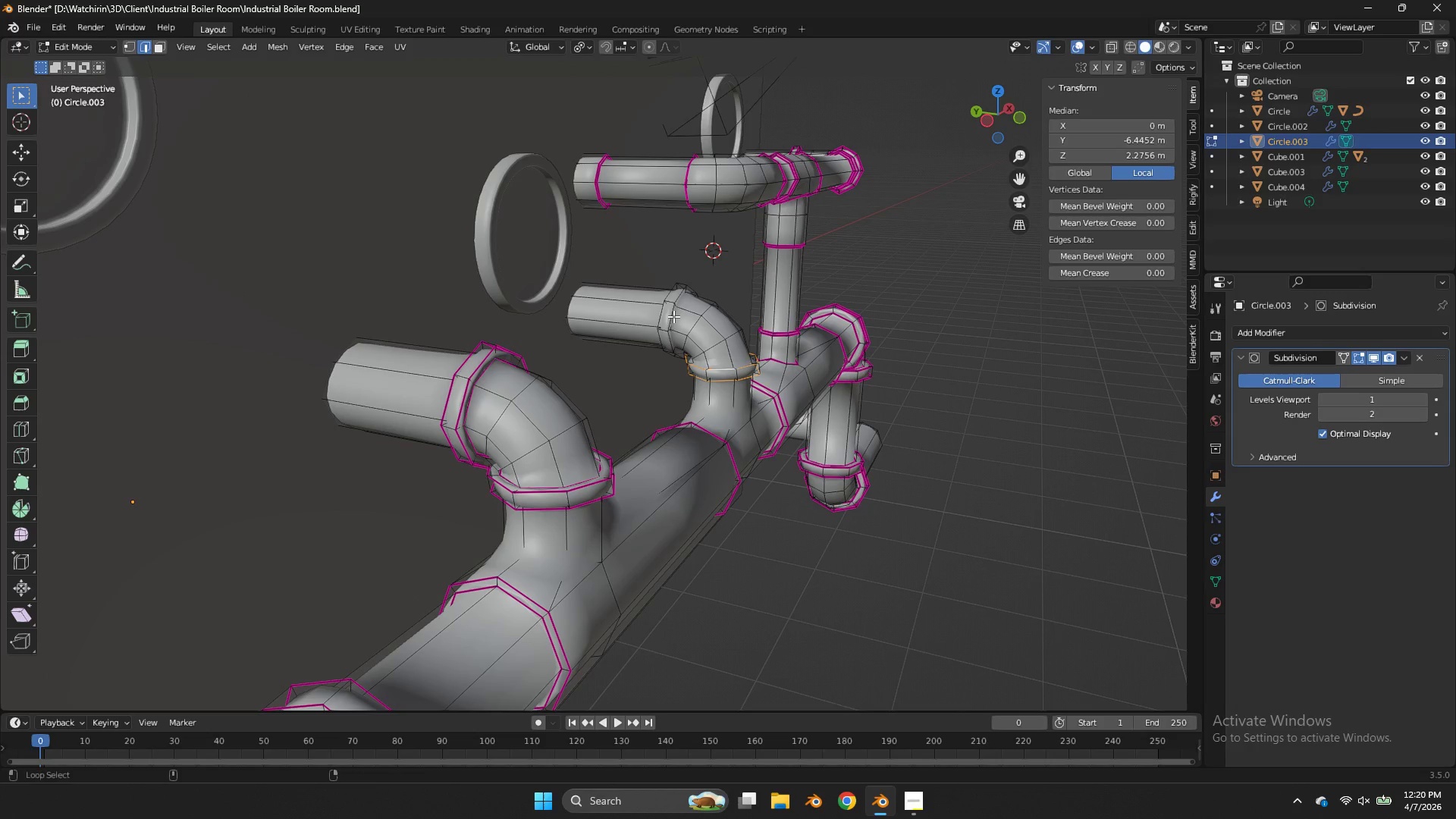 
double_click([669, 315])
 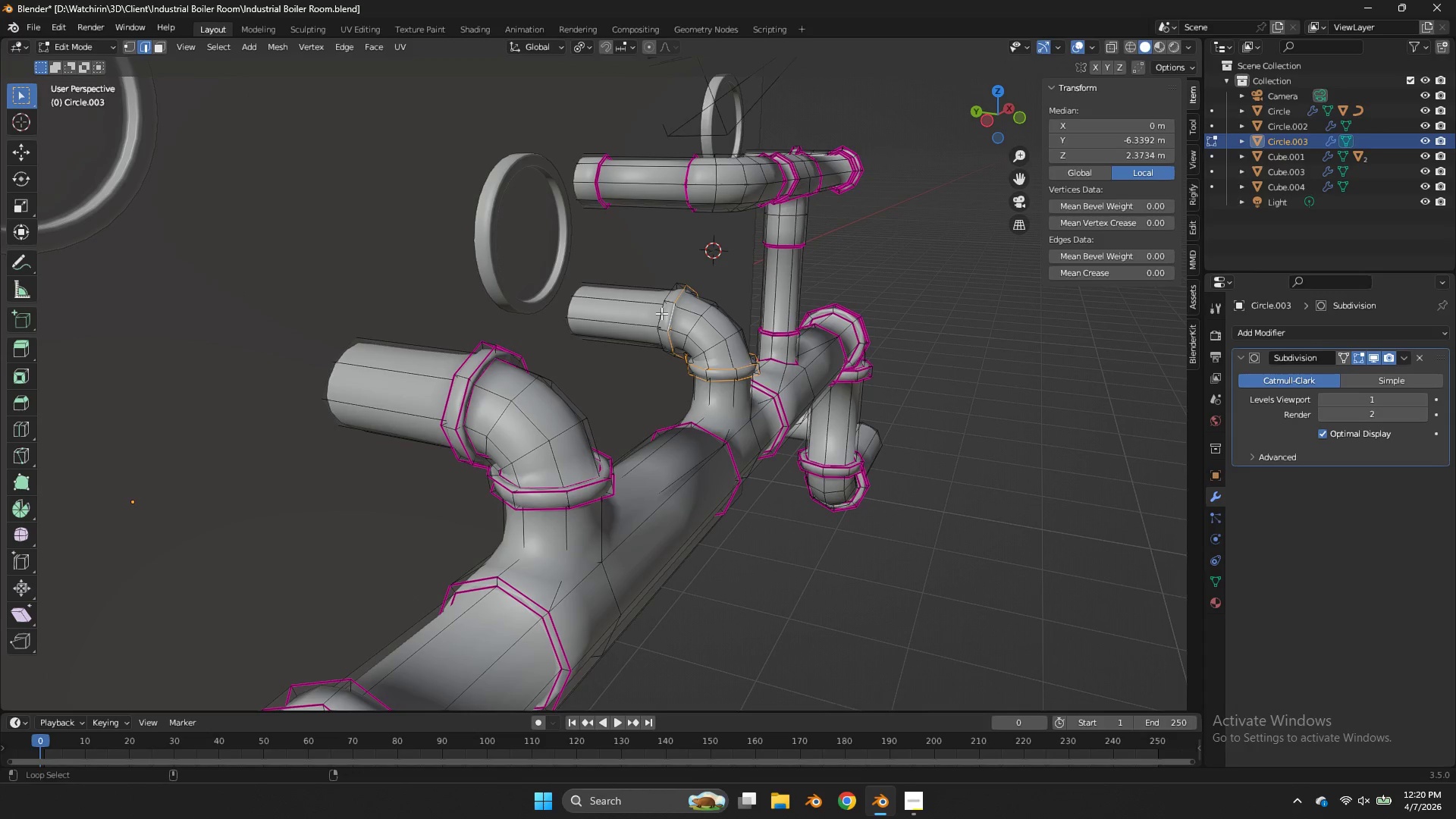 
triple_click([661, 313])
 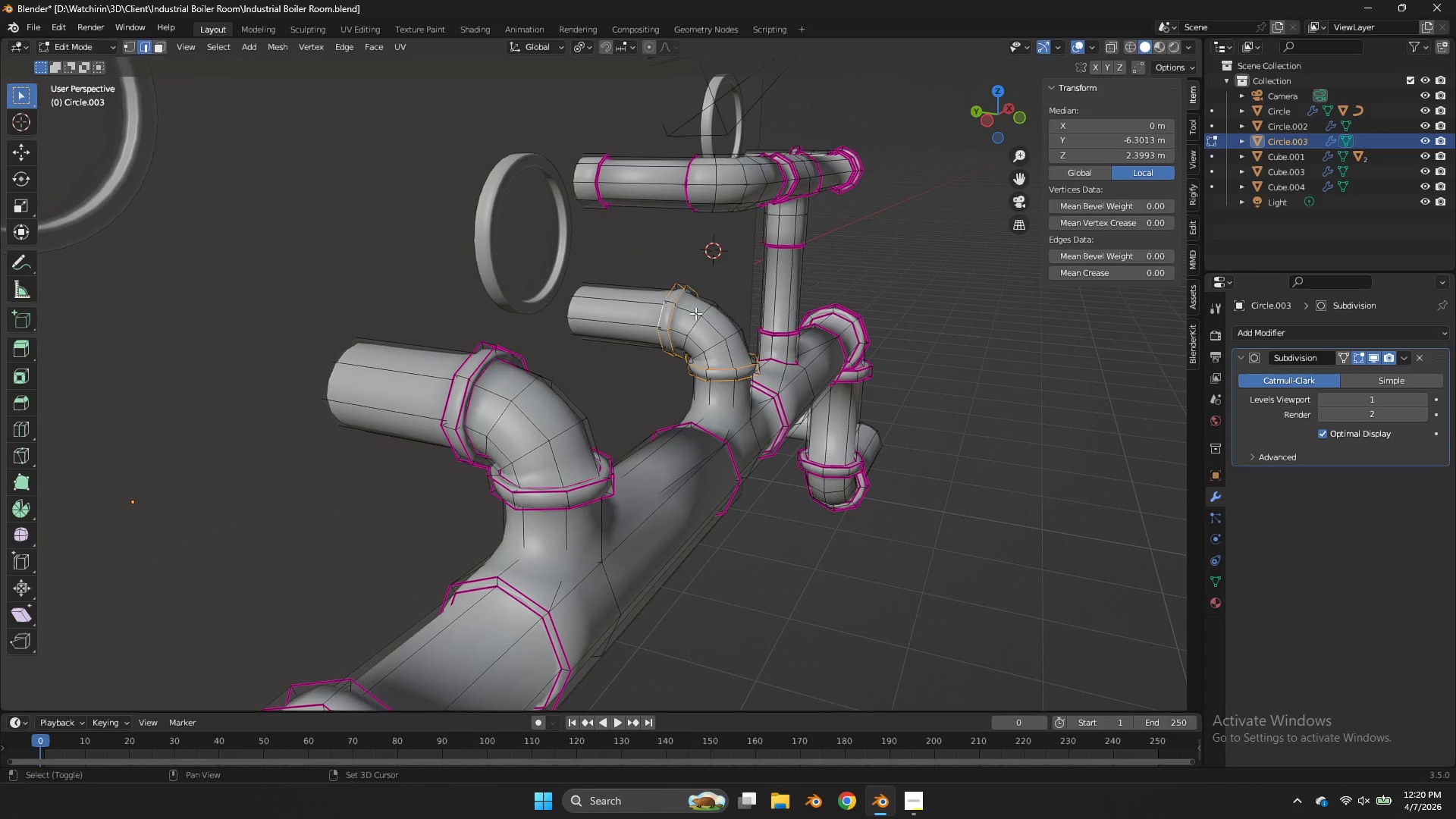 
type(Ez)
 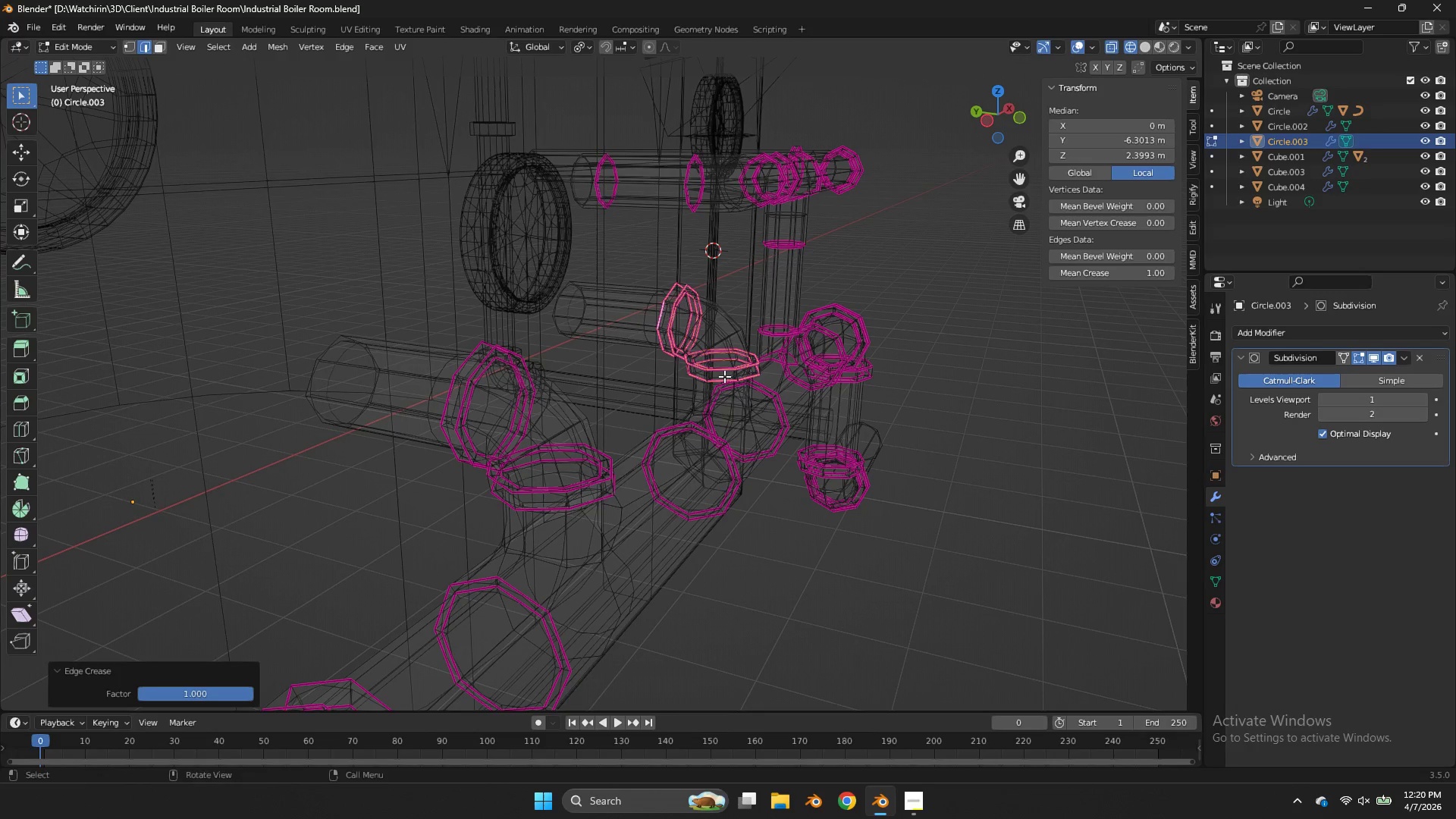 
hold_key(key=AltLeft, duration=0.88)
left_click([724, 378])
 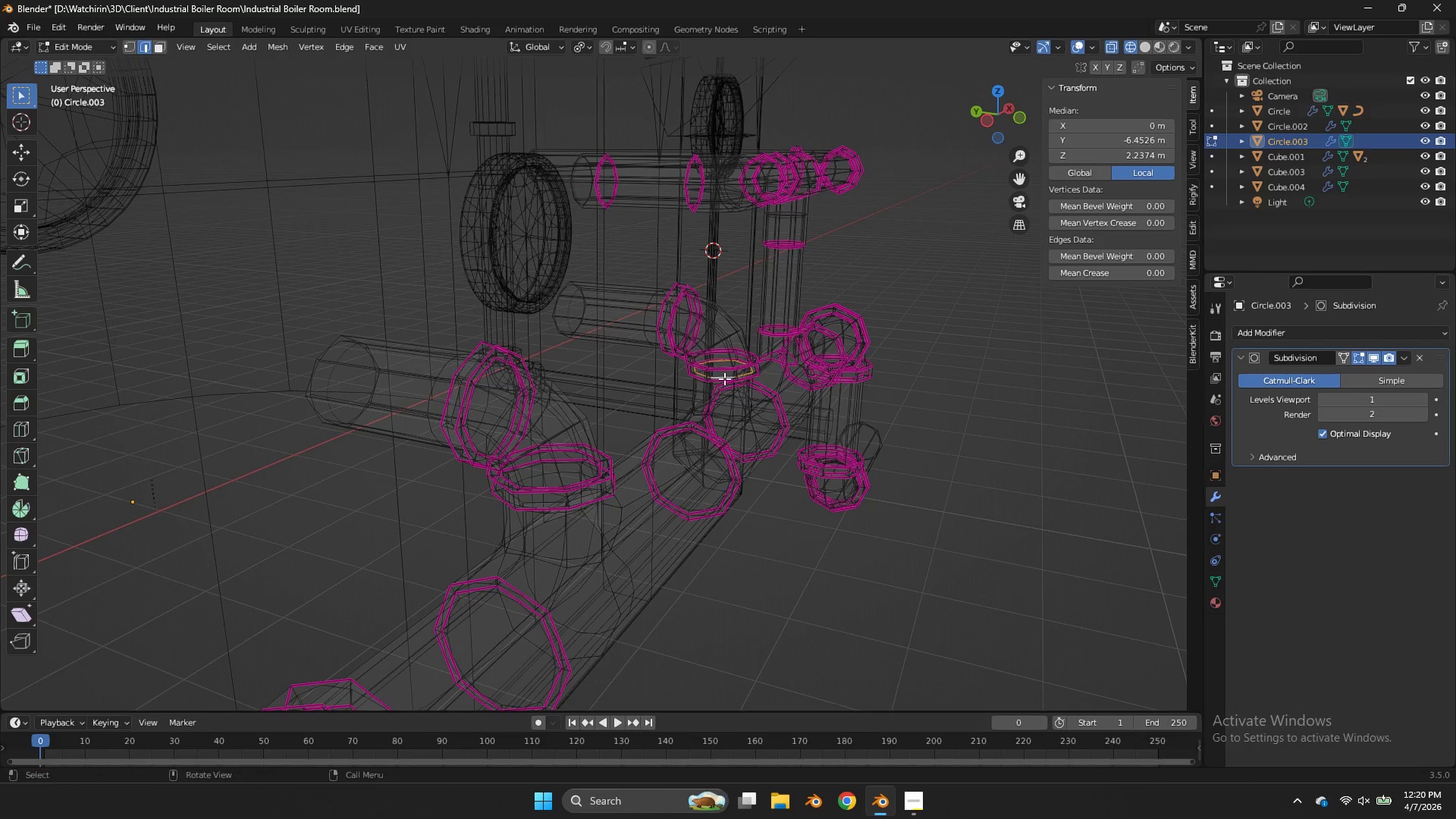 
key(Shift+E)
 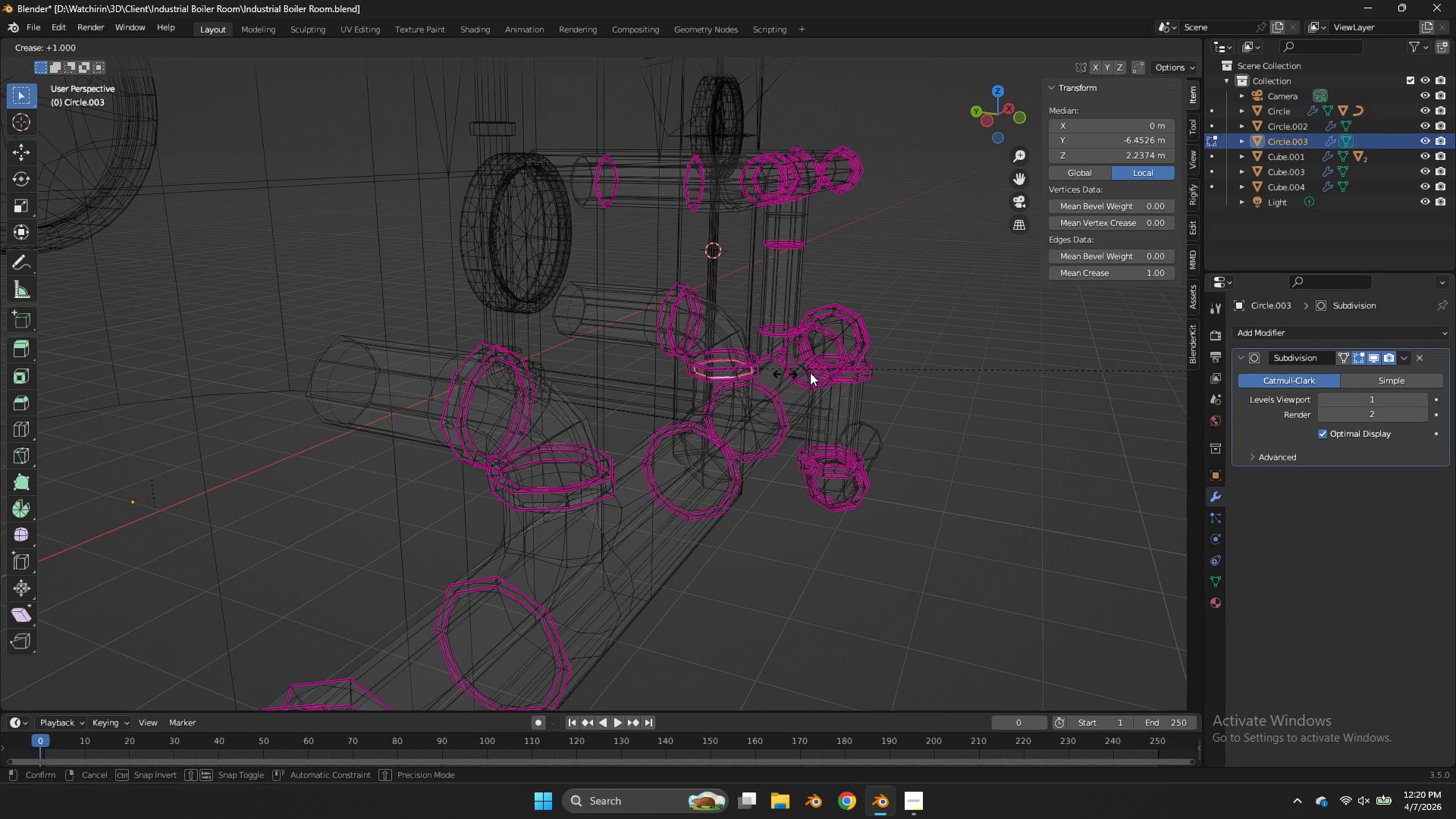 
left_click([837, 370])
 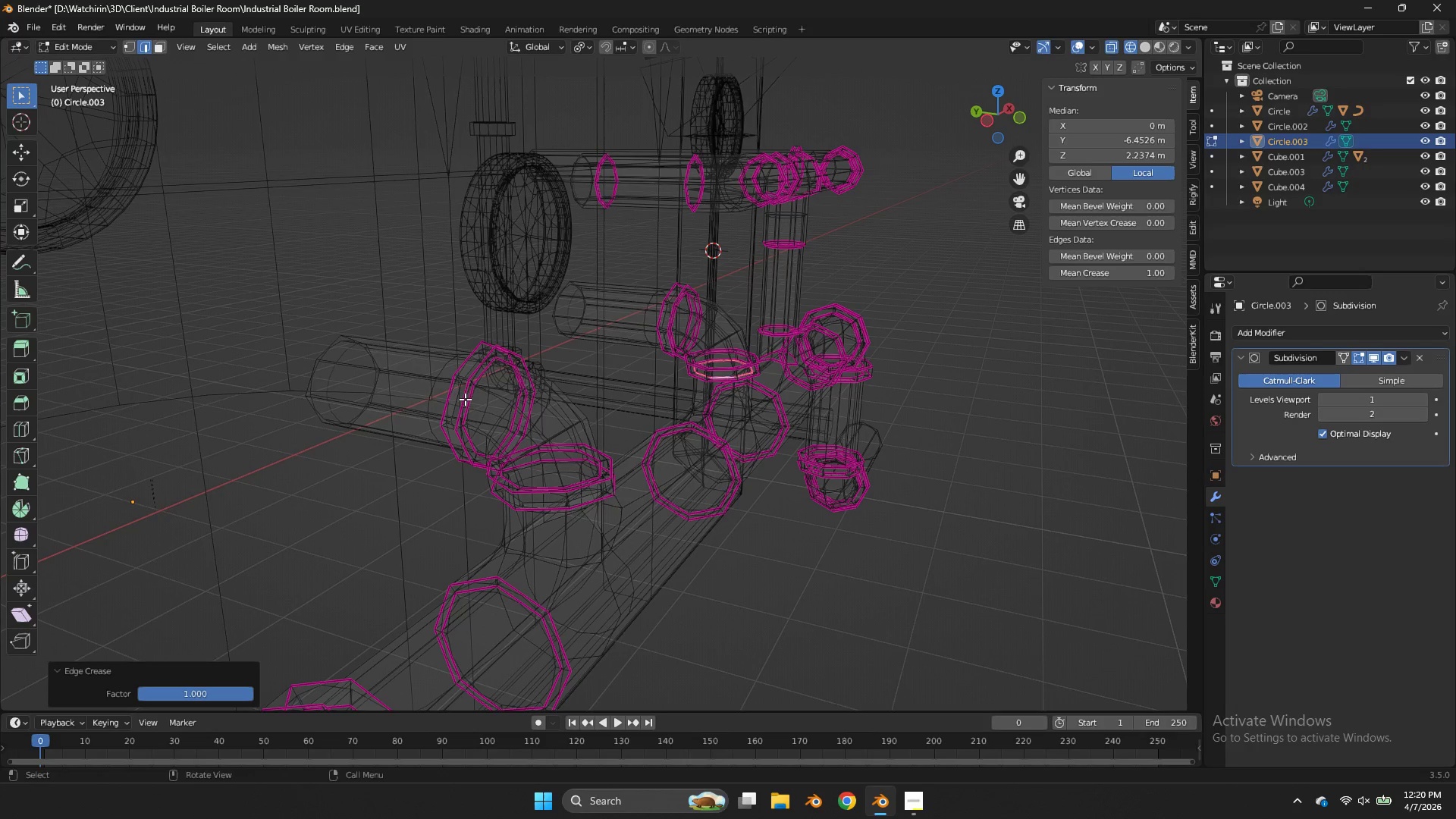 
left_click([458, 399])
 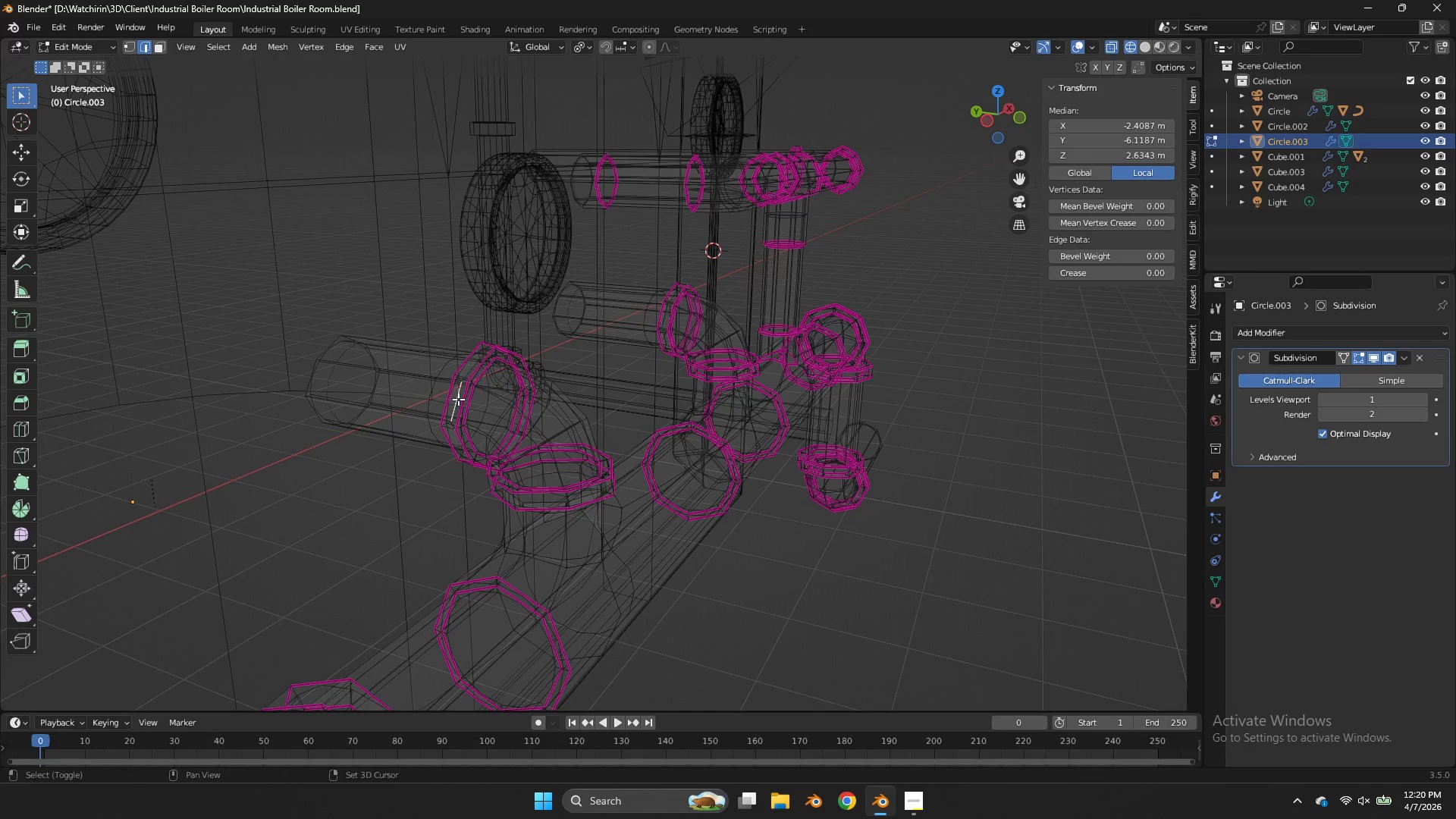 
key(Shift+E)
 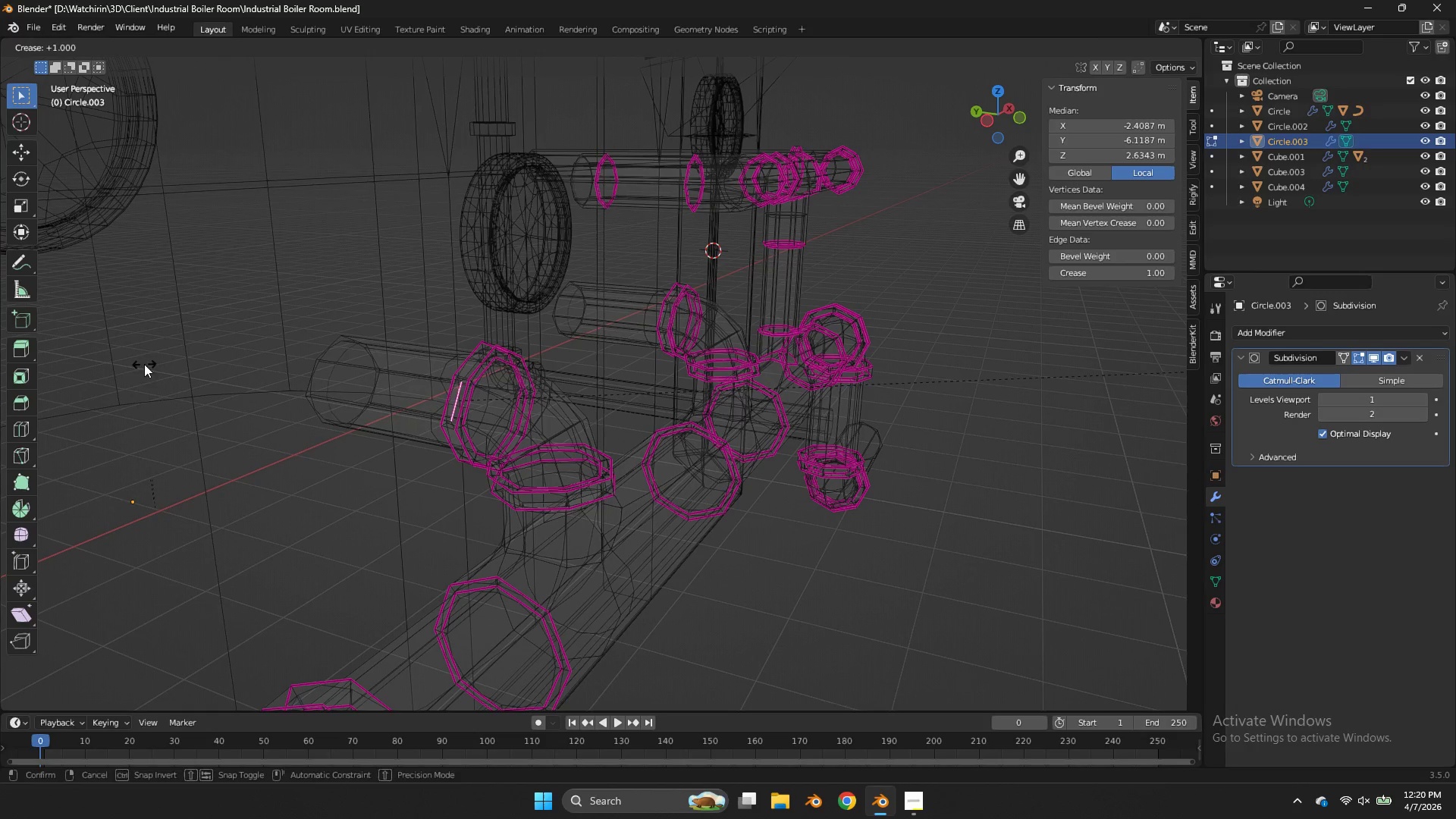 
right_click([227, 363])
 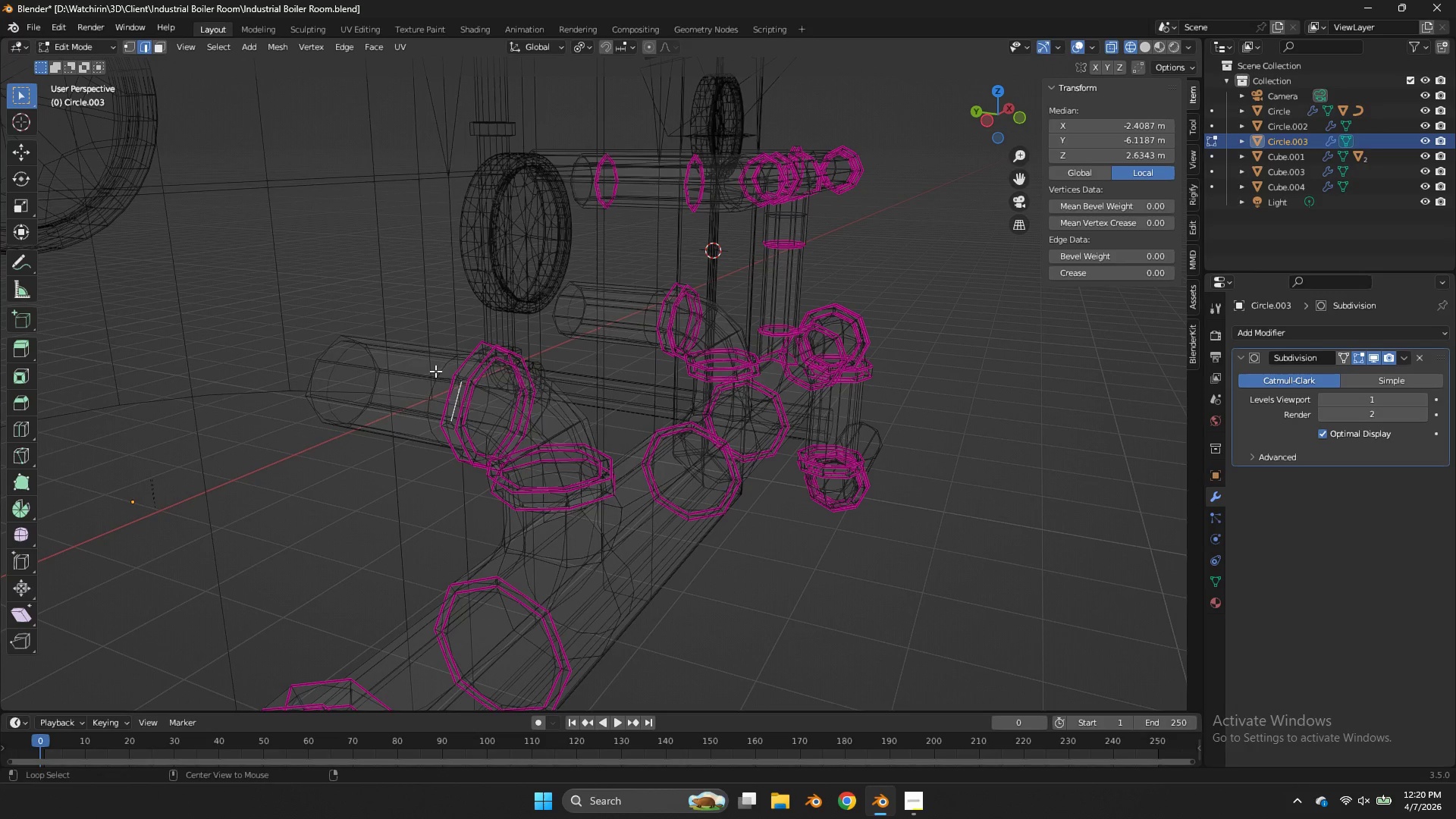 
hold_key(key=AltLeft, duration=0.94)
left_click([463, 371])
 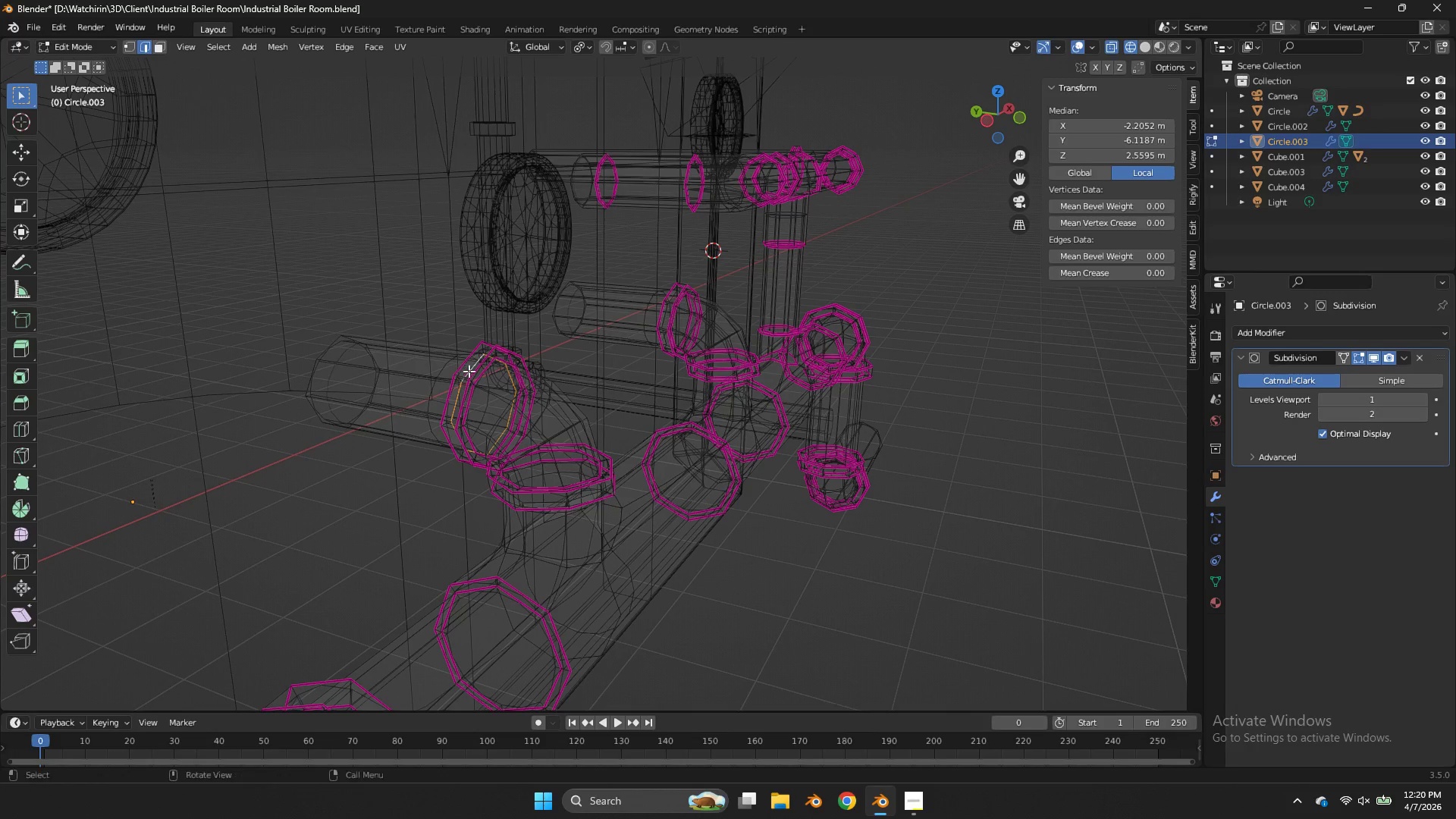 
type(Ezz)
 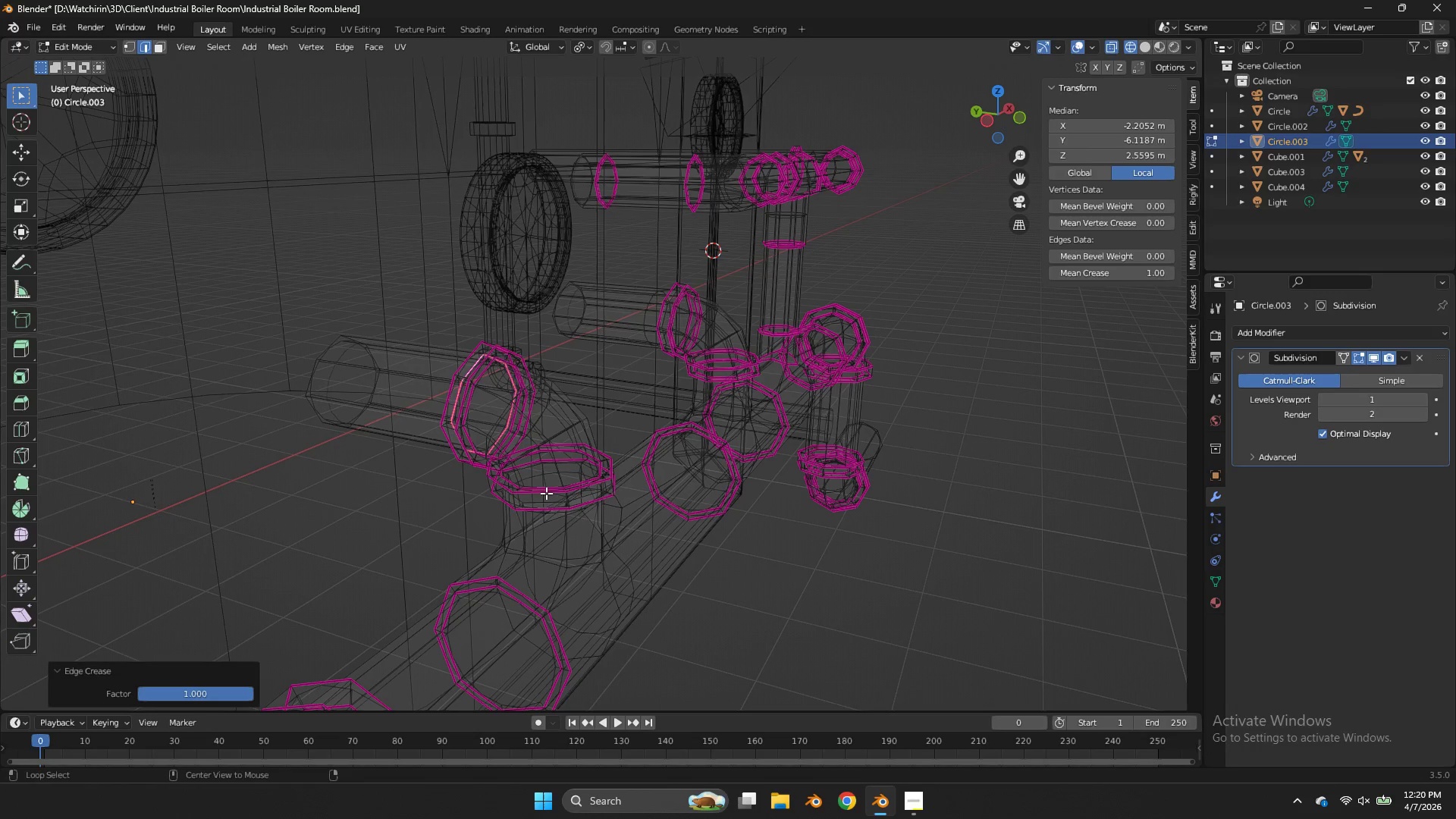 
hold_key(key=AltLeft, duration=0.84)
left_click([573, 502])
 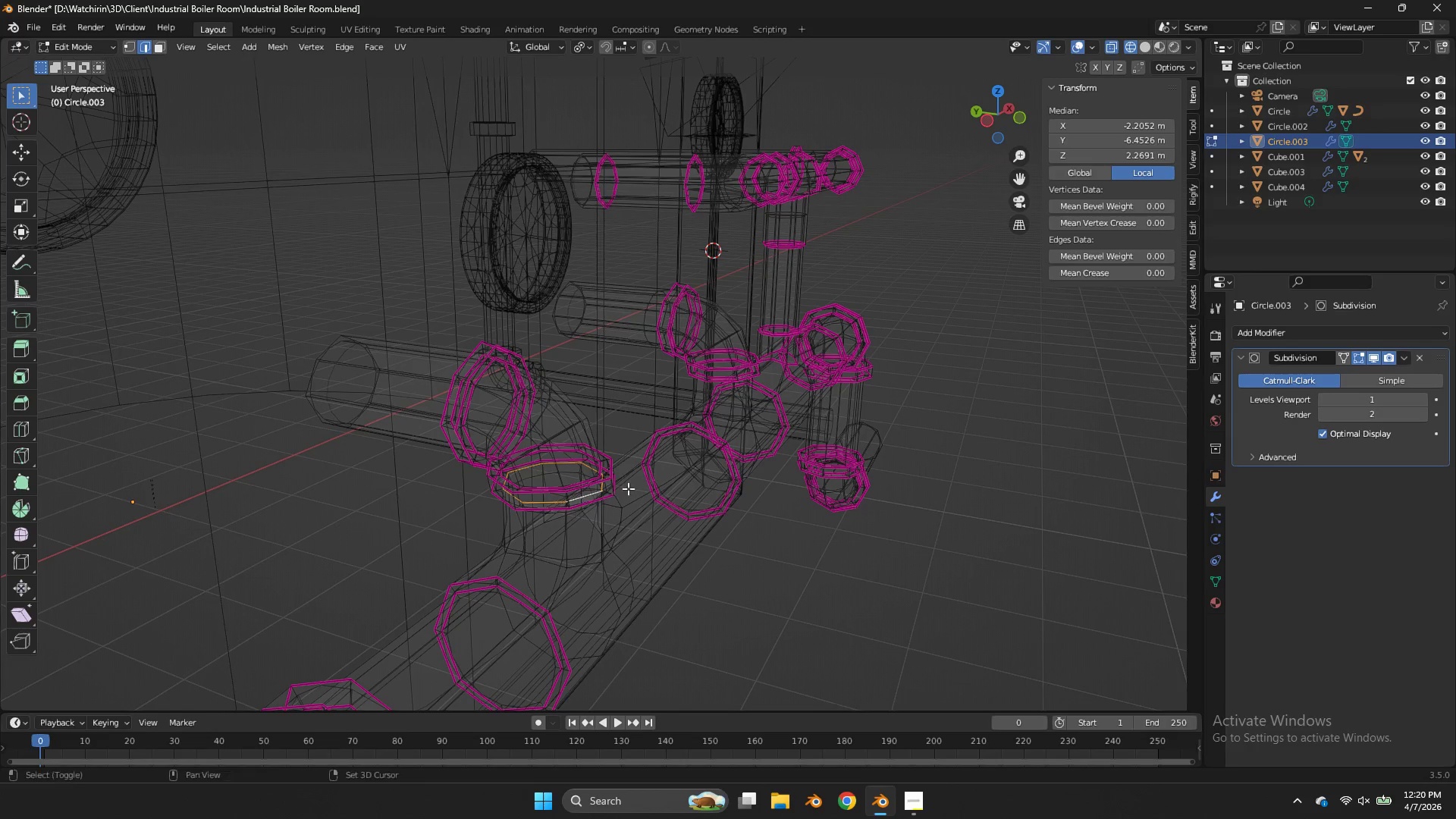 
type(Ezz)
 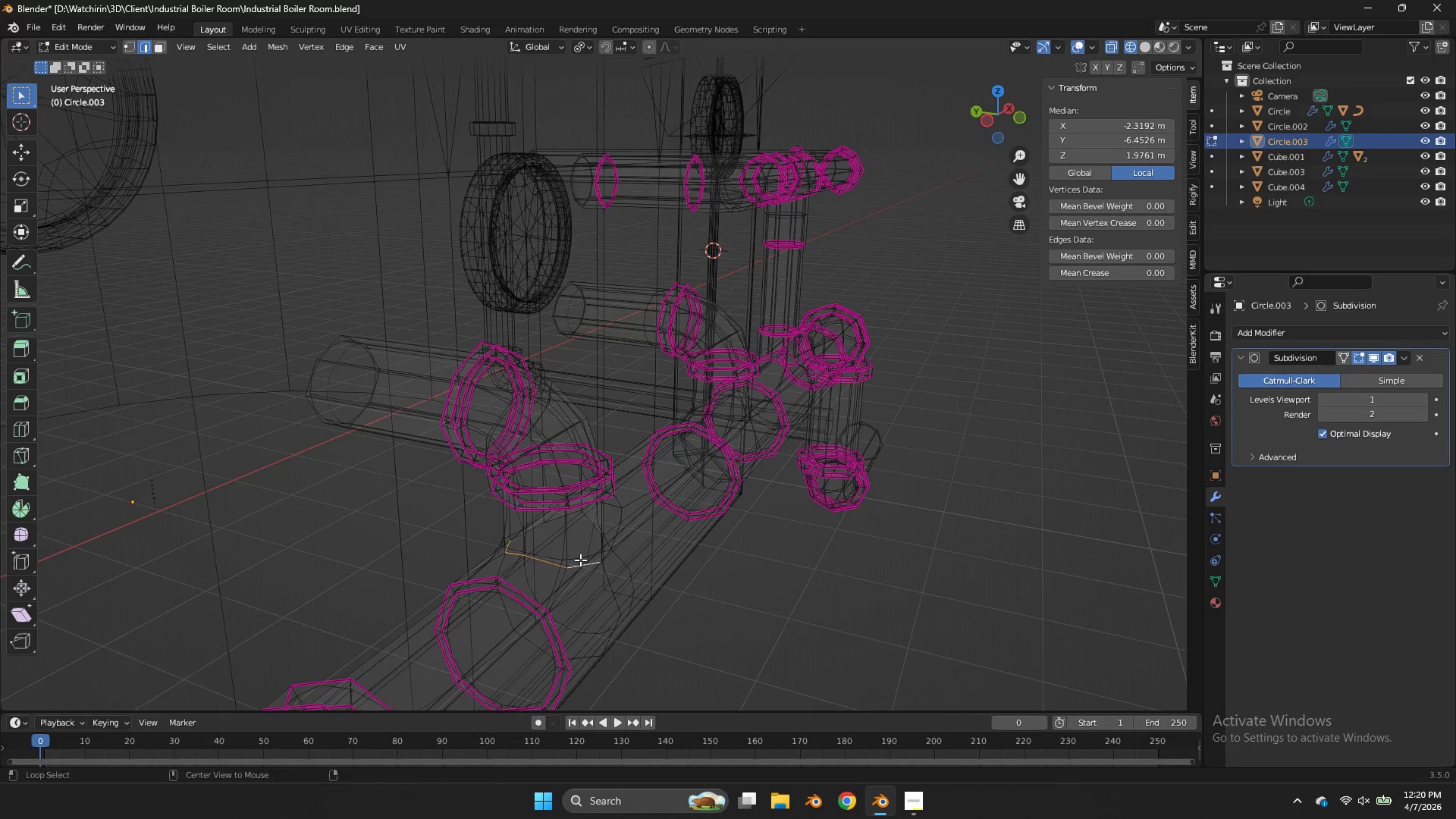 
left_click_drag(start_coordinate=[236, 419], to_coordinate=[259, 419])
 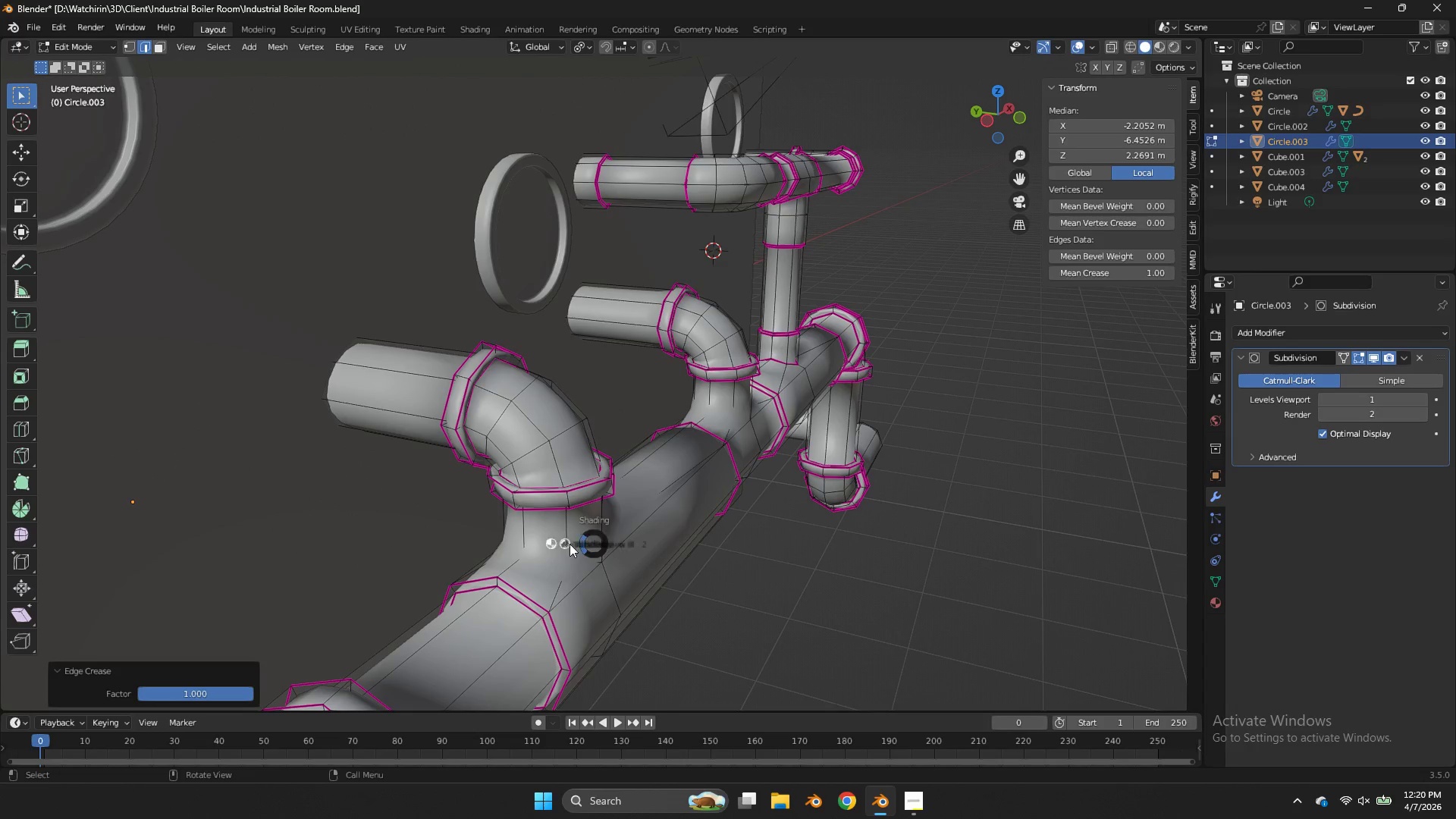 
hold_key(key=AltLeft, duration=1.45)
hold_key(key=ShiftLeft, duration=0.48)
left_click([611, 551])
 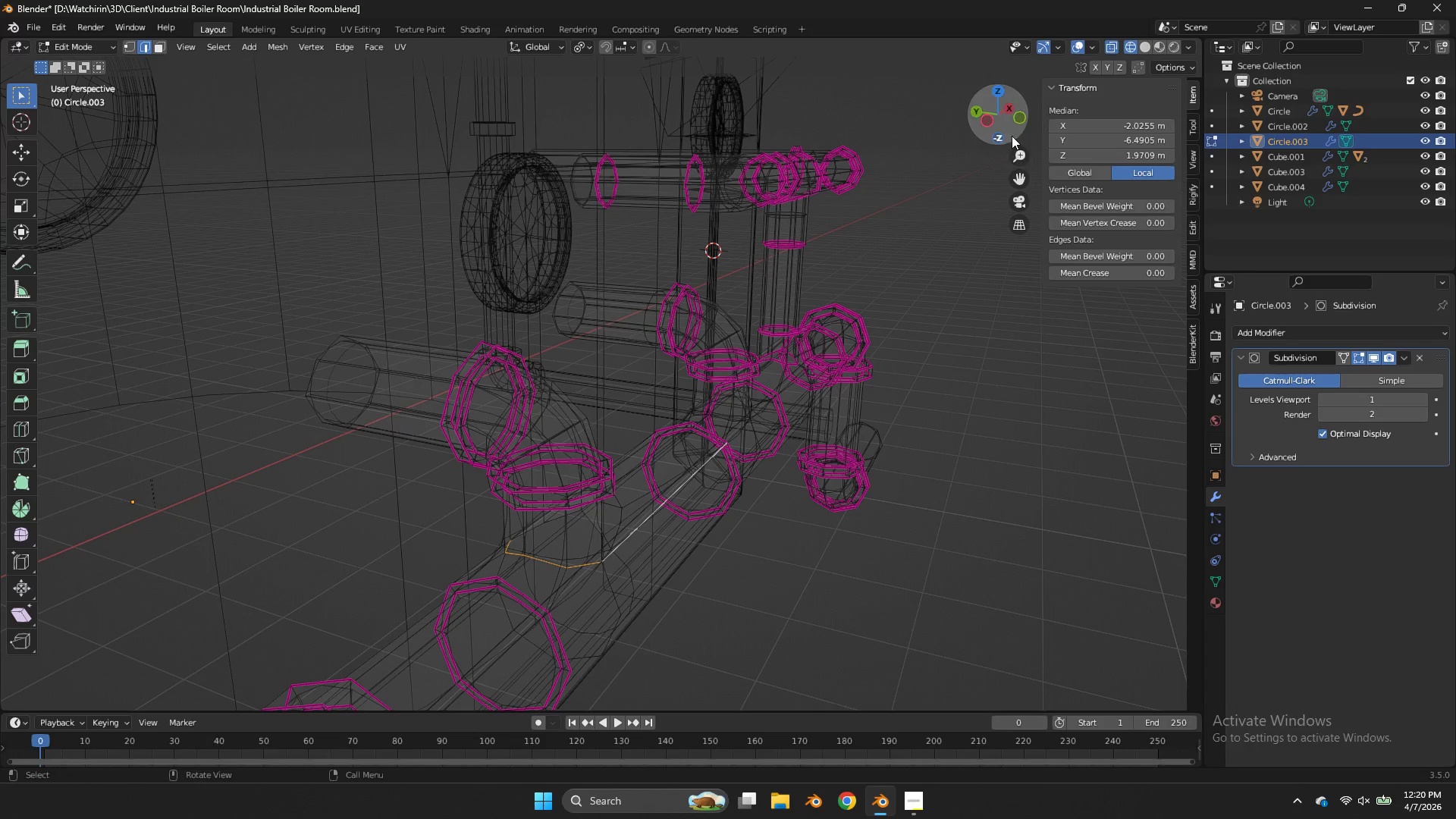 
left_click_drag(start_coordinate=[1009, 131], to_coordinate=[879, 86])
 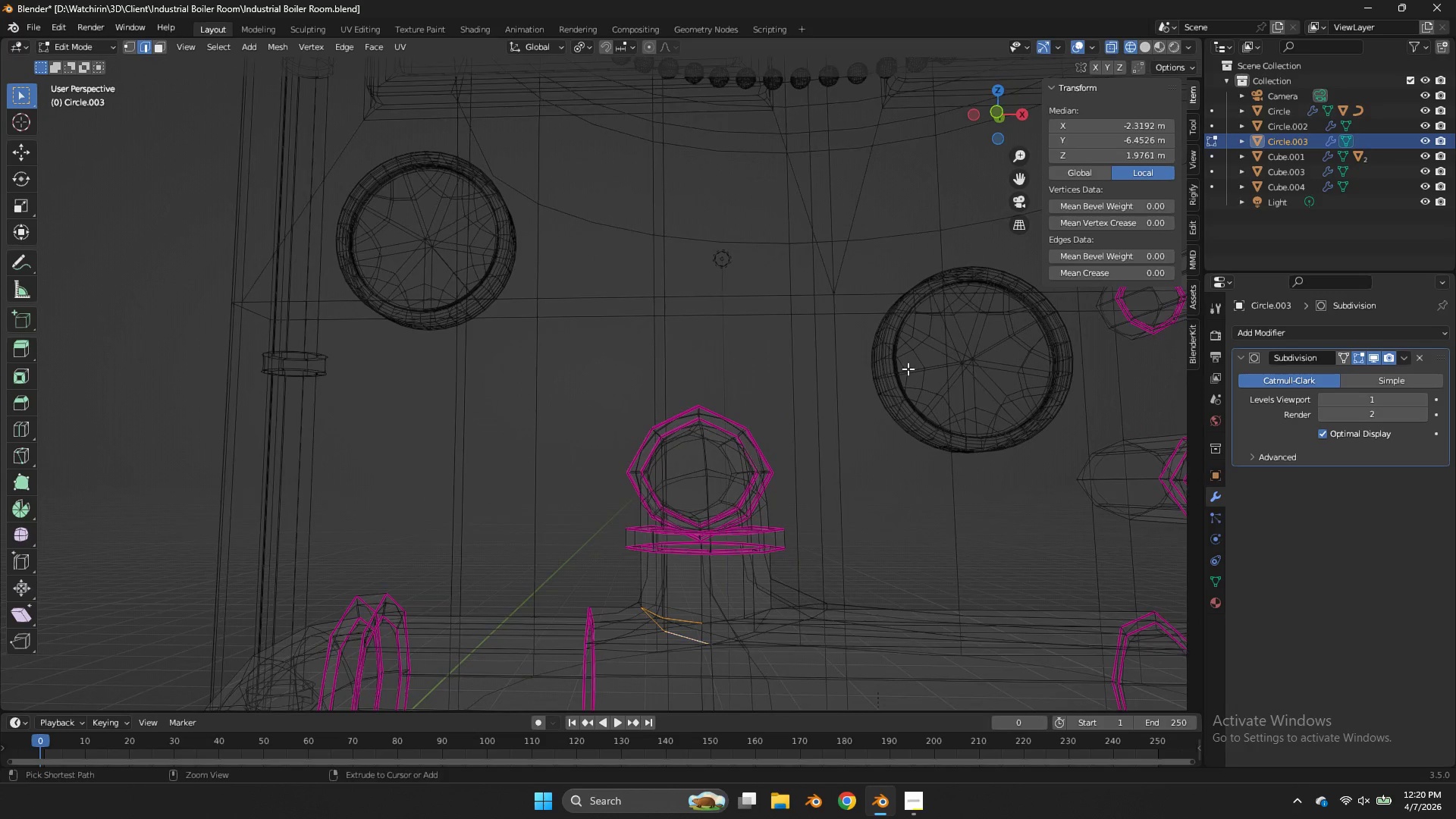 
key(Control+ControlLeft)
 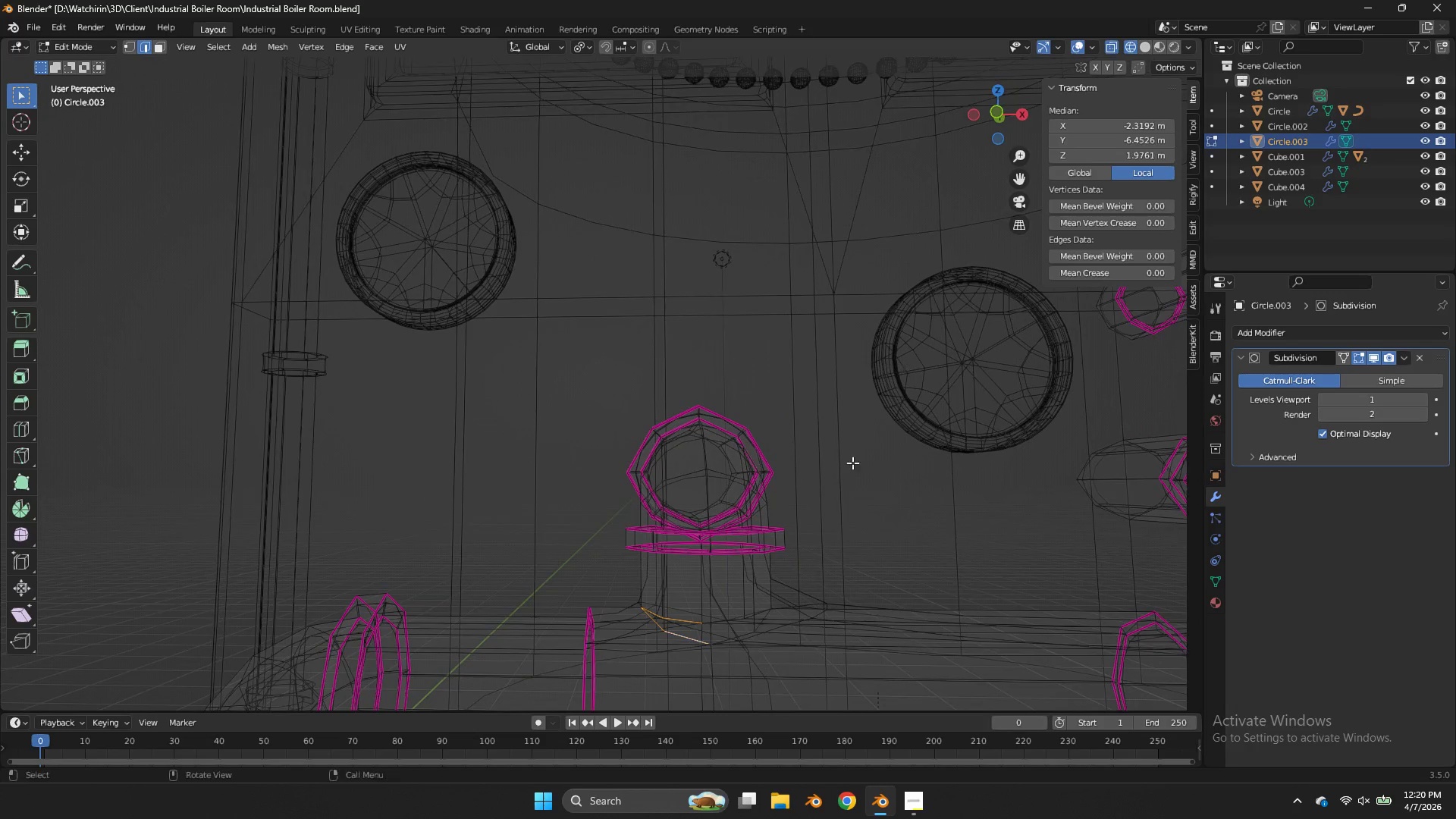 
key(Control+Z)
 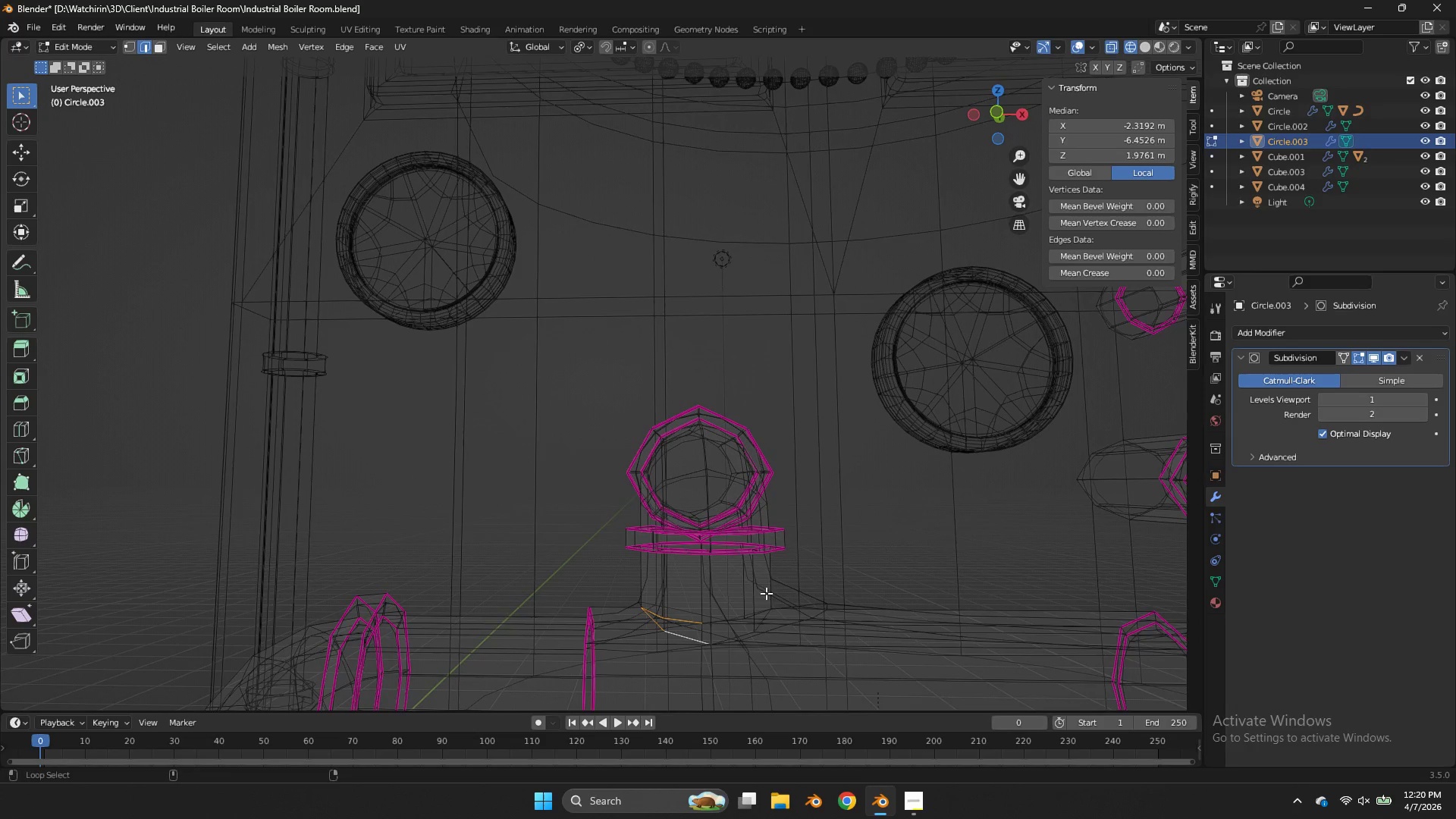 
hold_key(key=AltLeft, duration=1.05)
left_click([740, 635])
 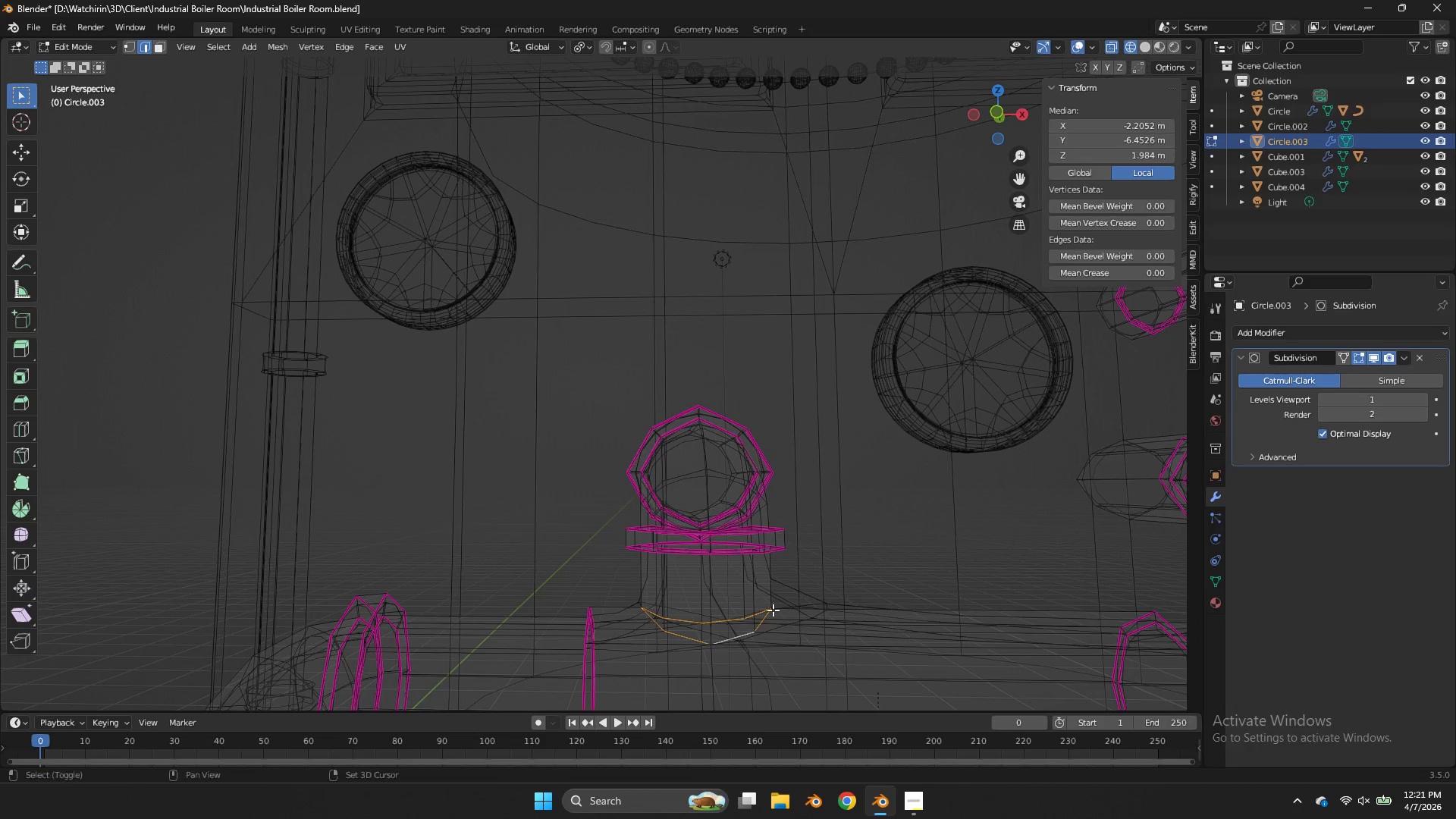 
key(Shift+E)
 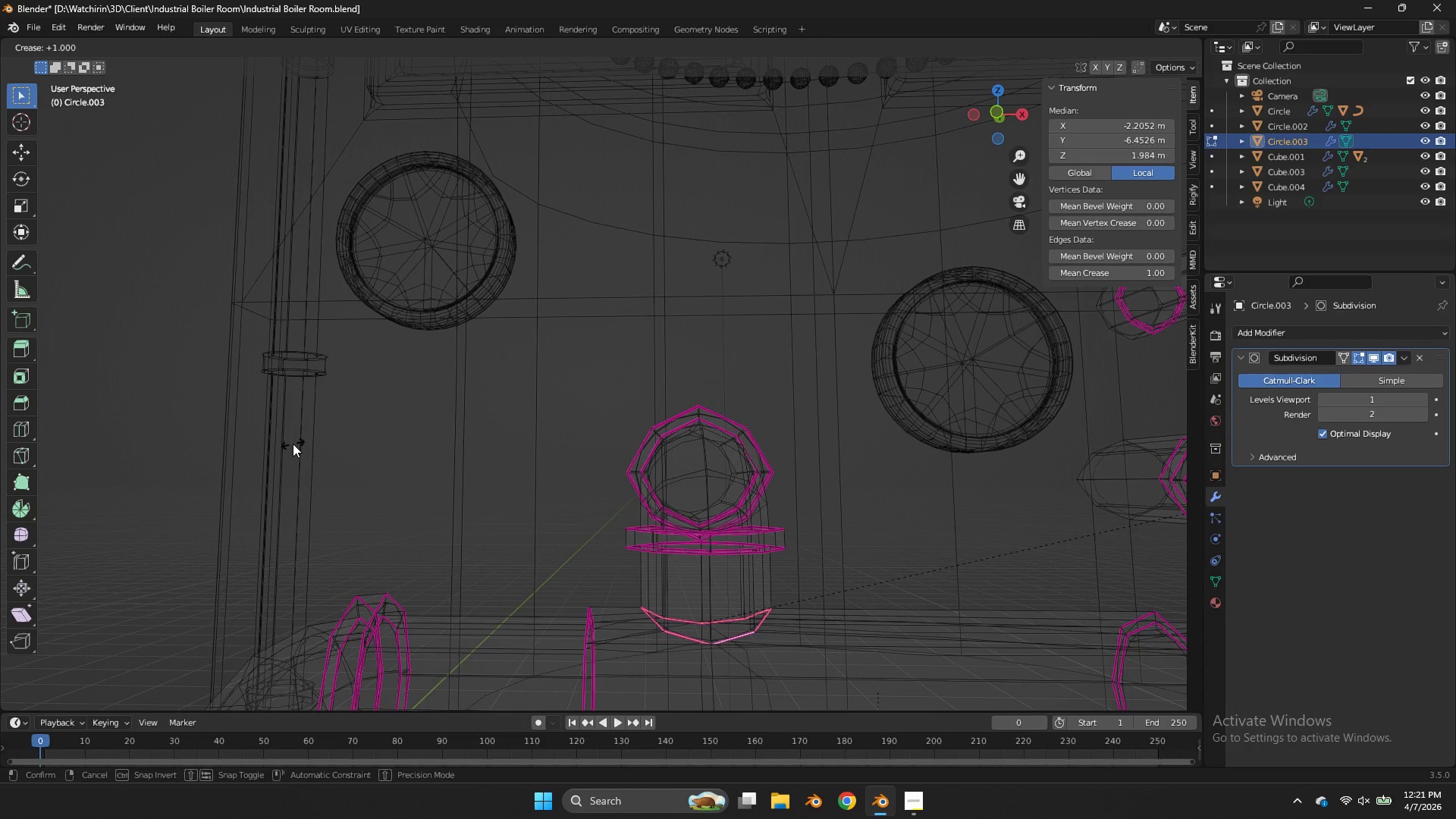 
left_click([293, 444])
 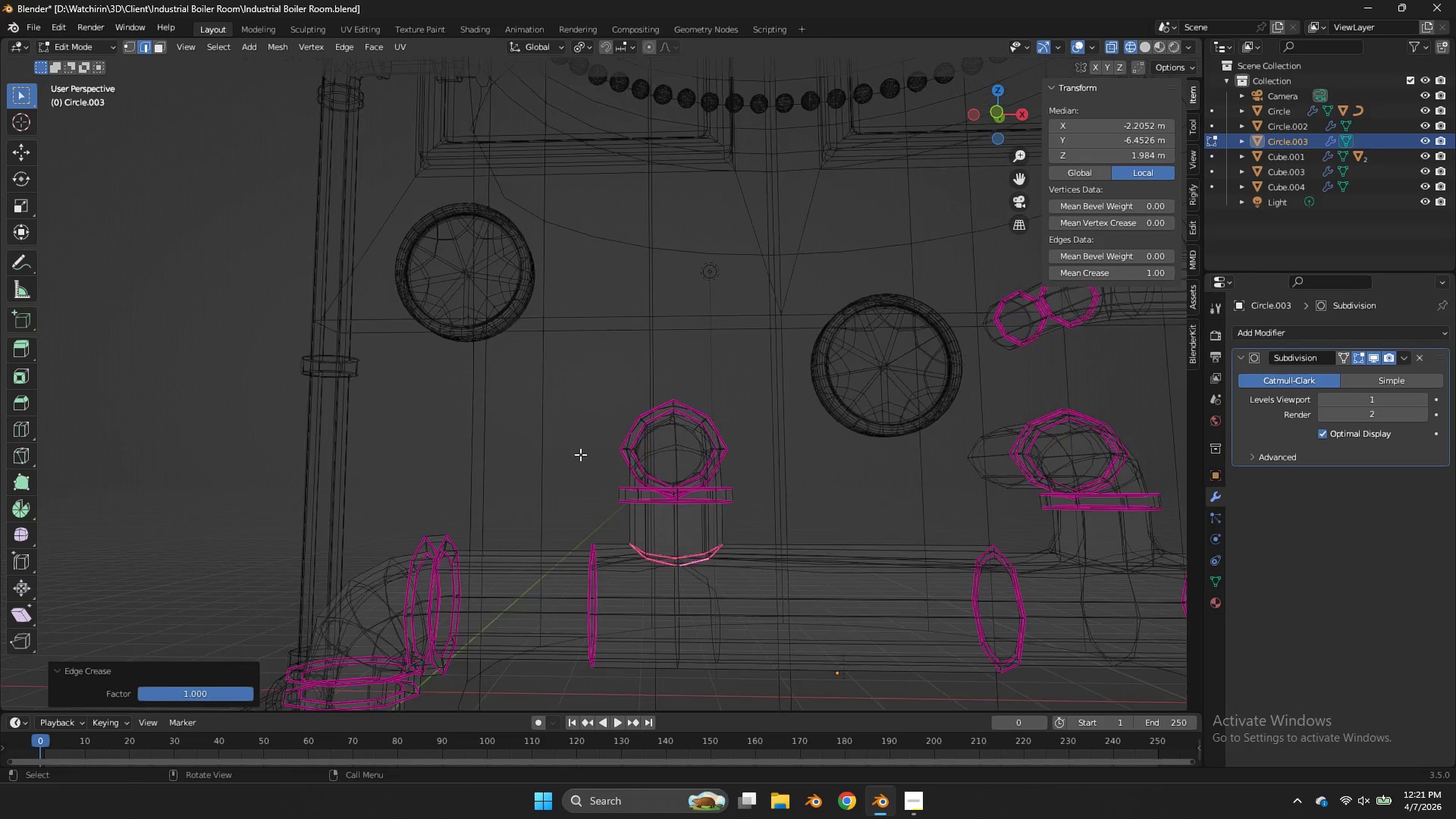 
scroll: coordinate [1123, 562], scroll_direction: down, amount: 3.0
 